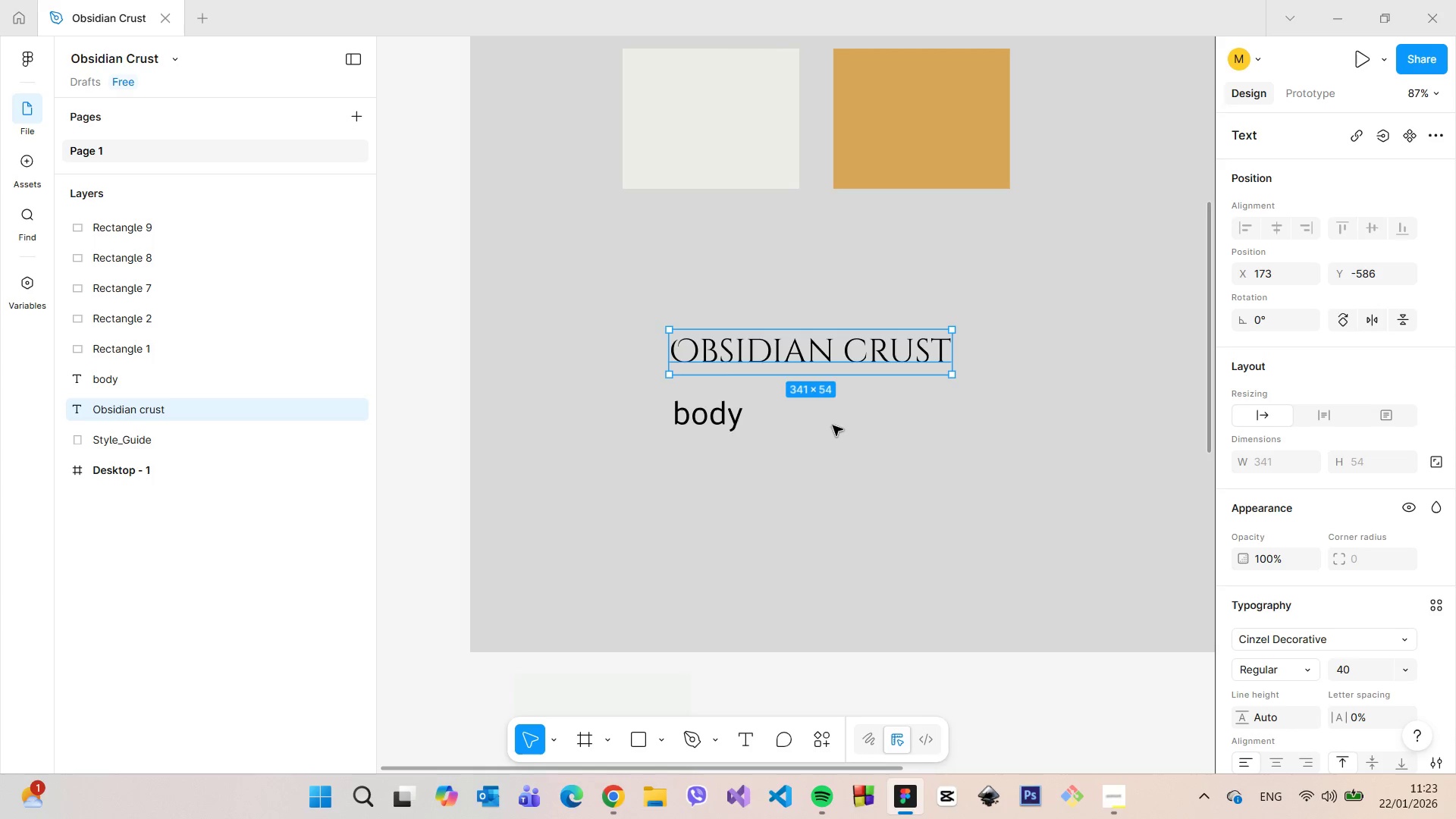 
double_click([833, 425])
 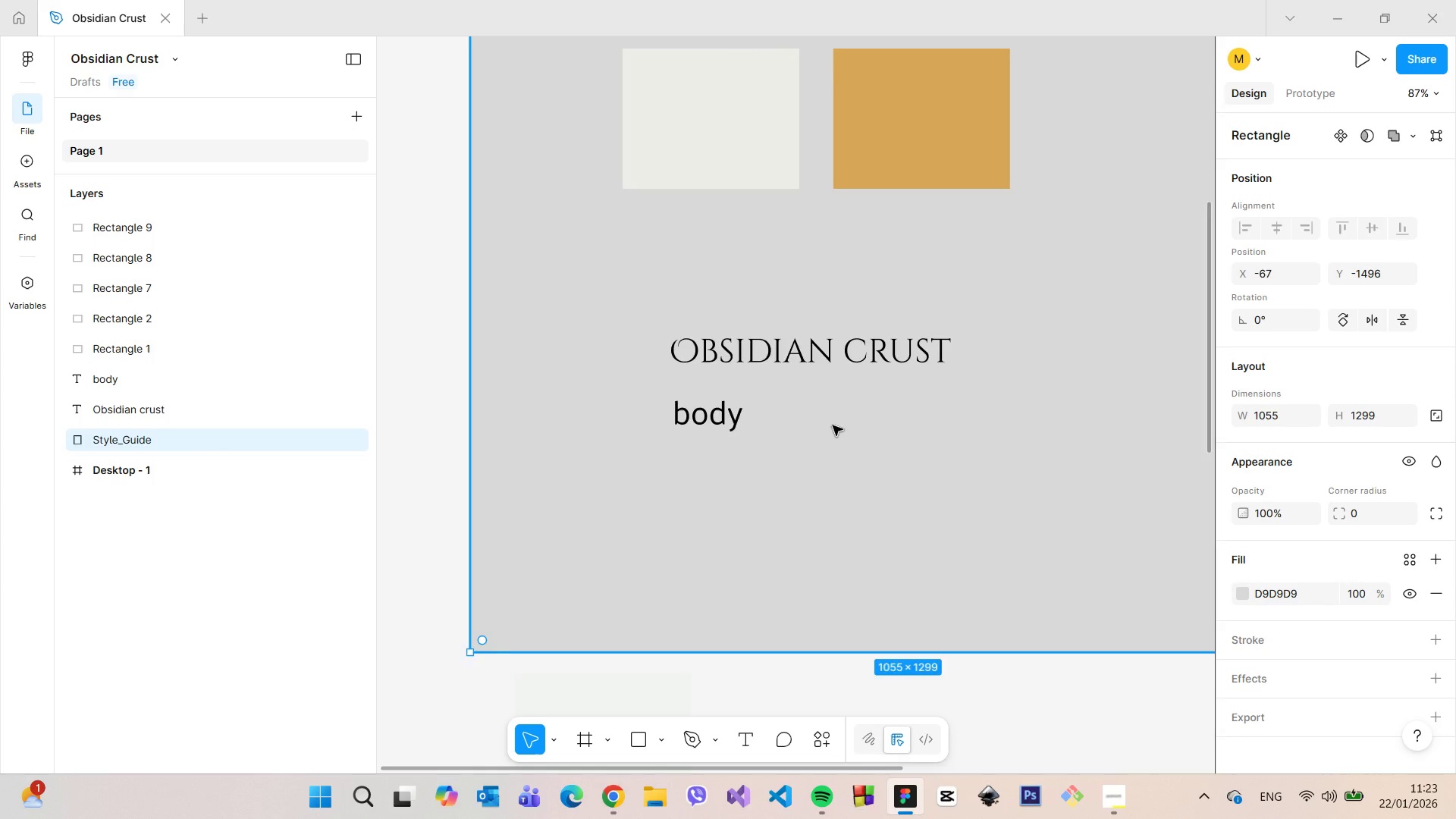 
scroll: coordinate [833, 425], scroll_direction: down, amount: 2.0
 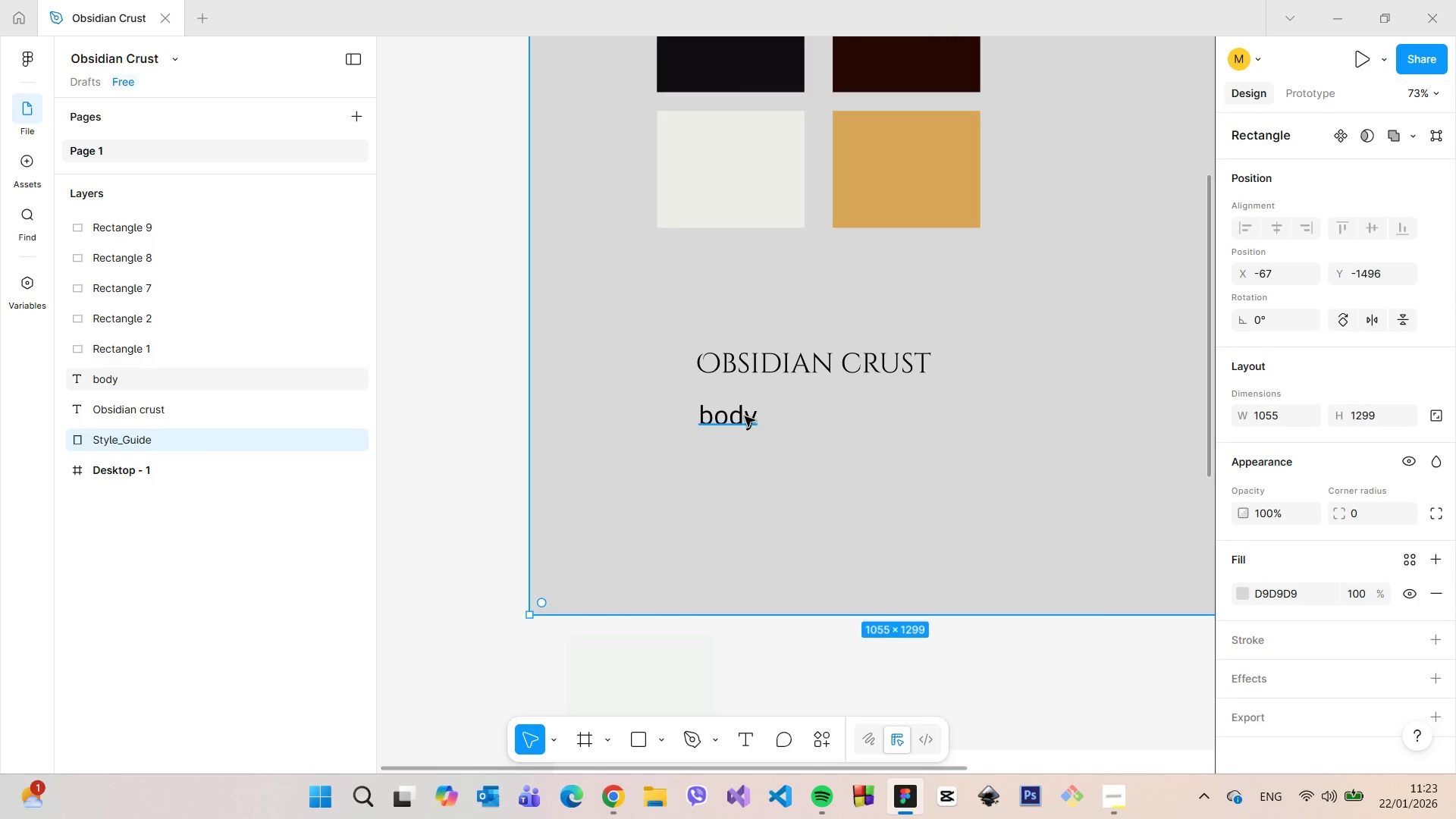 
double_click([745, 416])
 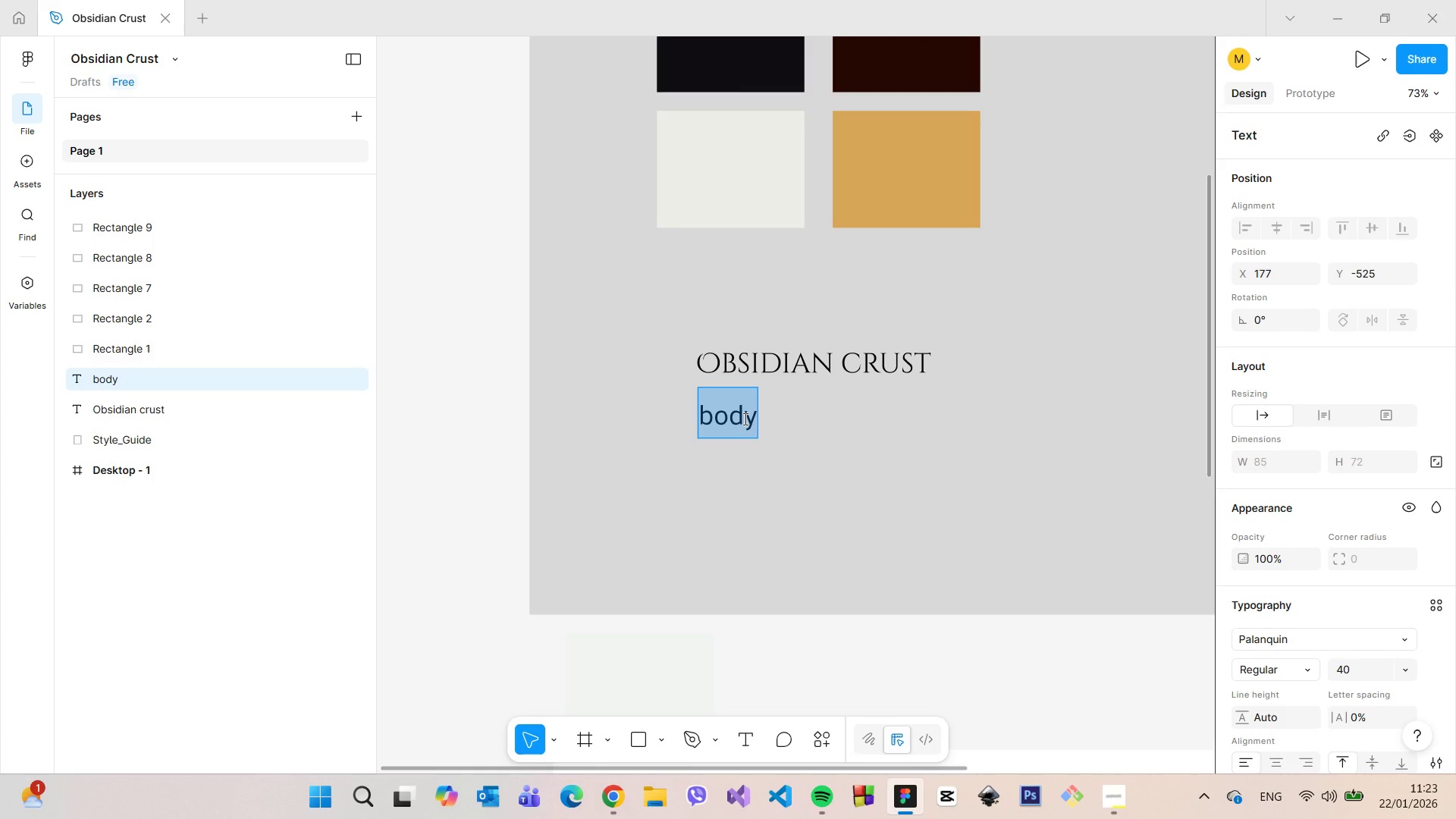 
type(subheading)
 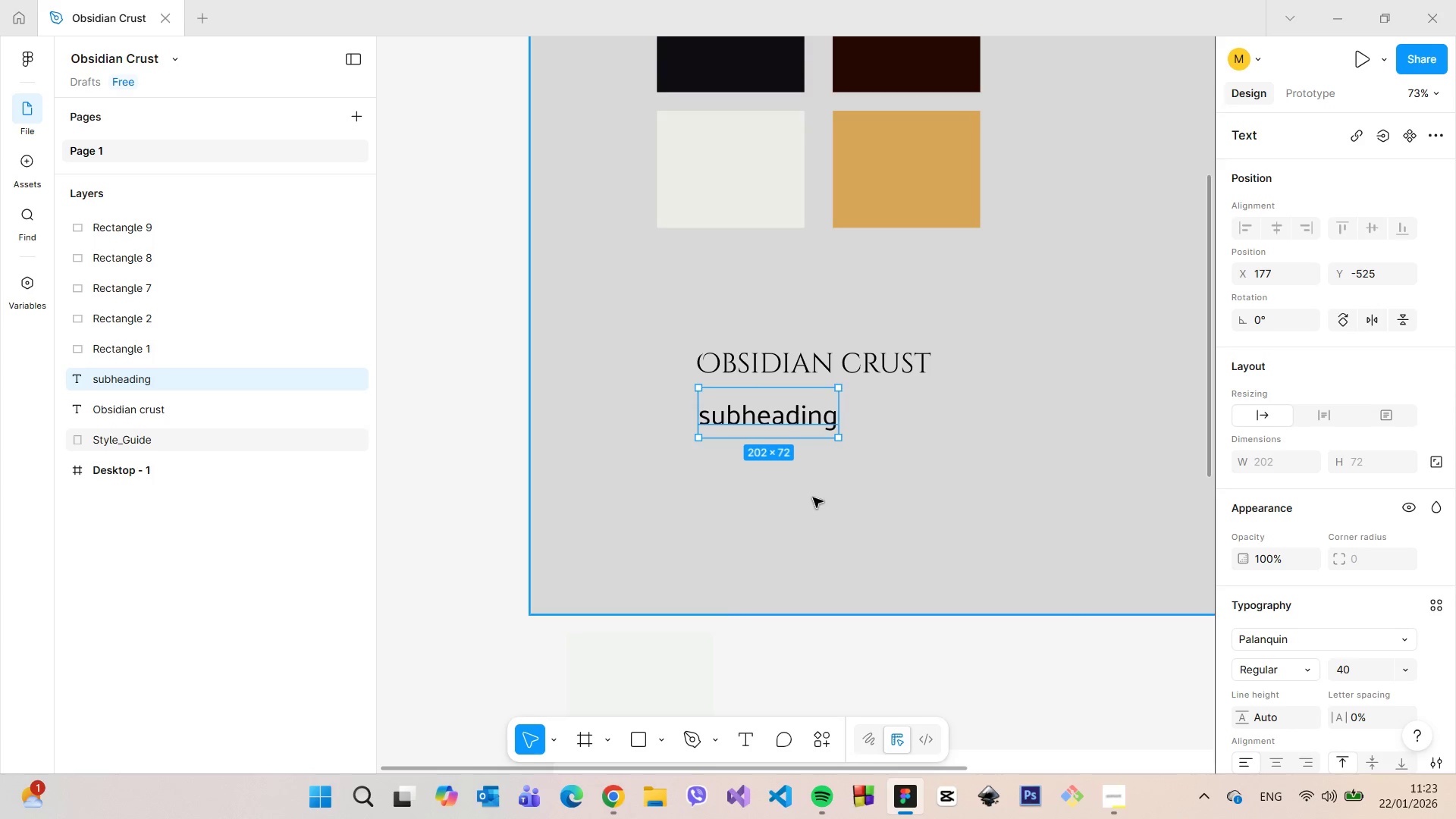 
left_click([813, 497])
 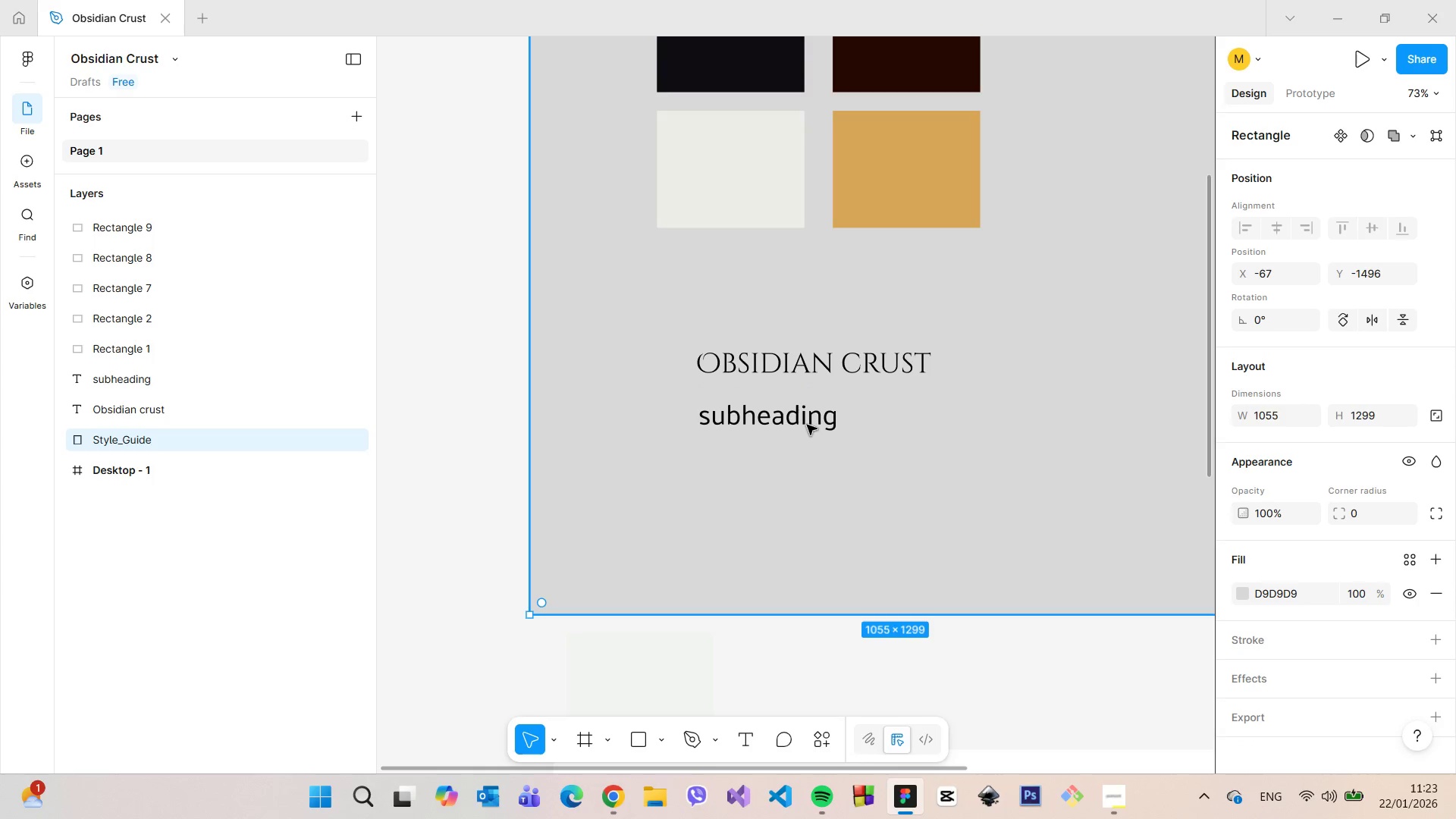 
left_click([805, 422])
 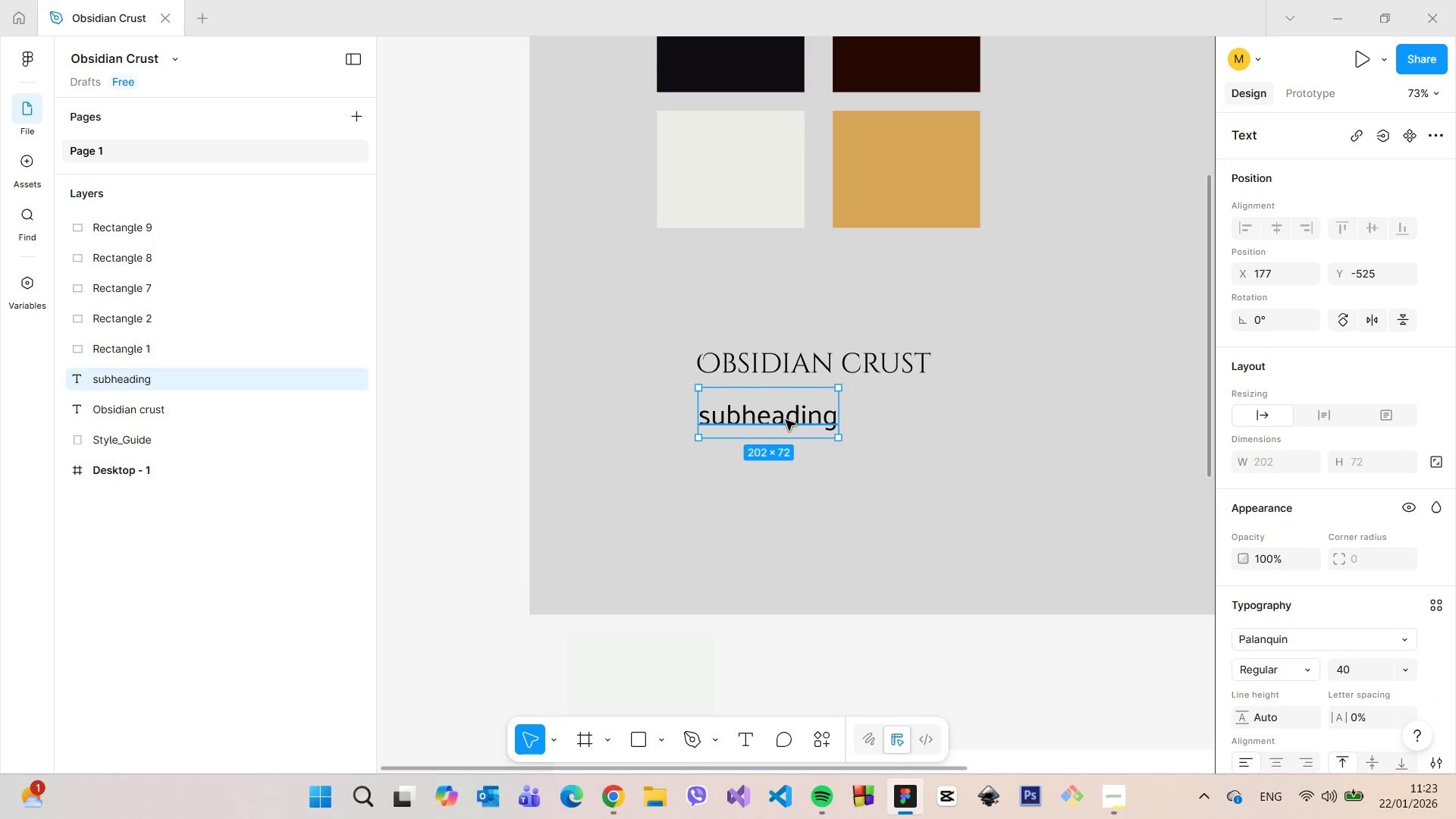 
left_click_drag(start_coordinate=[786, 420], to_coordinate=[787, 394])
 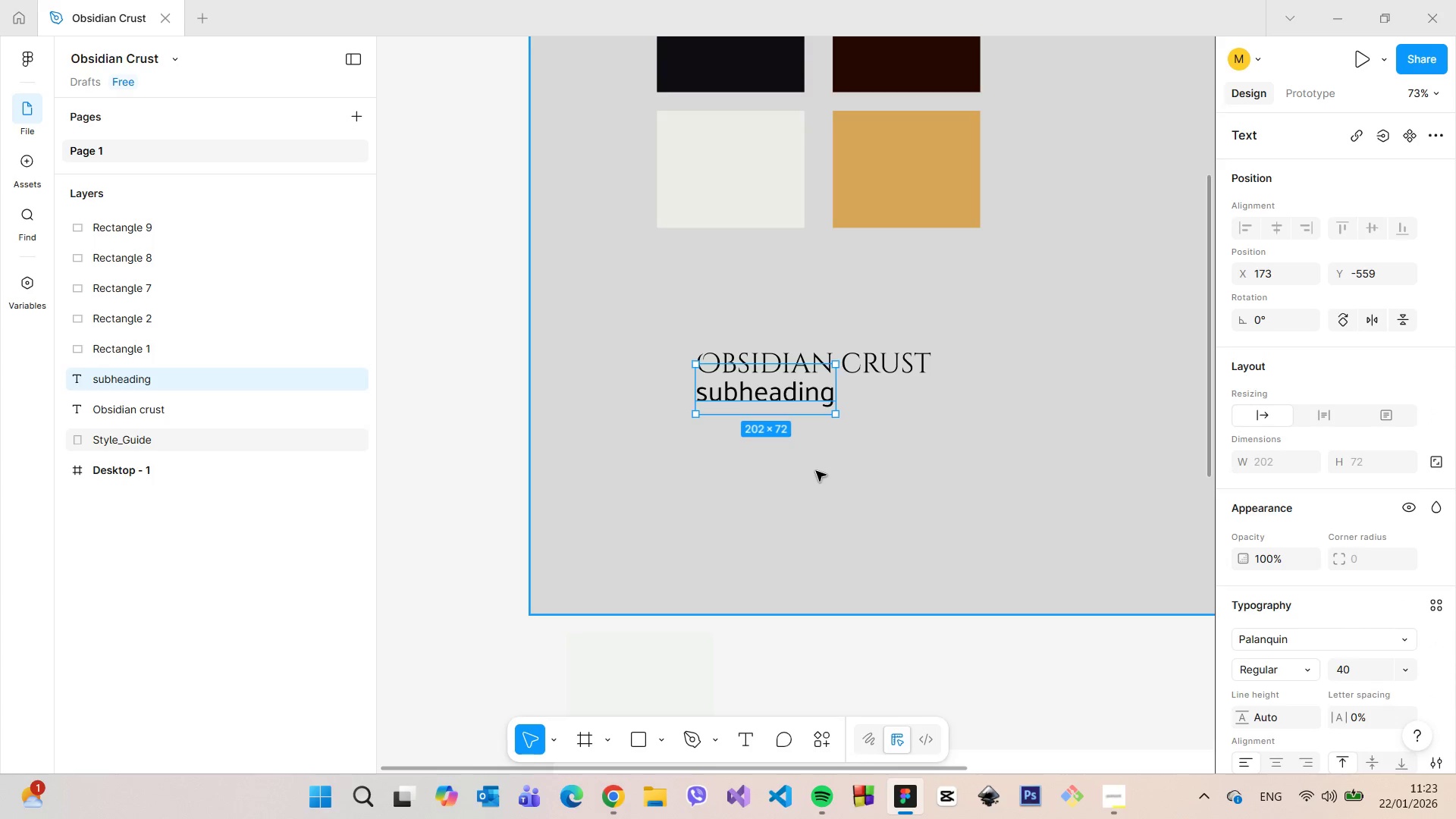 
left_click([816, 471])
 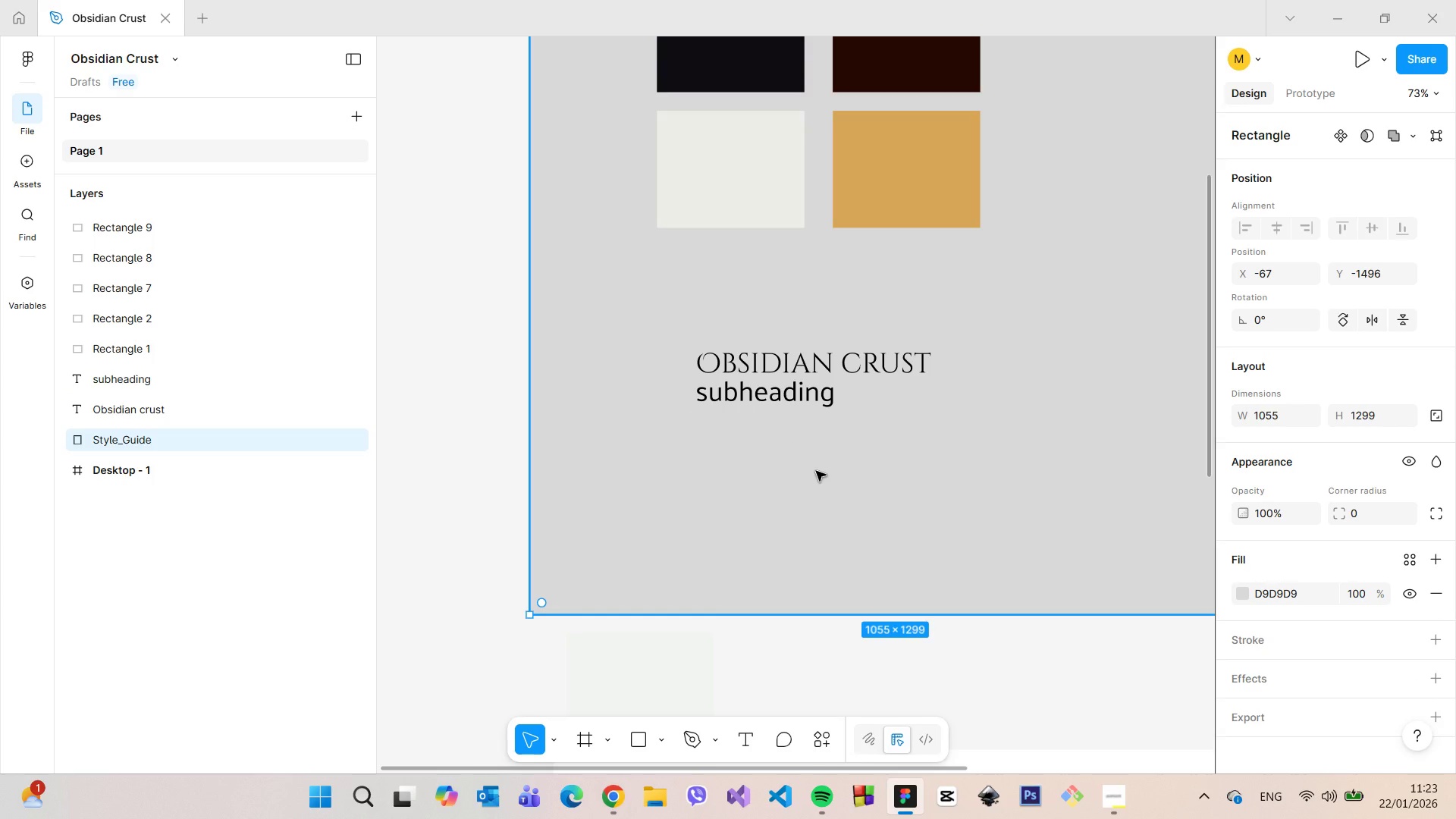 
scroll: coordinate [816, 471], scroll_direction: down, amount: 7.0
 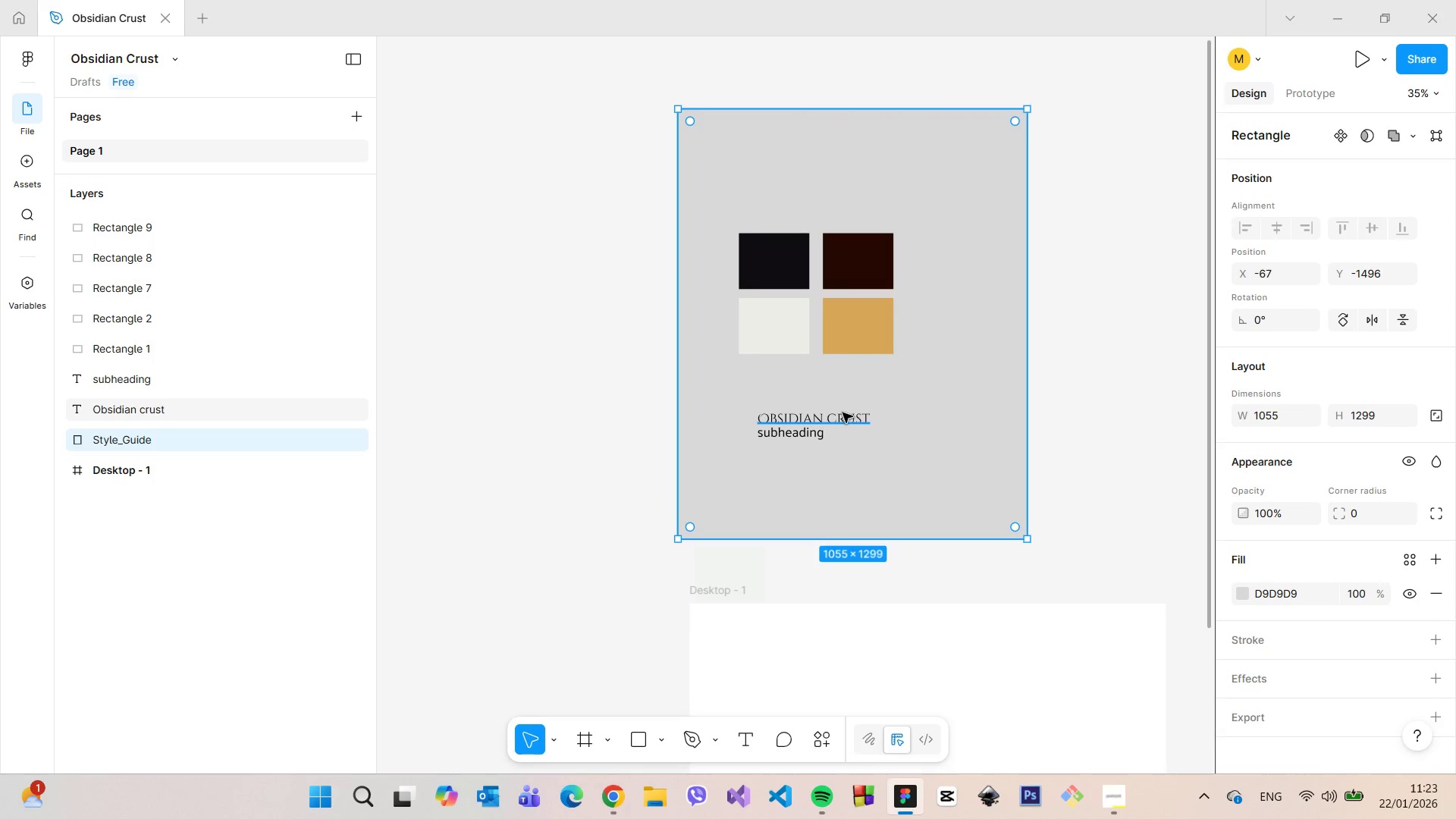 
left_click([842, 413])
 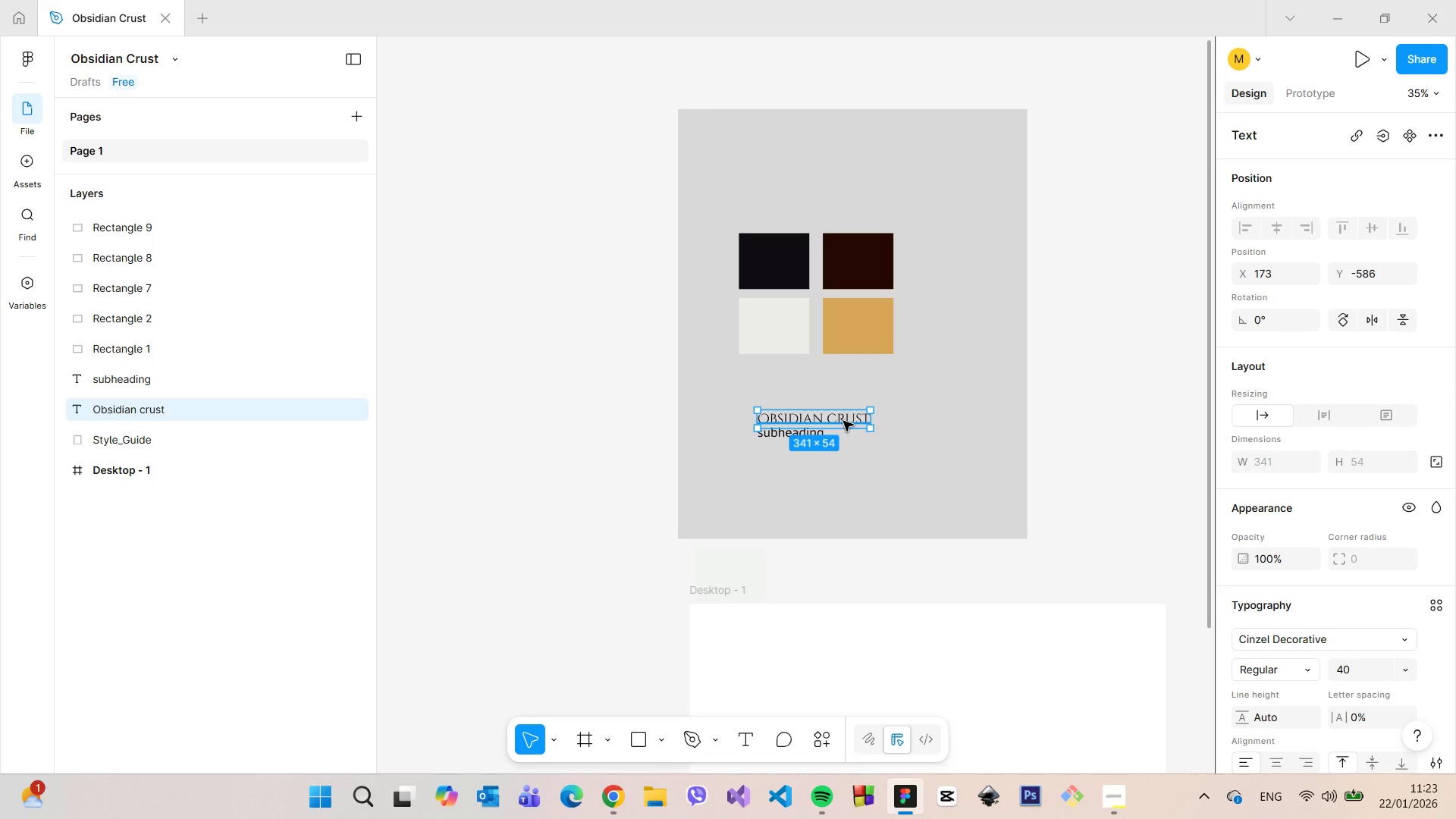 
double_click([843, 421])
 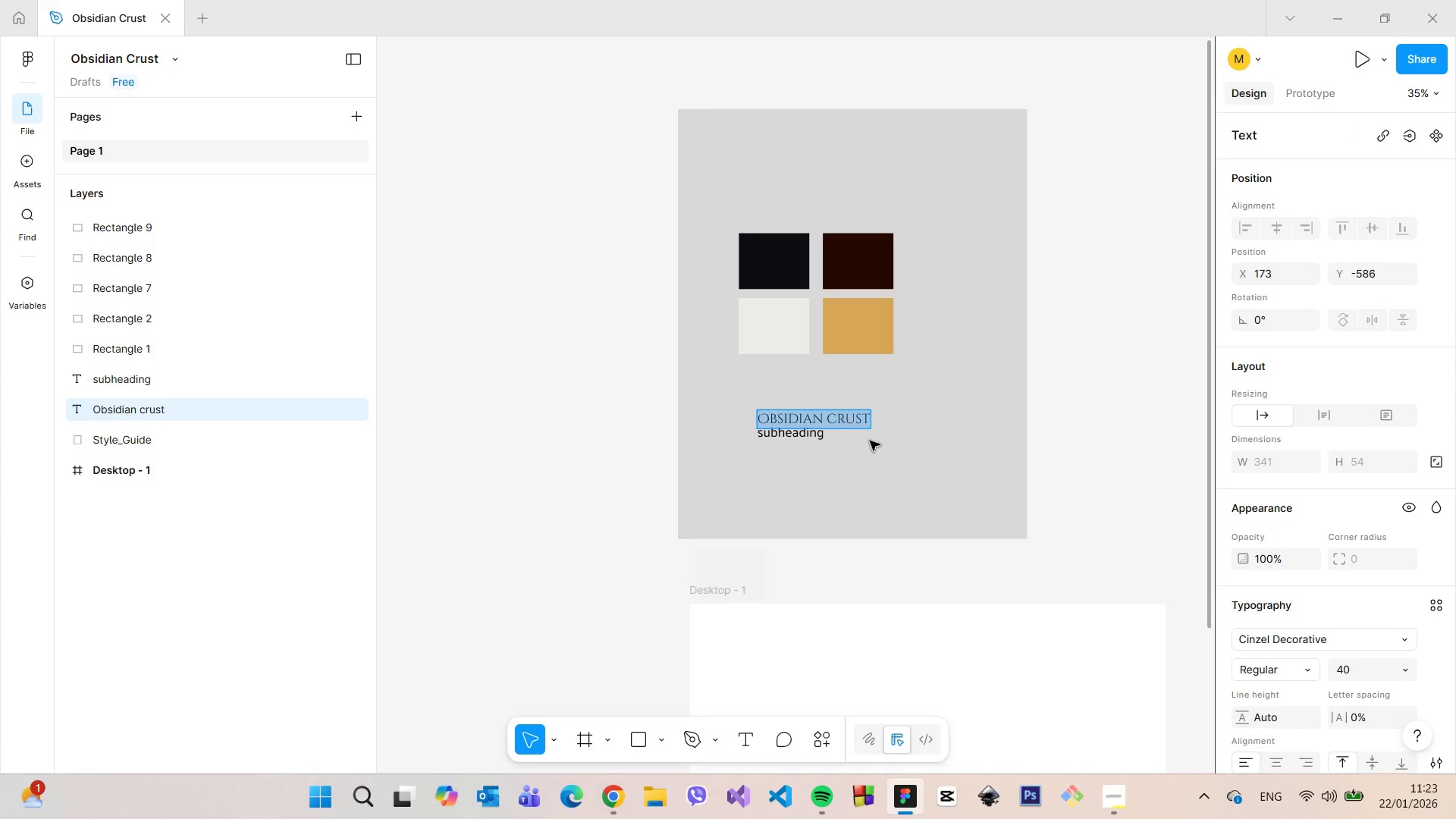 
left_click([876, 443])
 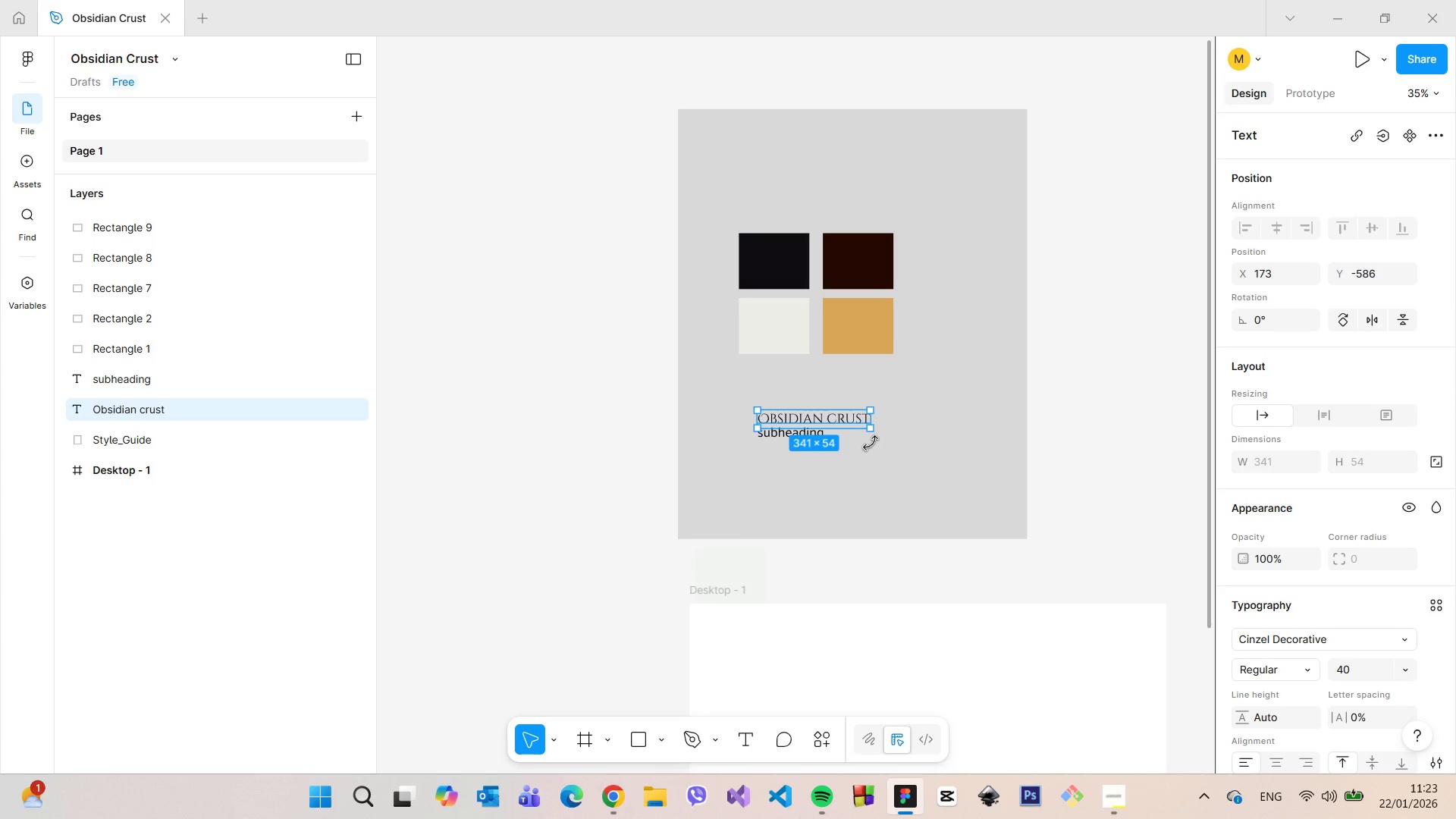 
scroll: coordinate [871, 443], scroll_direction: up, amount: 6.0
 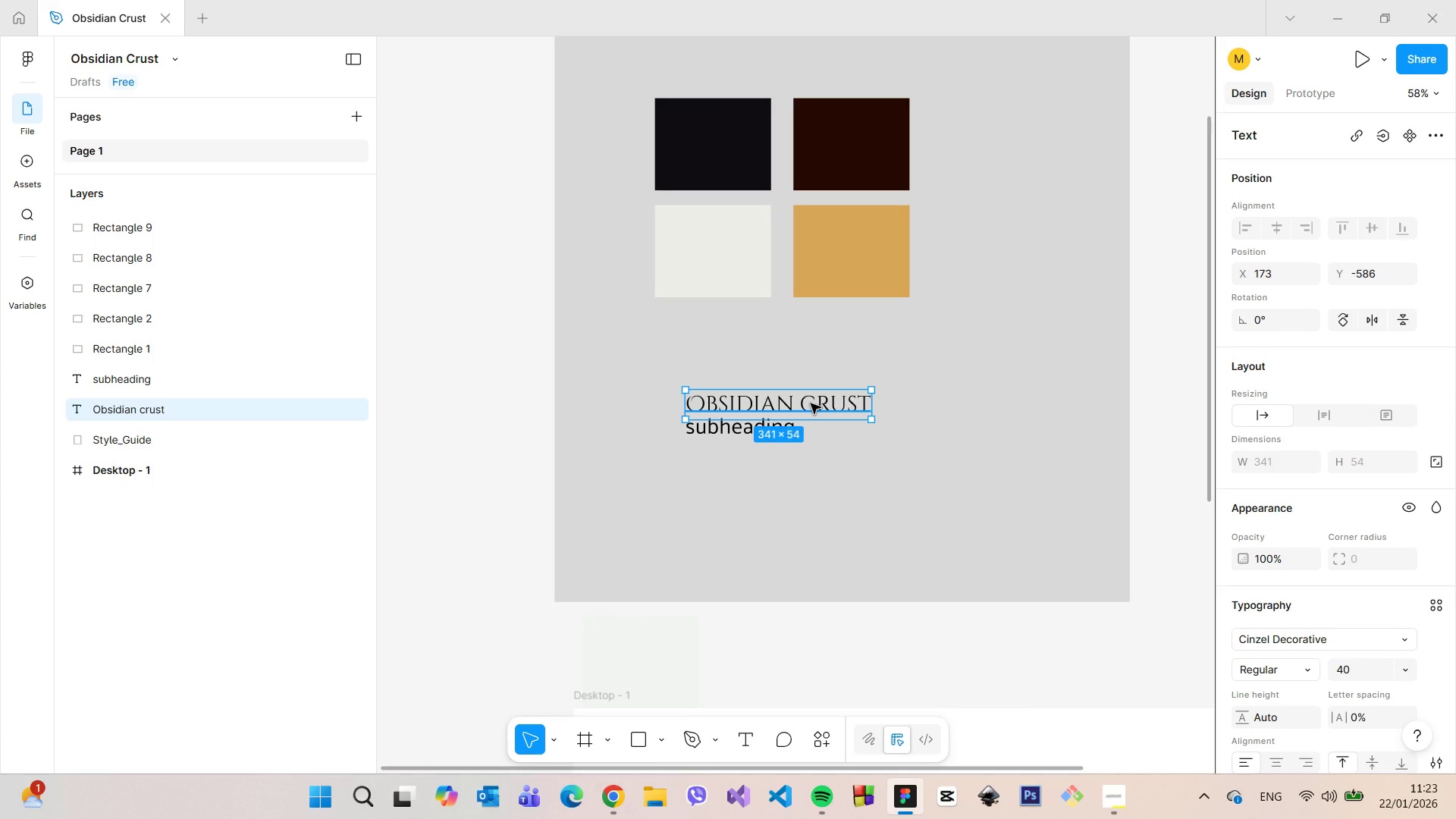 
double_click([811, 403])
 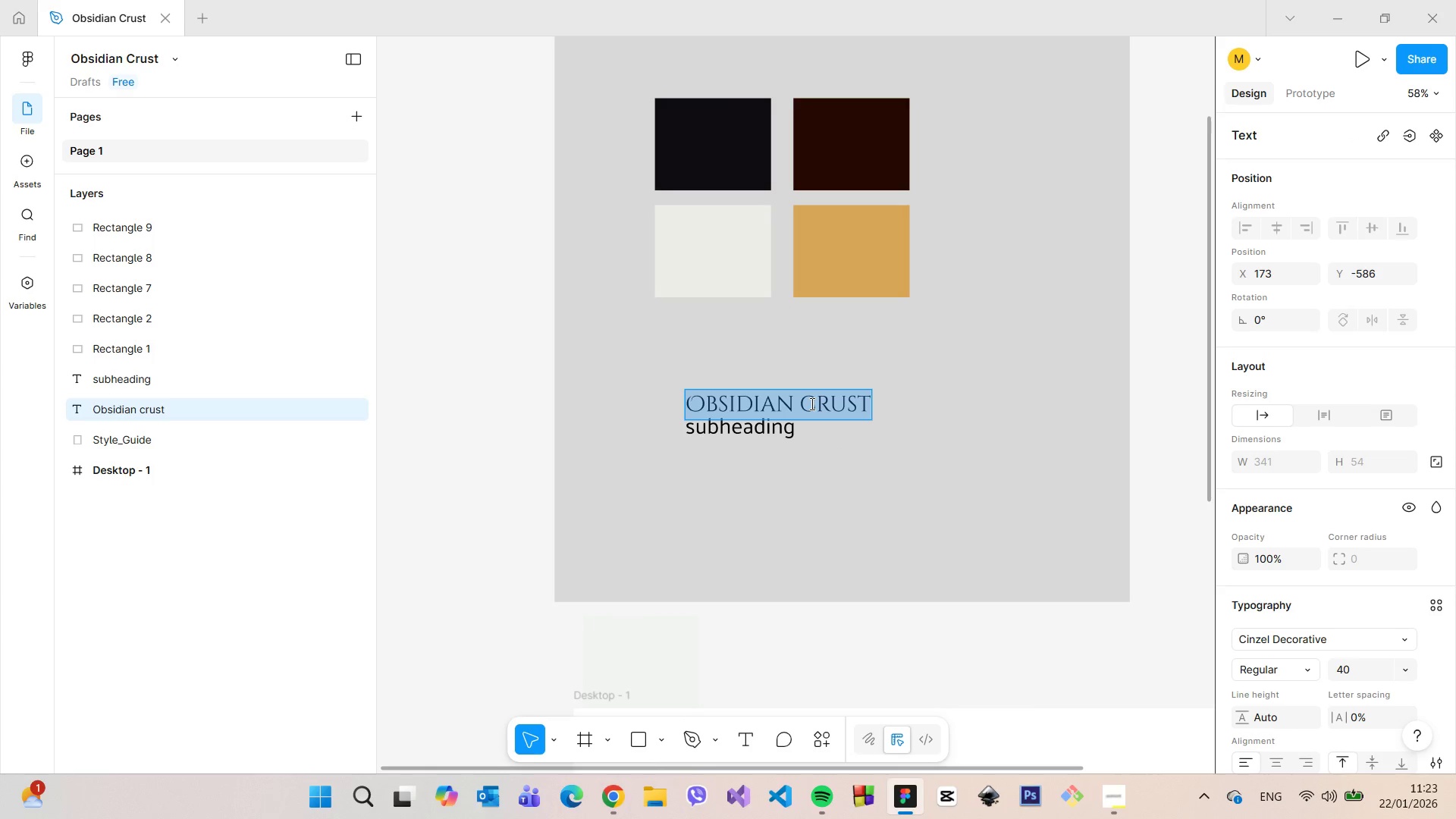 
type(Cinzel decorative)
 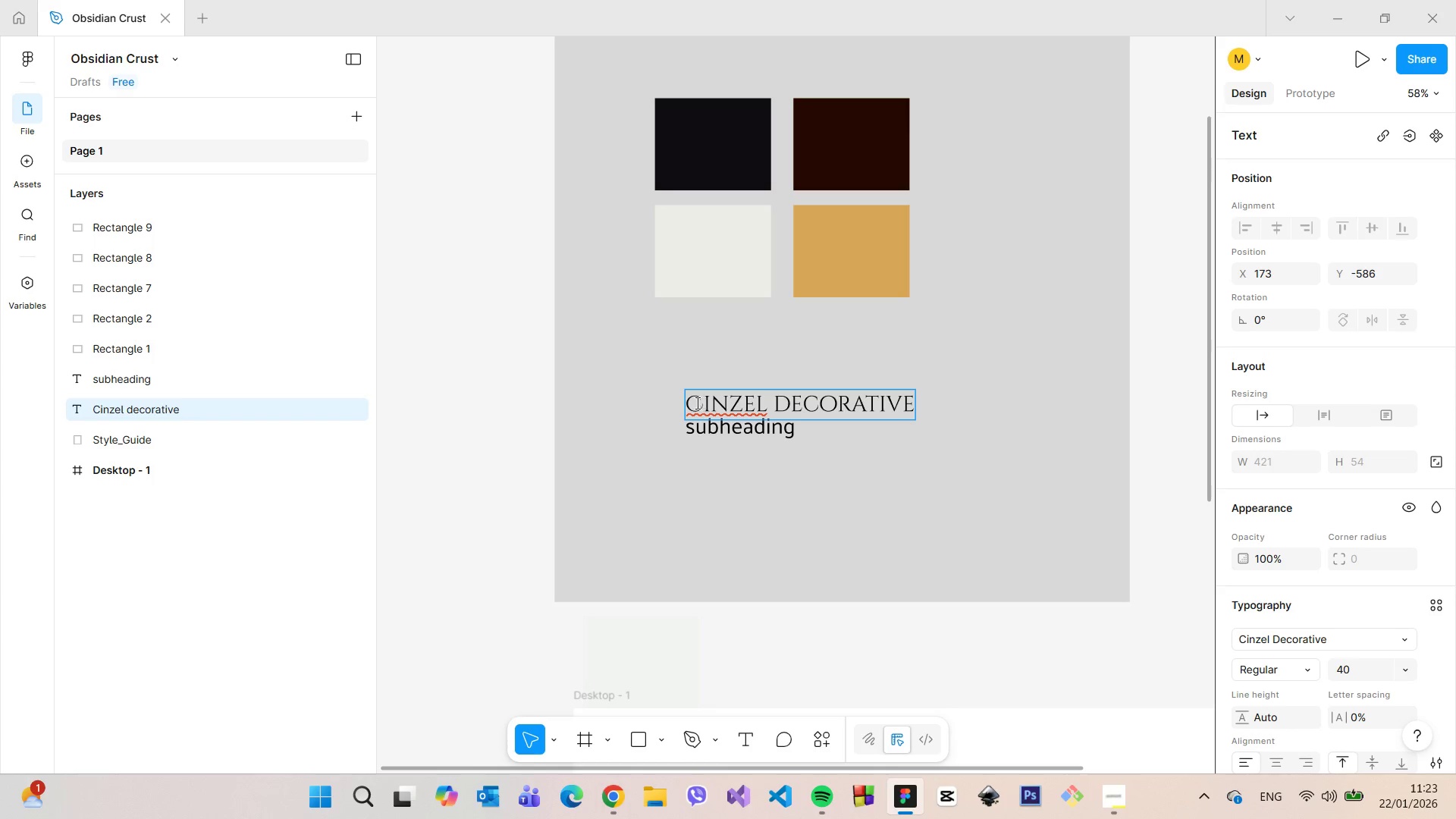 
double_click([690, 406])
 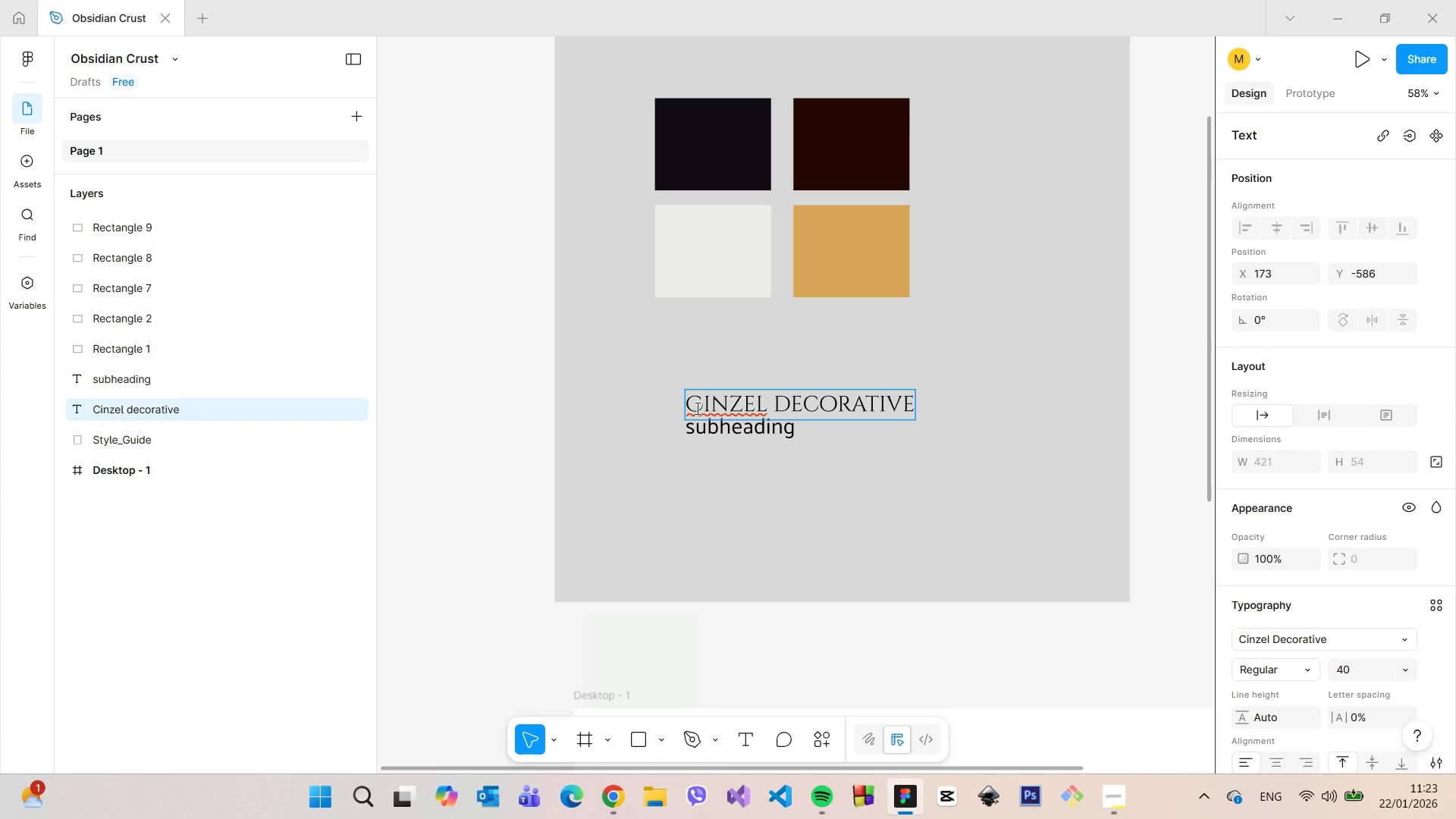 
type(Headings: )
 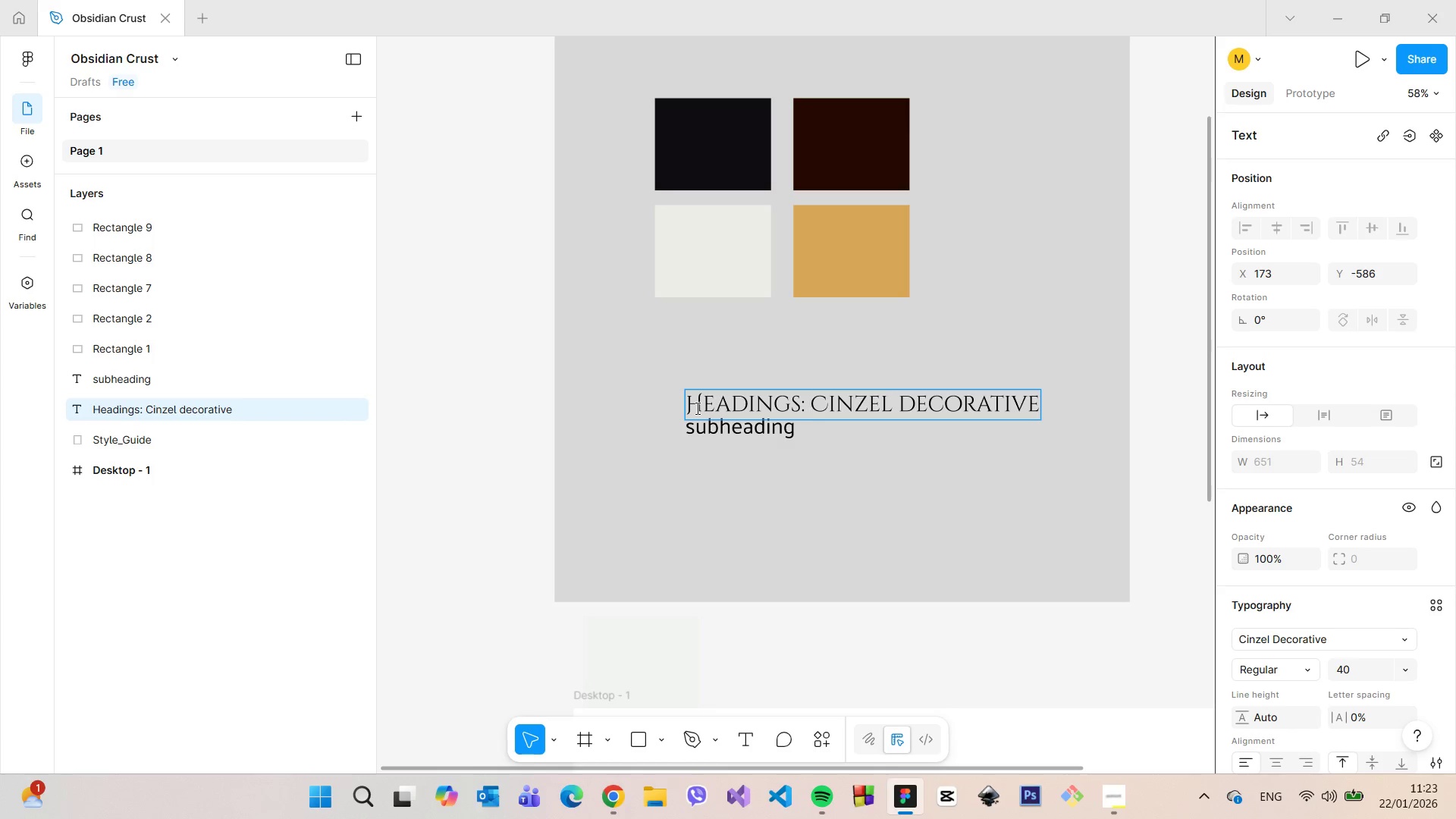 
double_click([720, 431])
 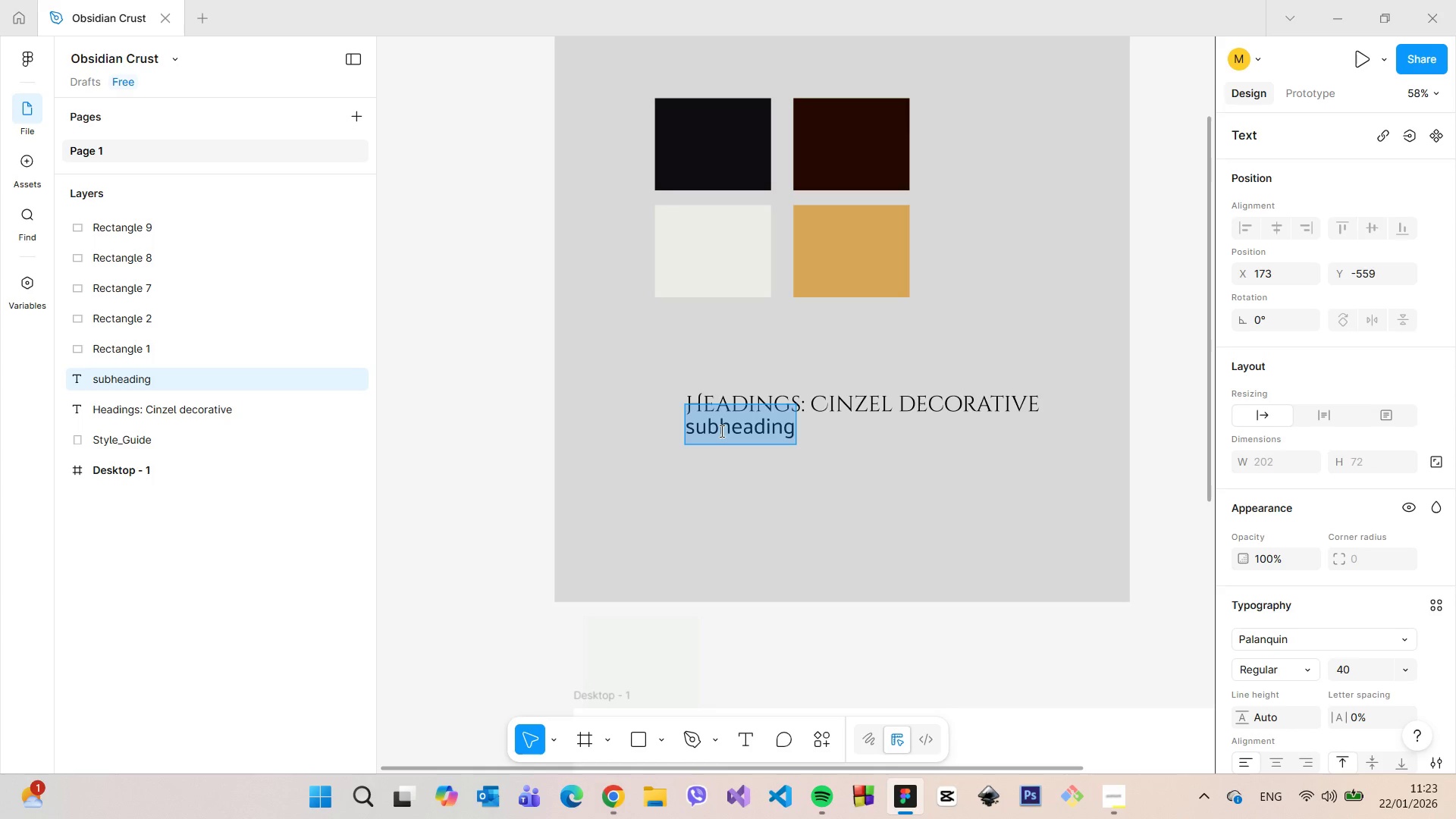 
type(bo)
key(Backspace)
key(Backspace)
type(body text: Palanquin)
 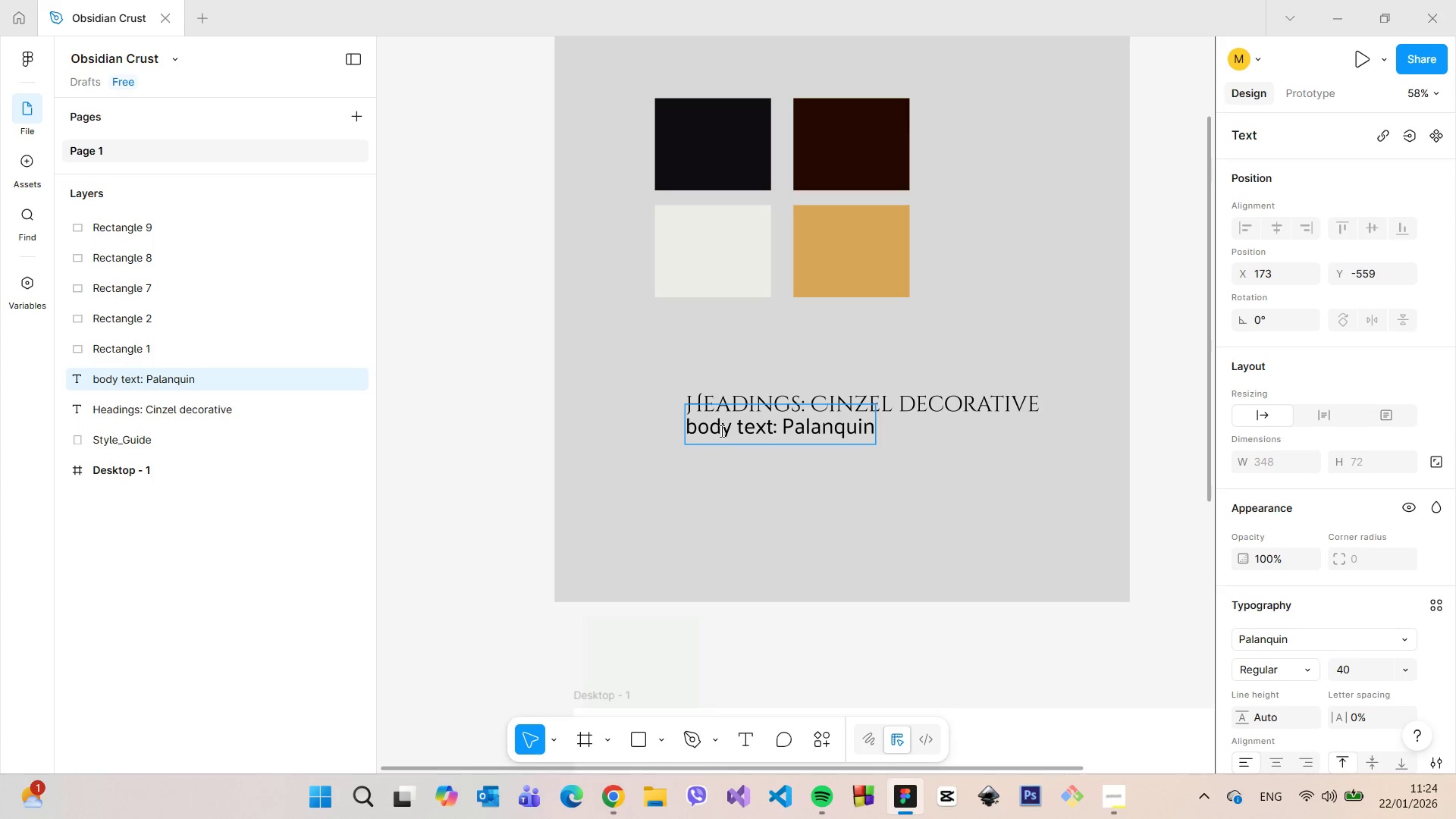 
left_click([761, 497])
 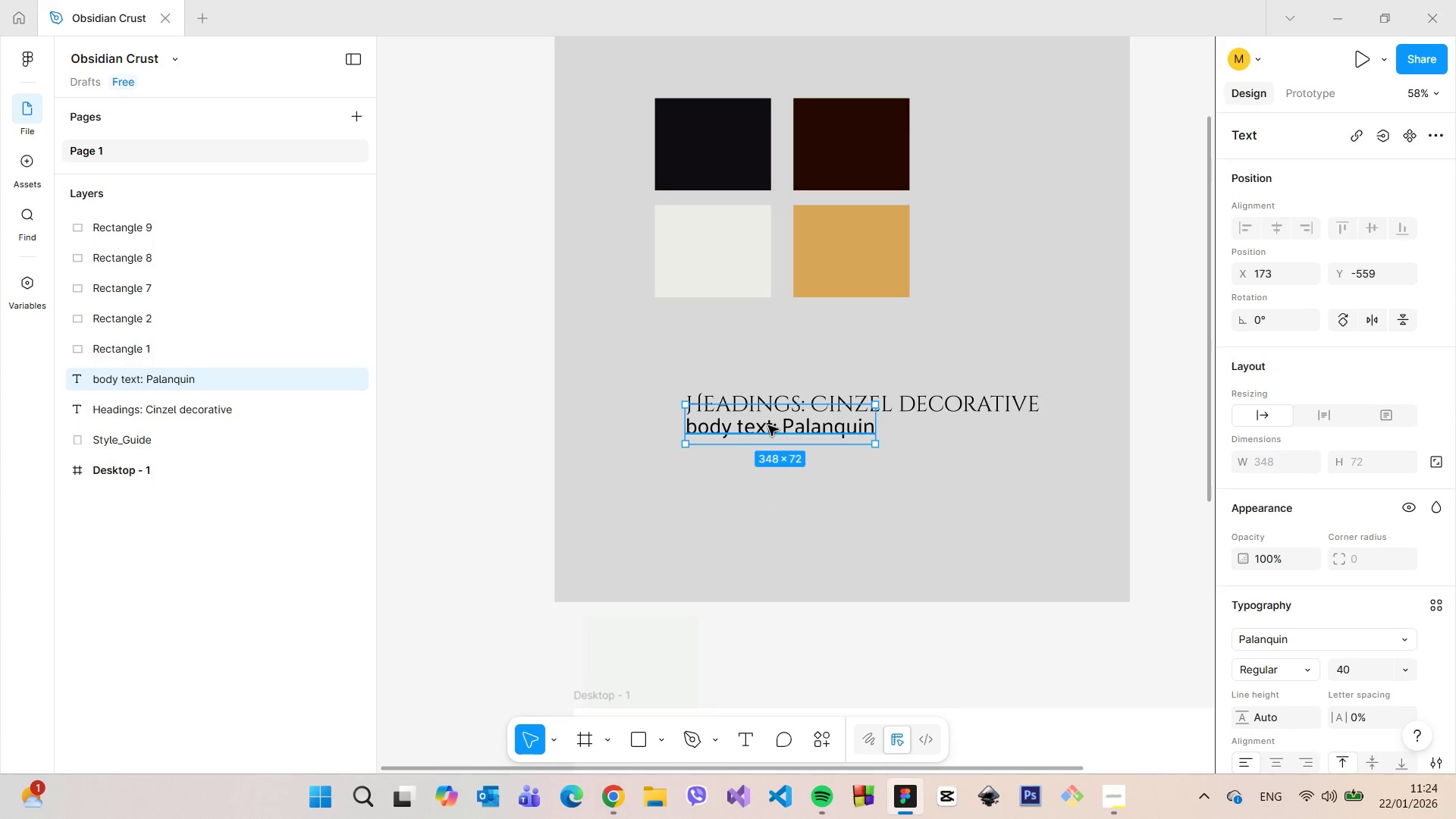 
left_click_drag(start_coordinate=[768, 425], to_coordinate=[768, 441])
 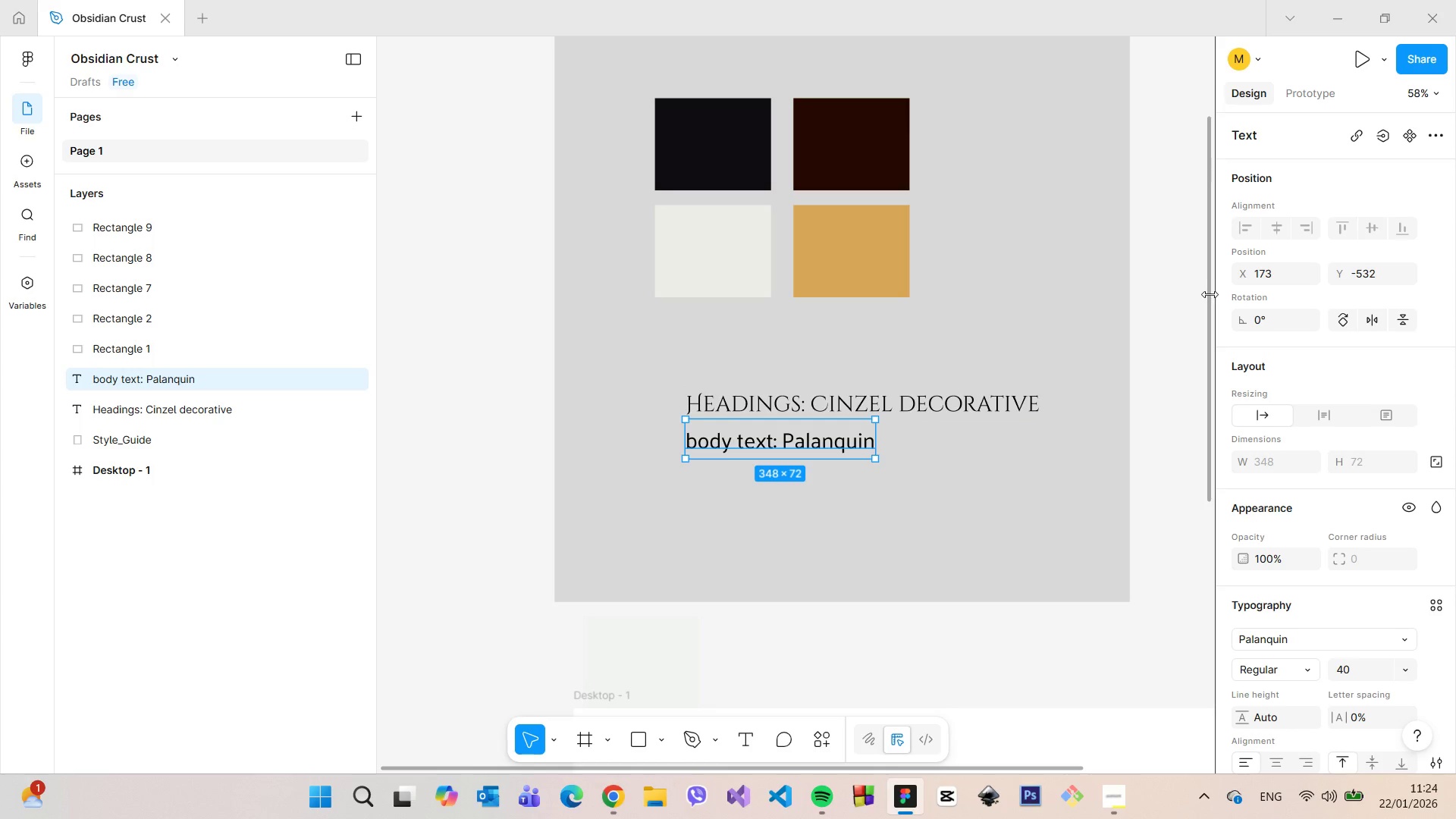 
left_click([1206, 289])
 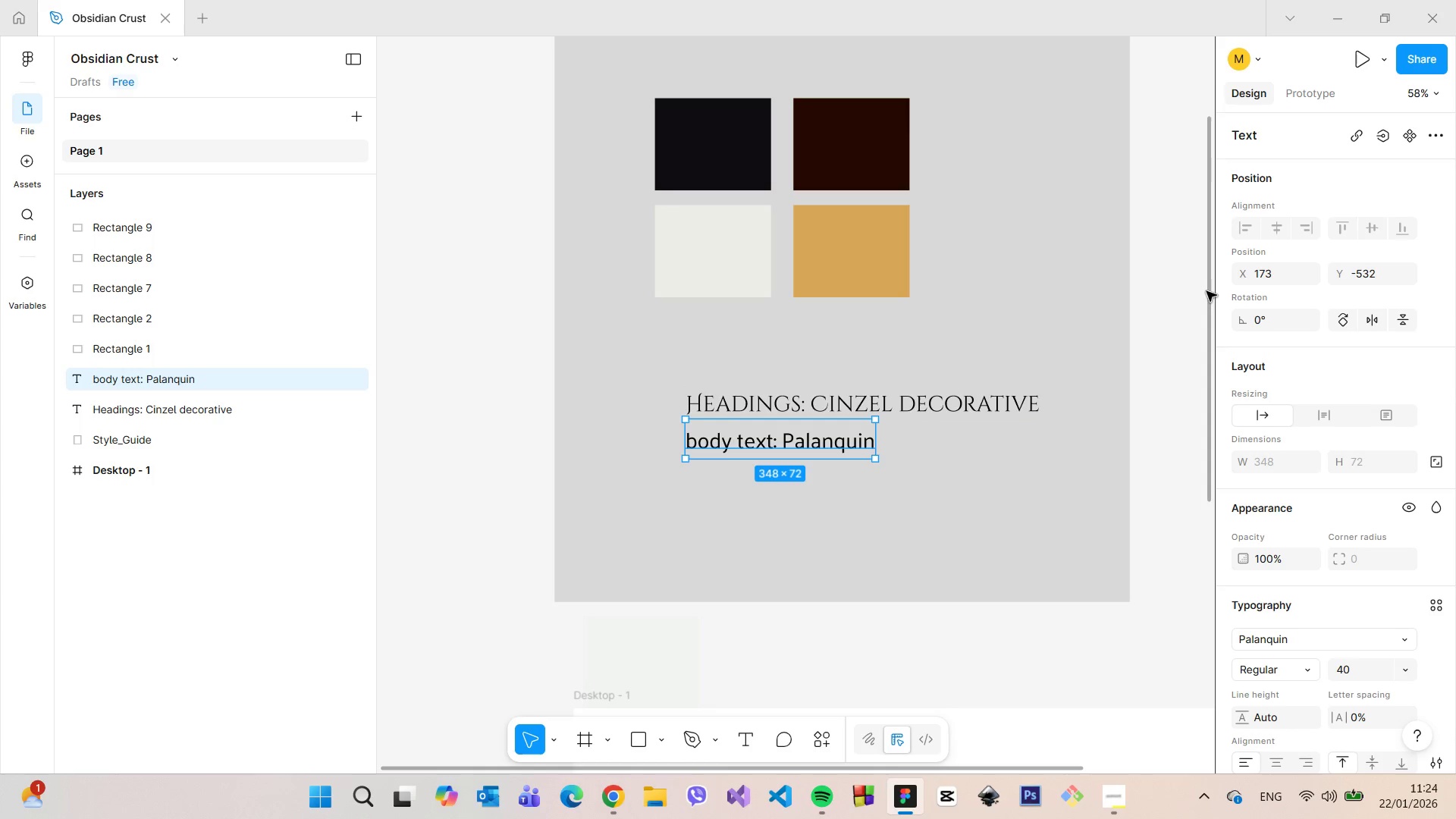 
left_click_drag(start_coordinate=[1207, 291], to_coordinate=[1200, 221])
 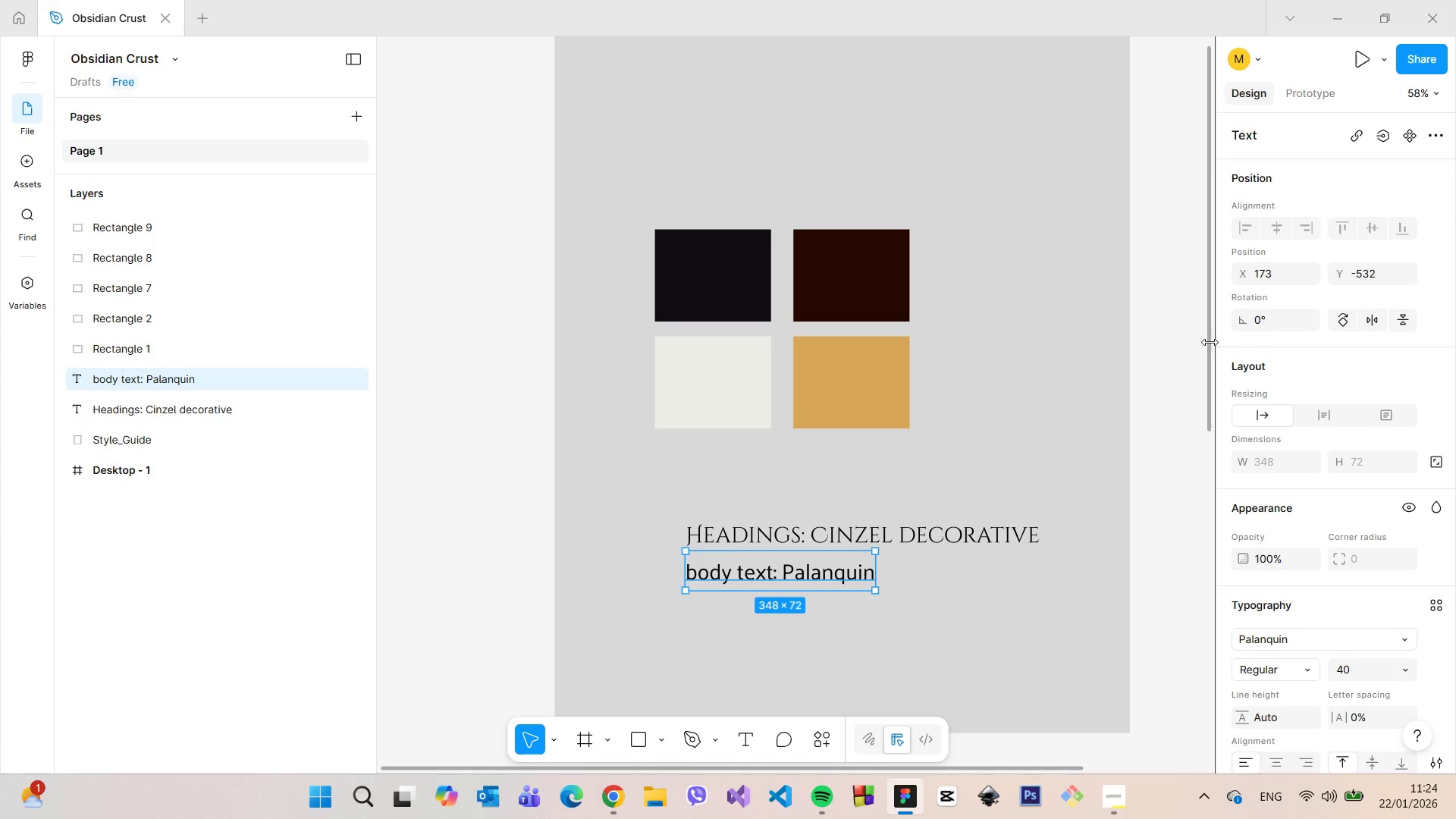 
left_click_drag(start_coordinate=[1207, 340], to_coordinate=[1204, 312])
 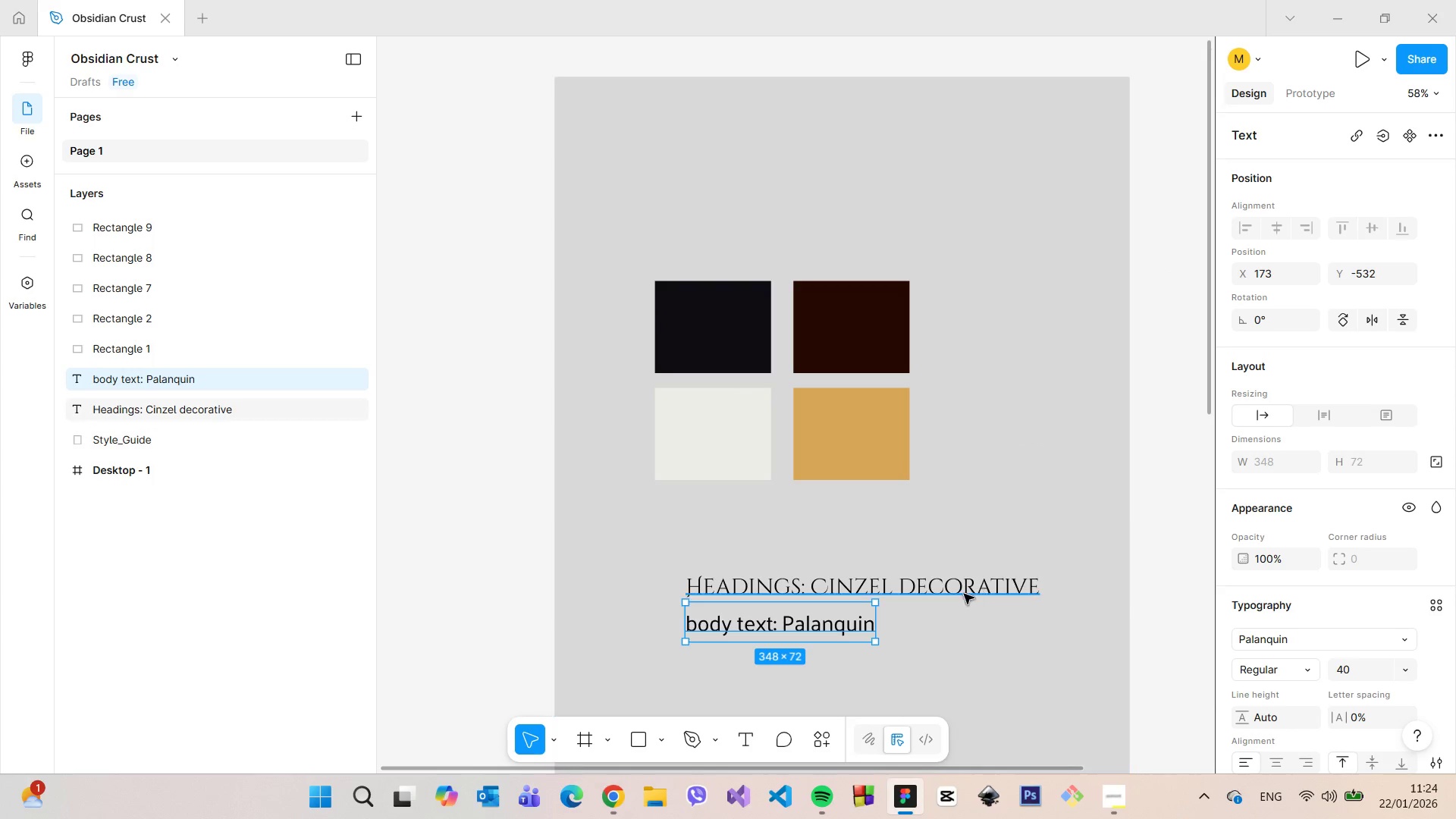 
left_click([964, 594])
 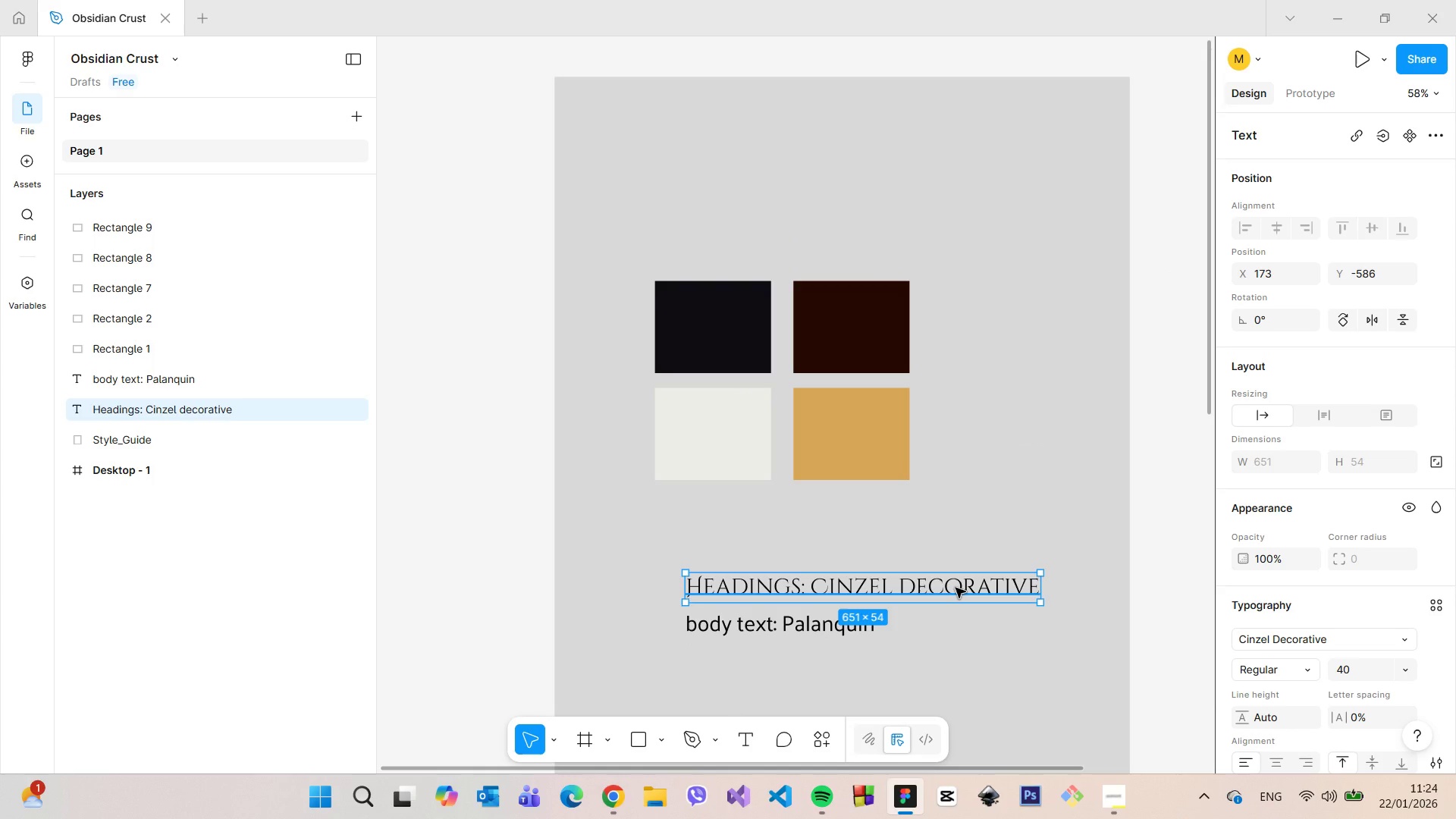 
left_click_drag(start_coordinate=[956, 588], to_coordinate=[887, 152])
 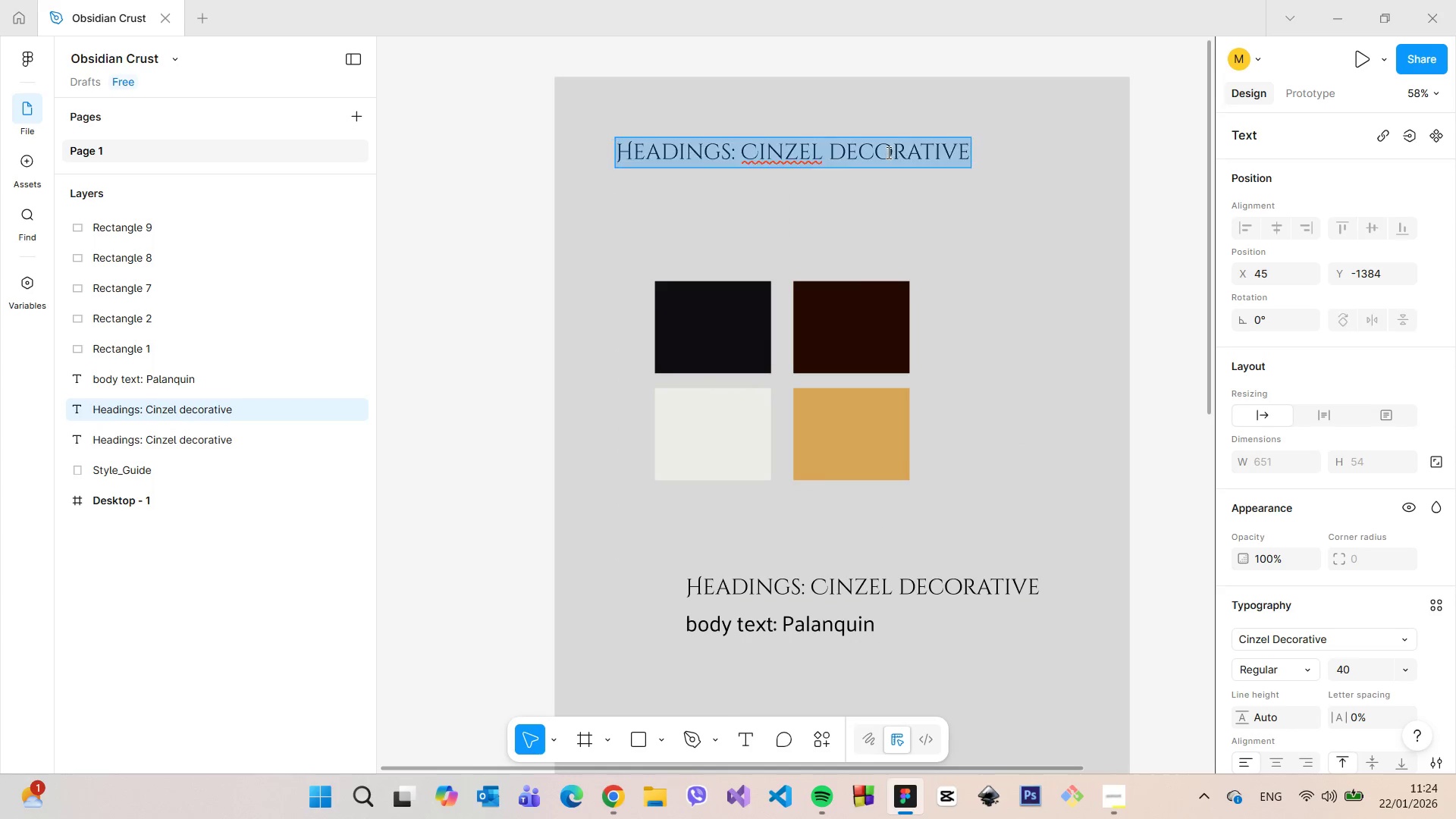 
hold_key(key=AltLeft, duration=1.08)
 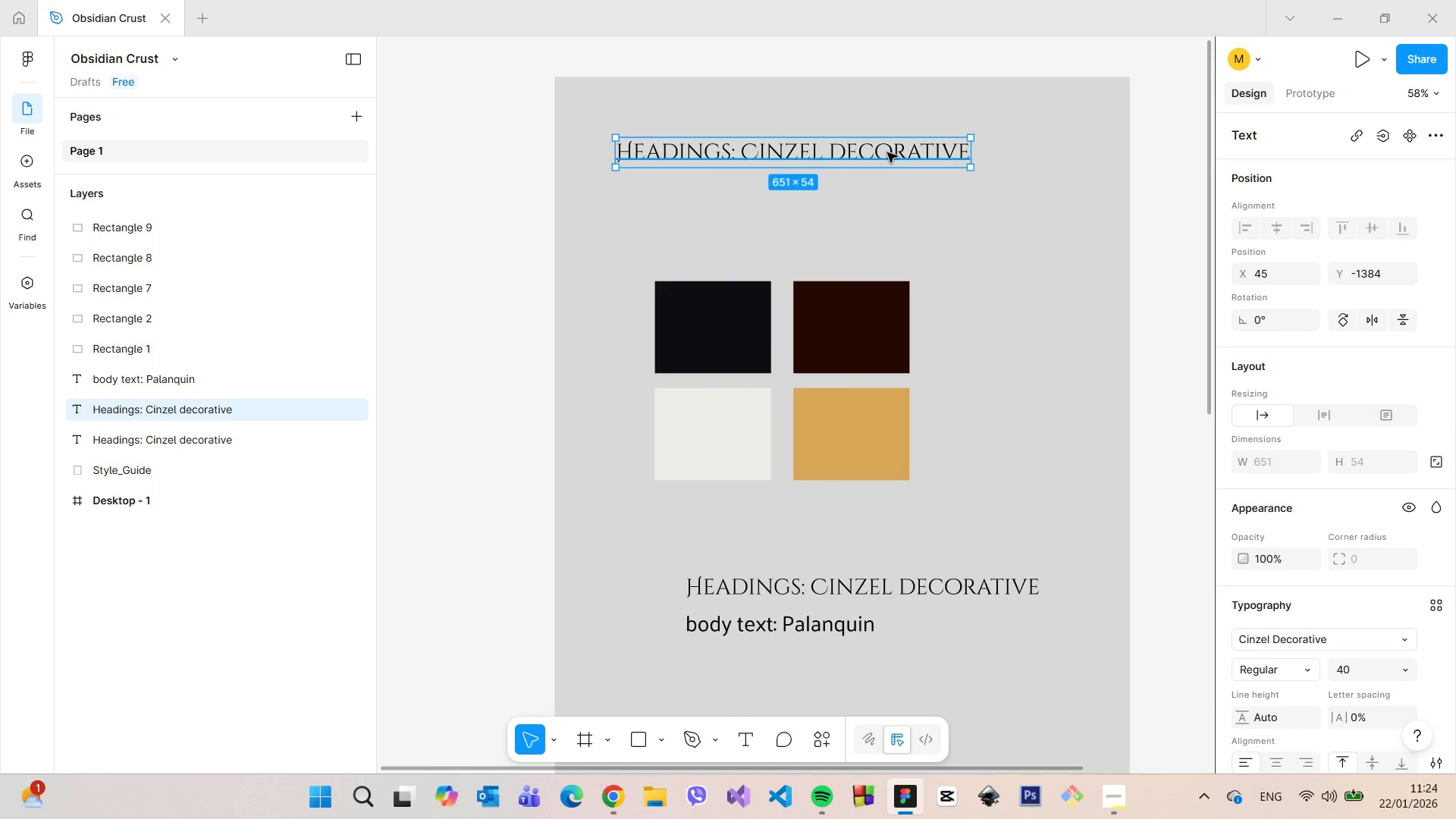 
double_click([887, 152])
 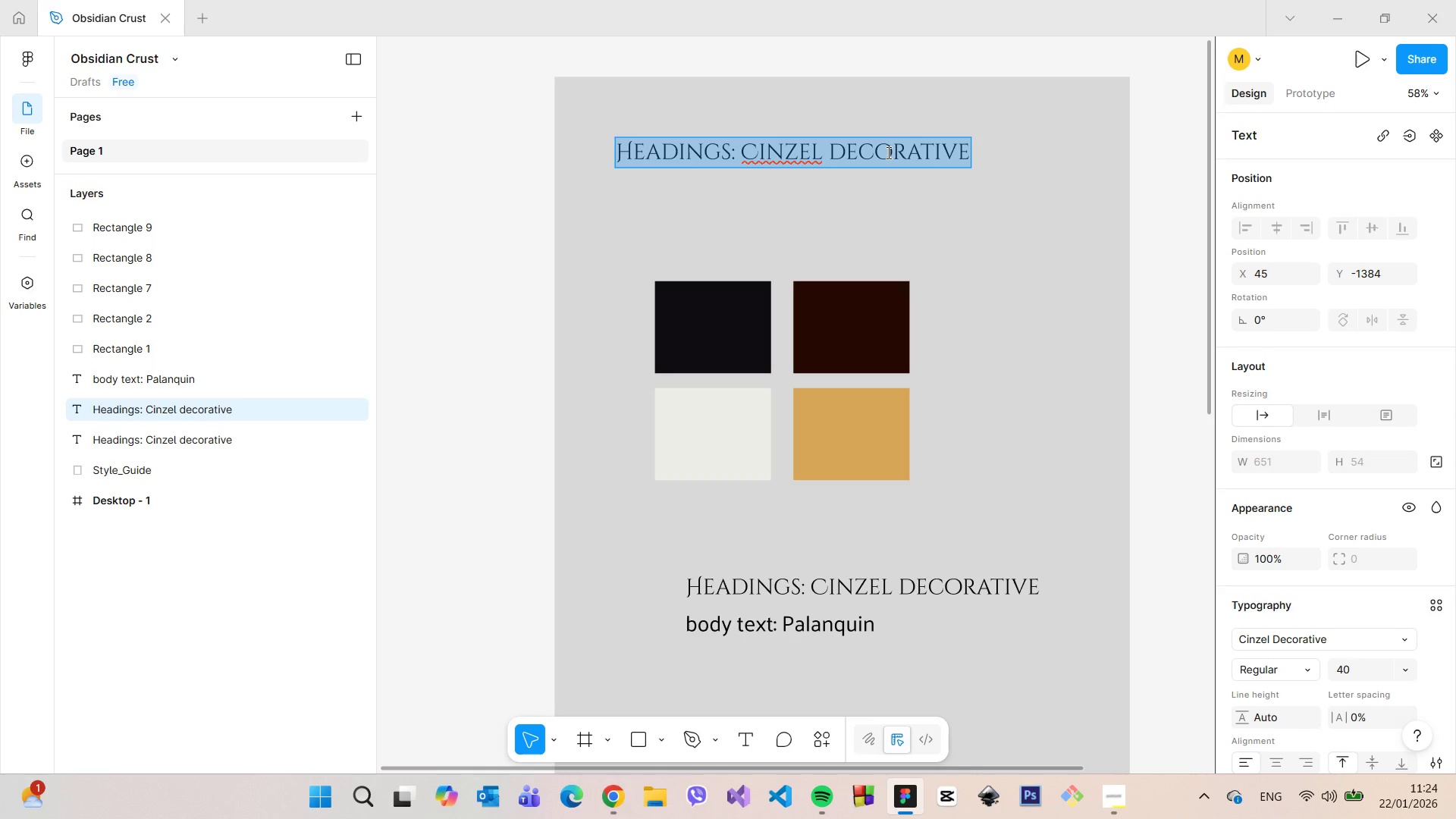 
type(ST)
key(Backspace)
type(tyle guide)
 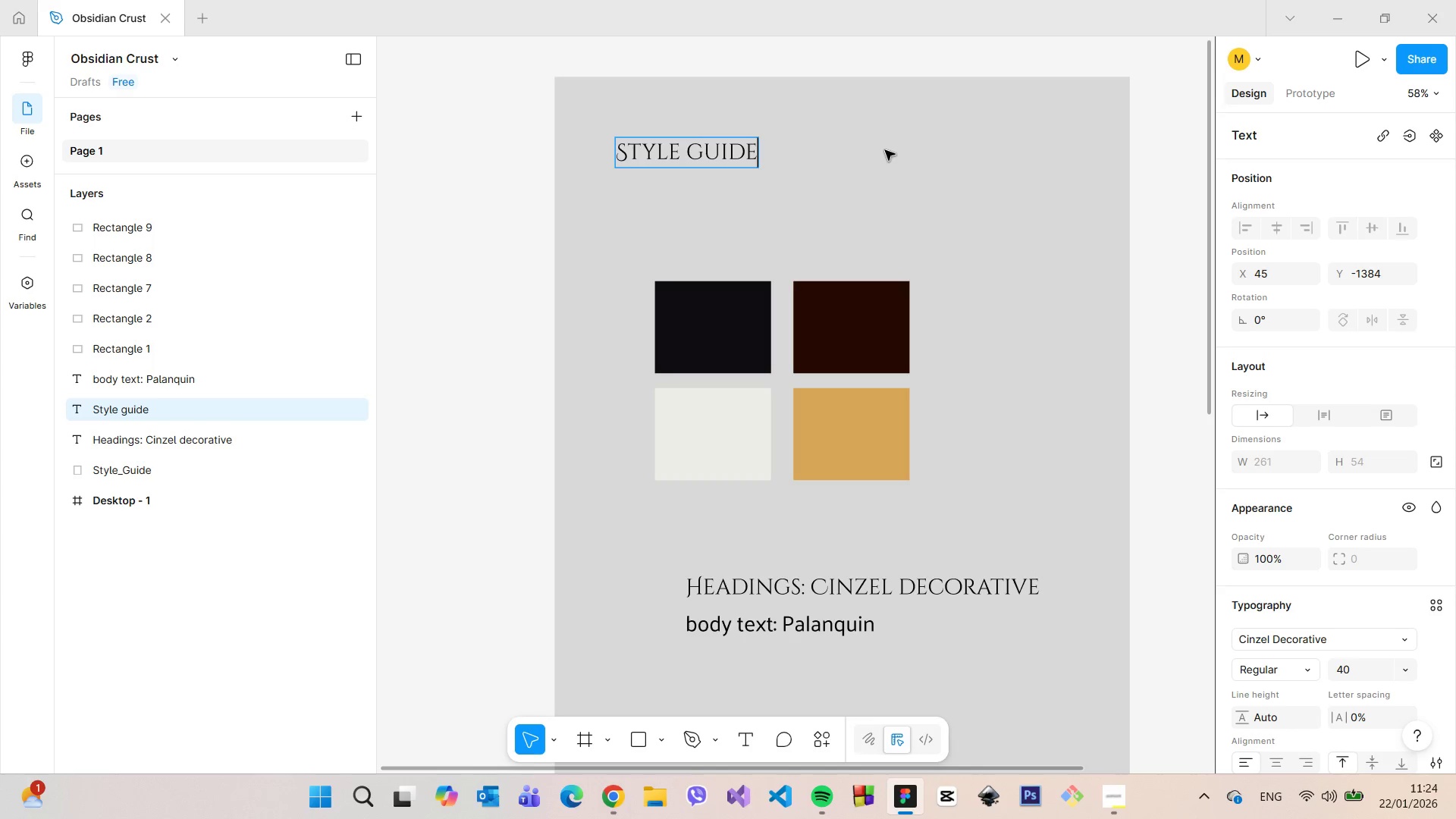 
left_click([885, 150])
 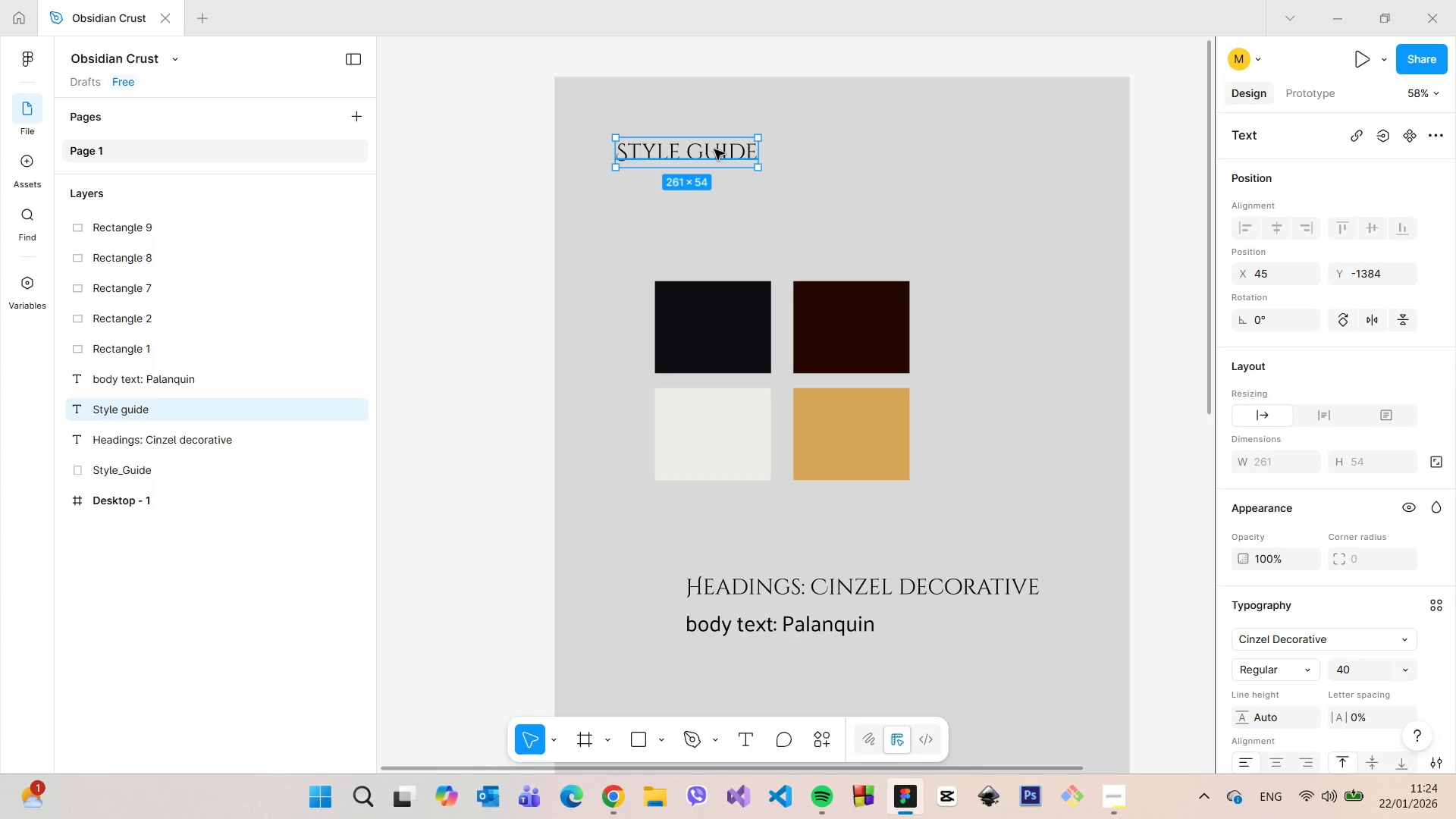 
left_click_drag(start_coordinate=[713, 151], to_coordinate=[710, 127])
 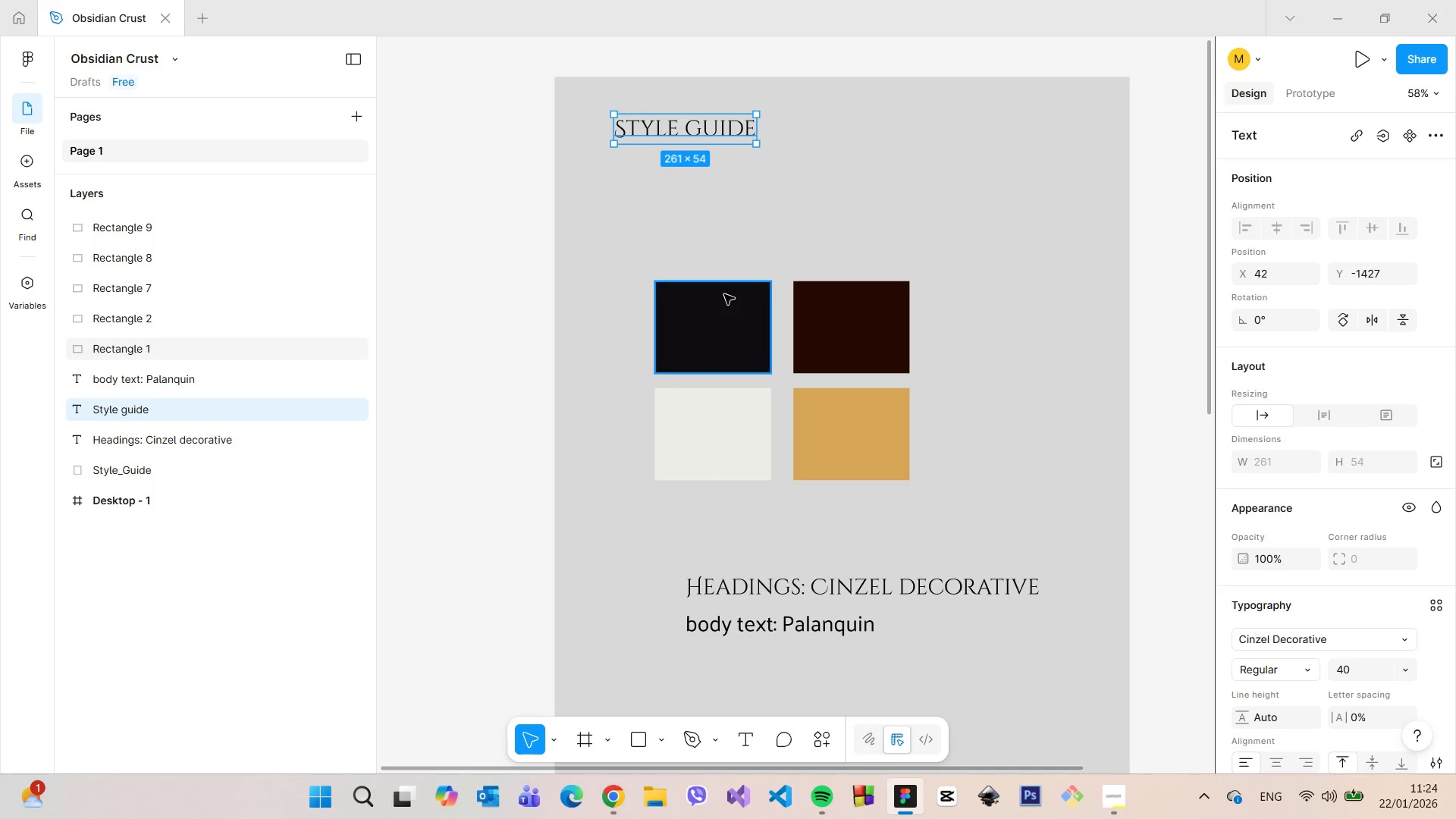 
left_click([724, 294])
 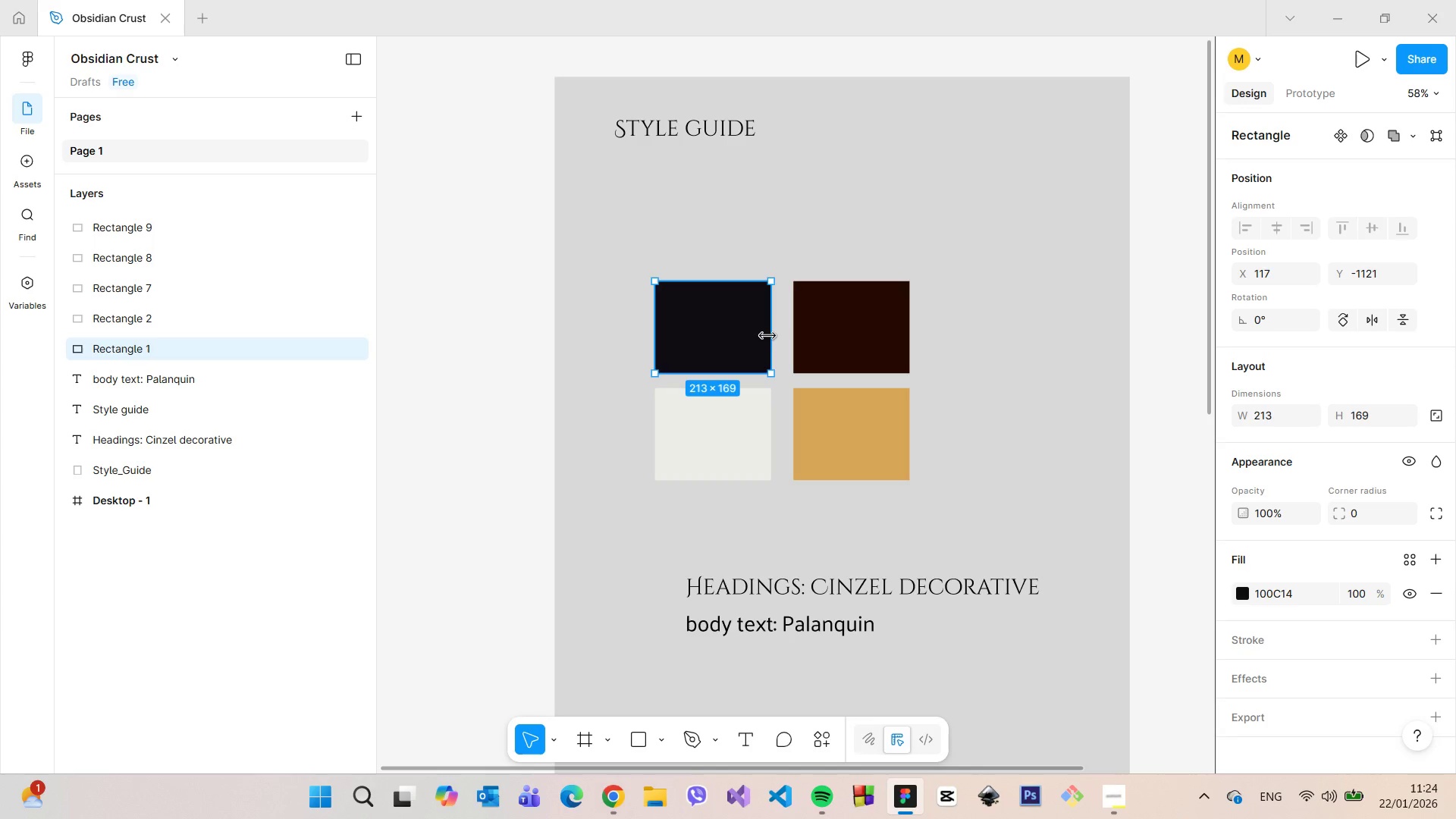 
left_click_drag(start_coordinate=[767, 336], to_coordinate=[709, 344])
 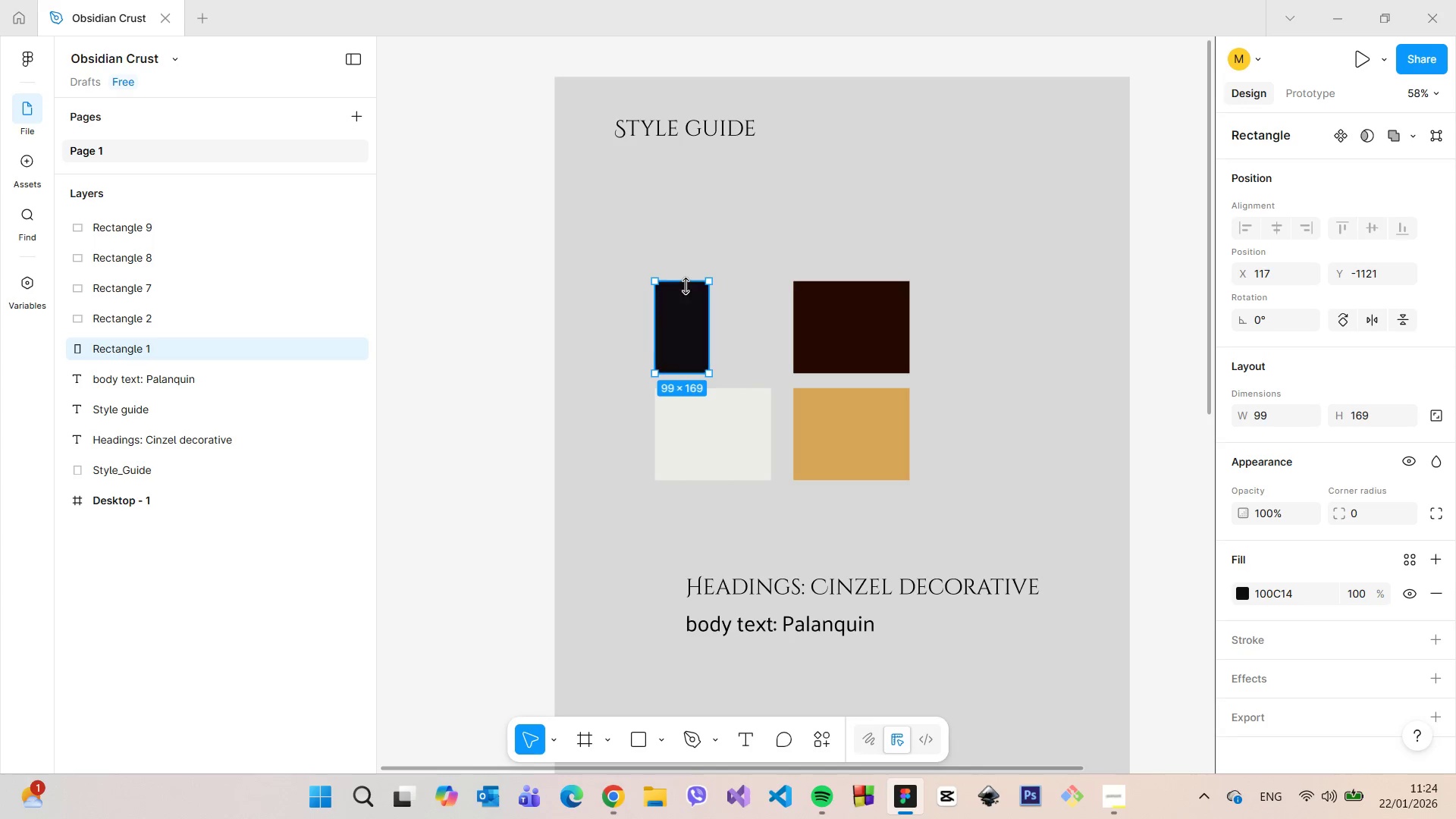 
left_click_drag(start_coordinate=[686, 286], to_coordinate=[693, 230])
 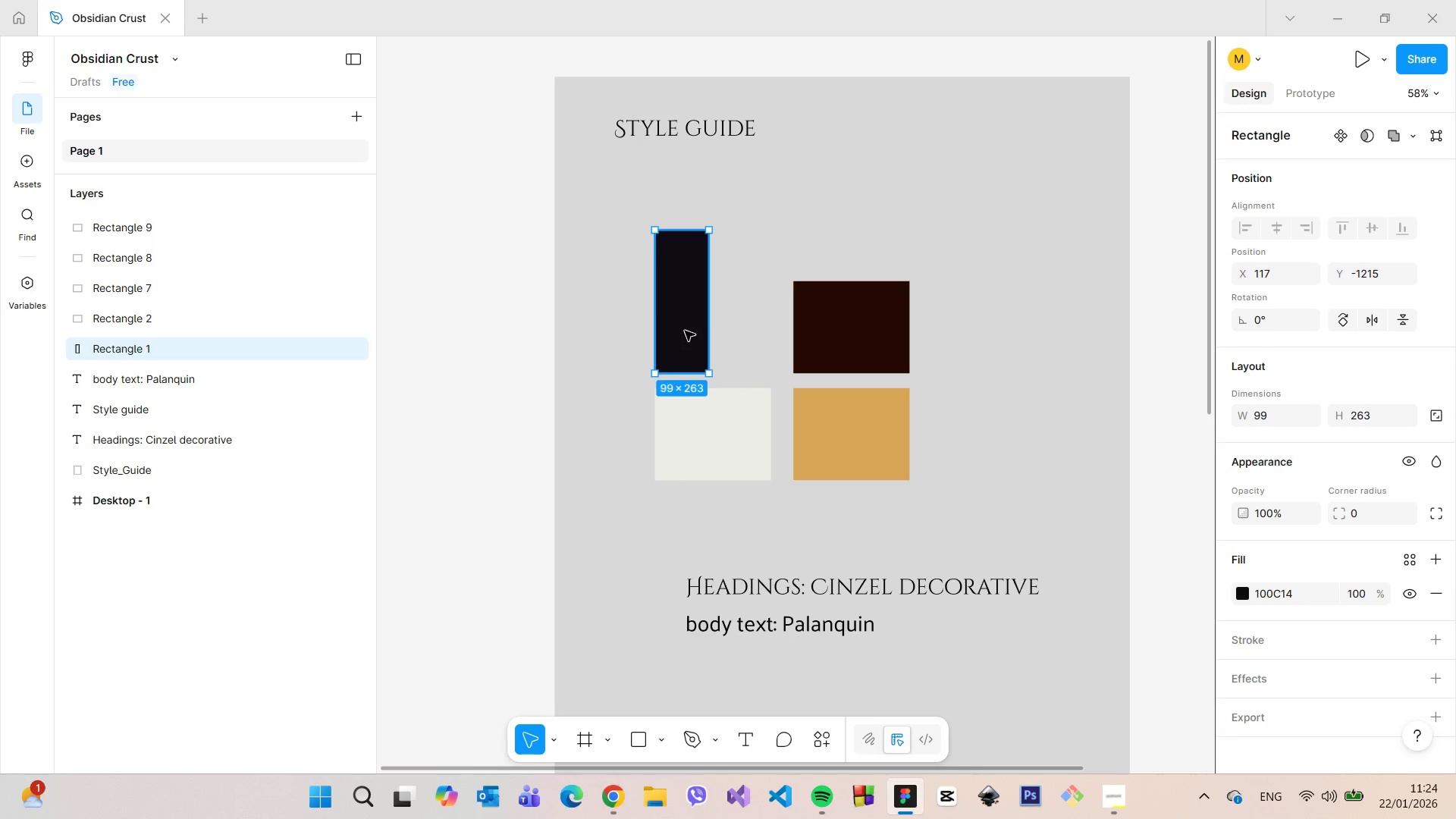 
left_click_drag(start_coordinate=[685, 331], to_coordinate=[640, 280])
 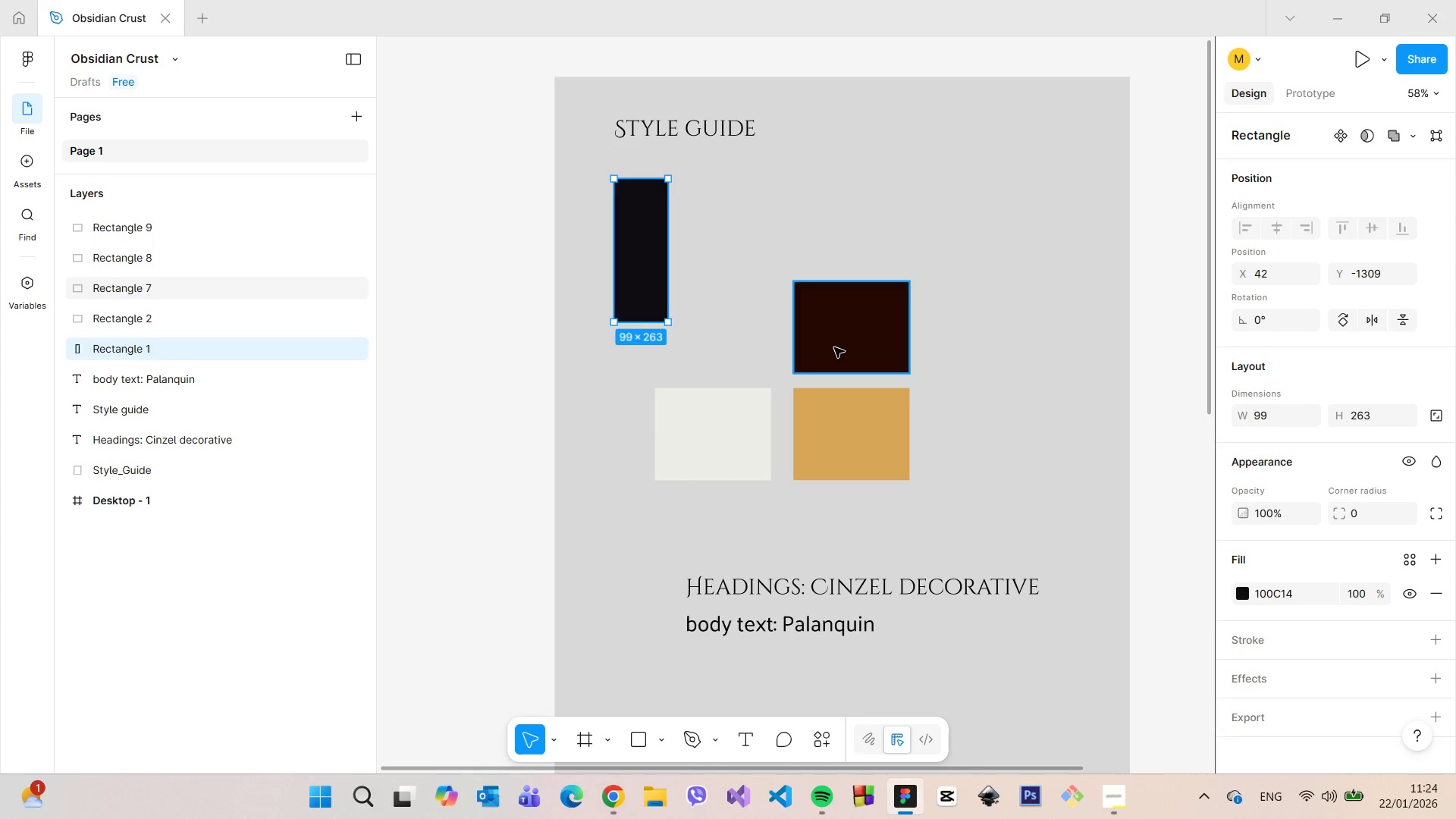 
left_click([834, 347])
 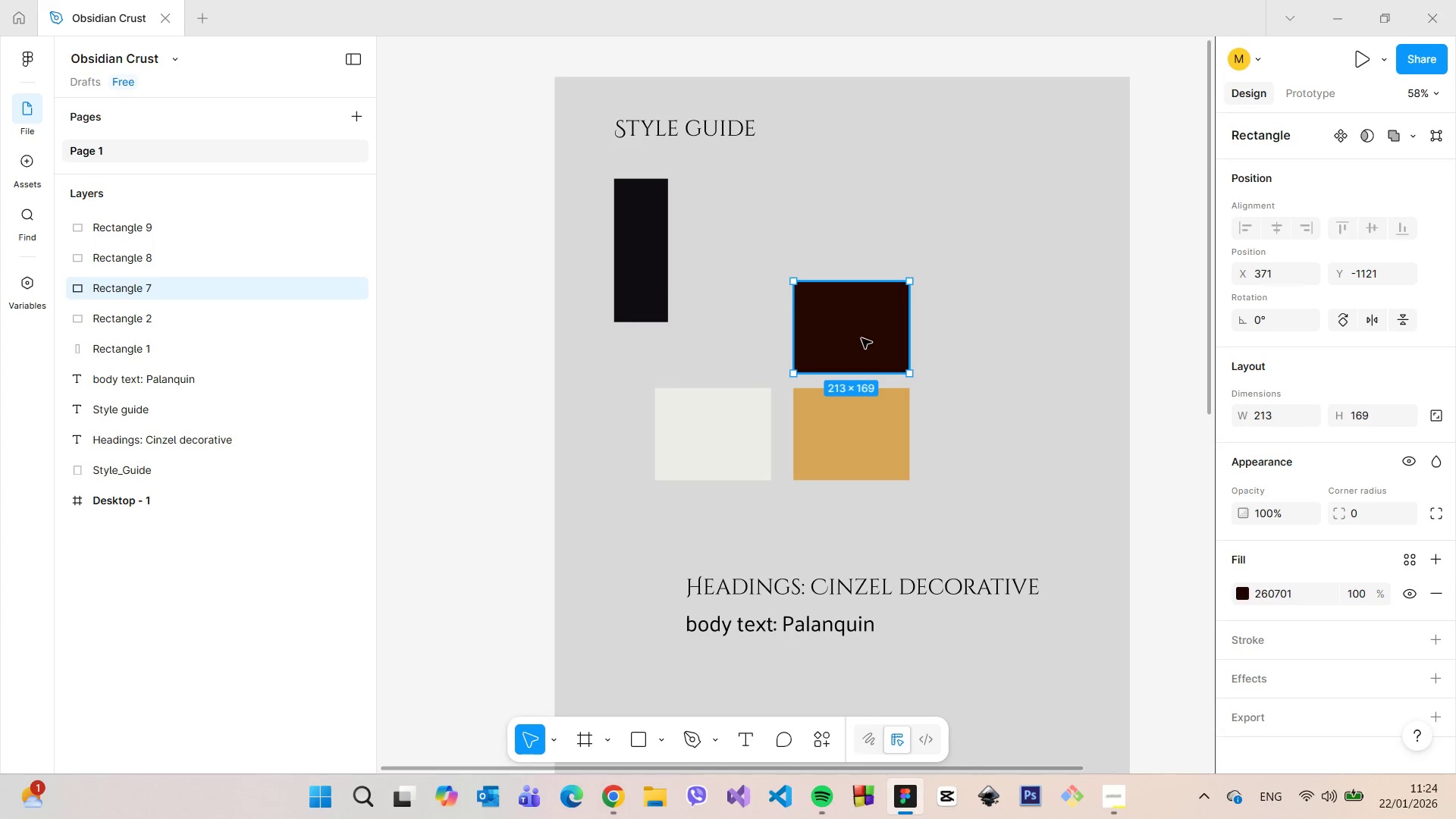 
left_click_drag(start_coordinate=[858, 338], to_coordinate=[731, 239])
 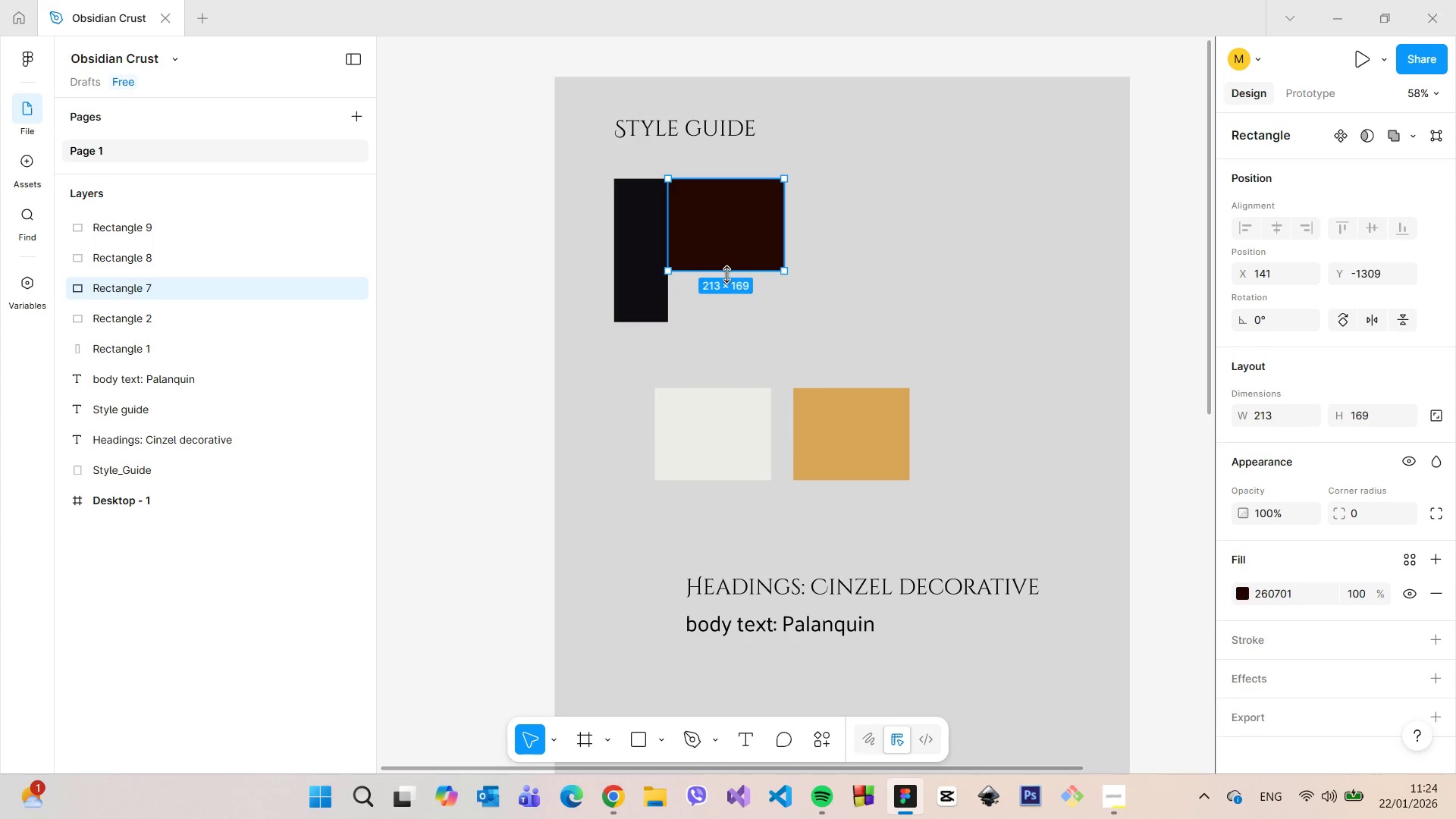 
left_click_drag(start_coordinate=[726, 275], to_coordinate=[726, 322])
 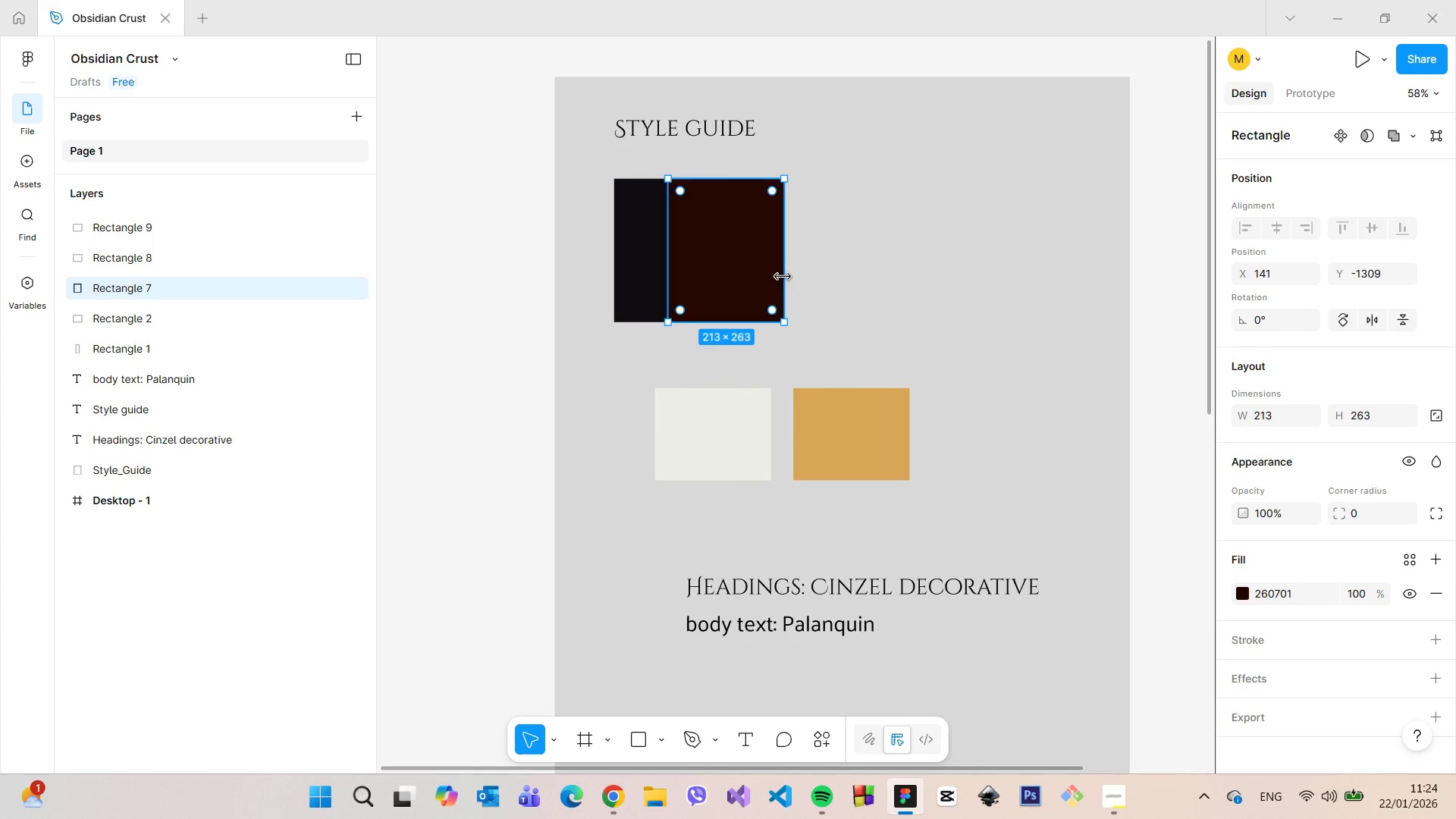 
left_click_drag(start_coordinate=[783, 277], to_coordinate=[717, 268])
 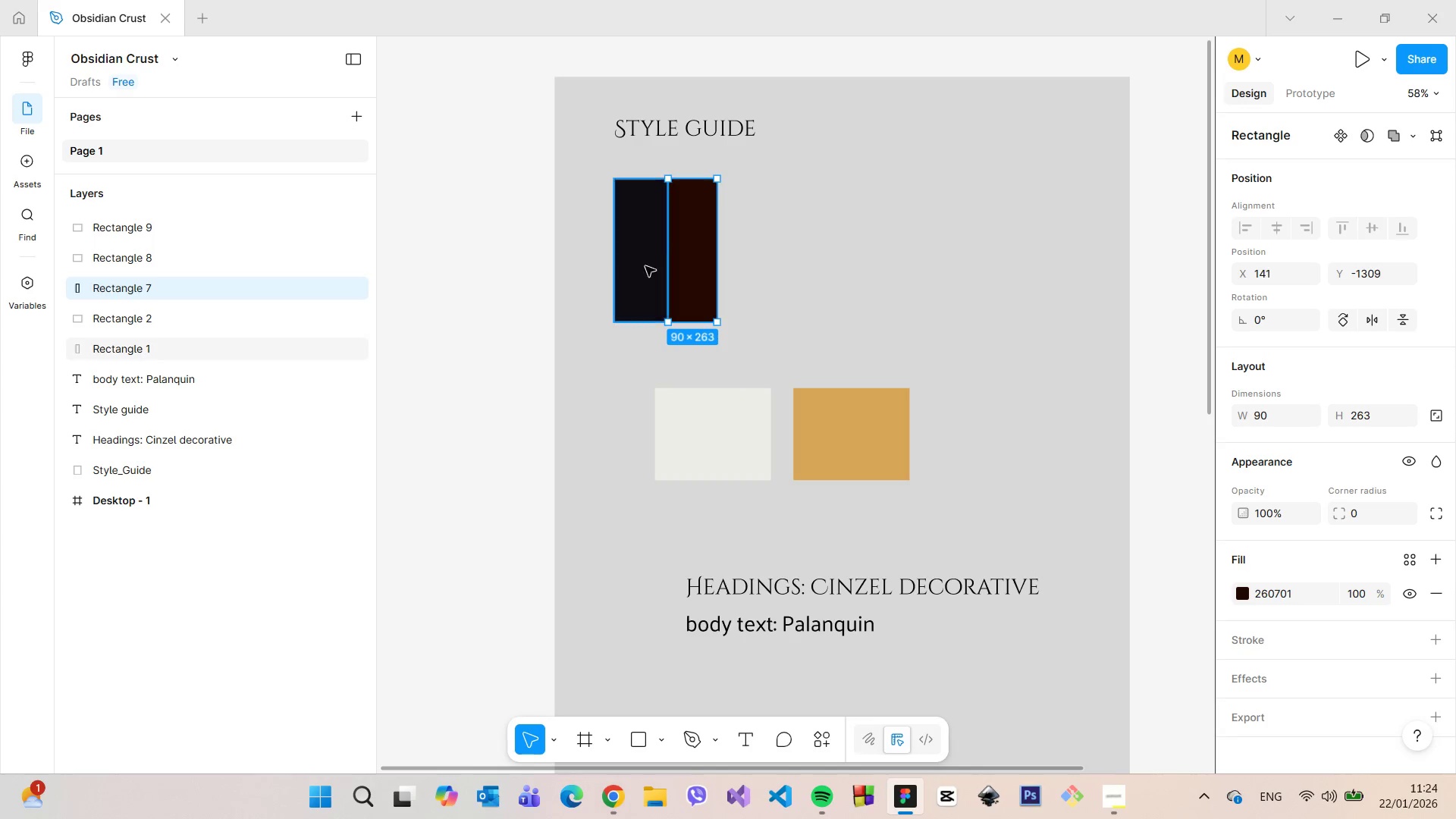 
left_click([644, 266])
 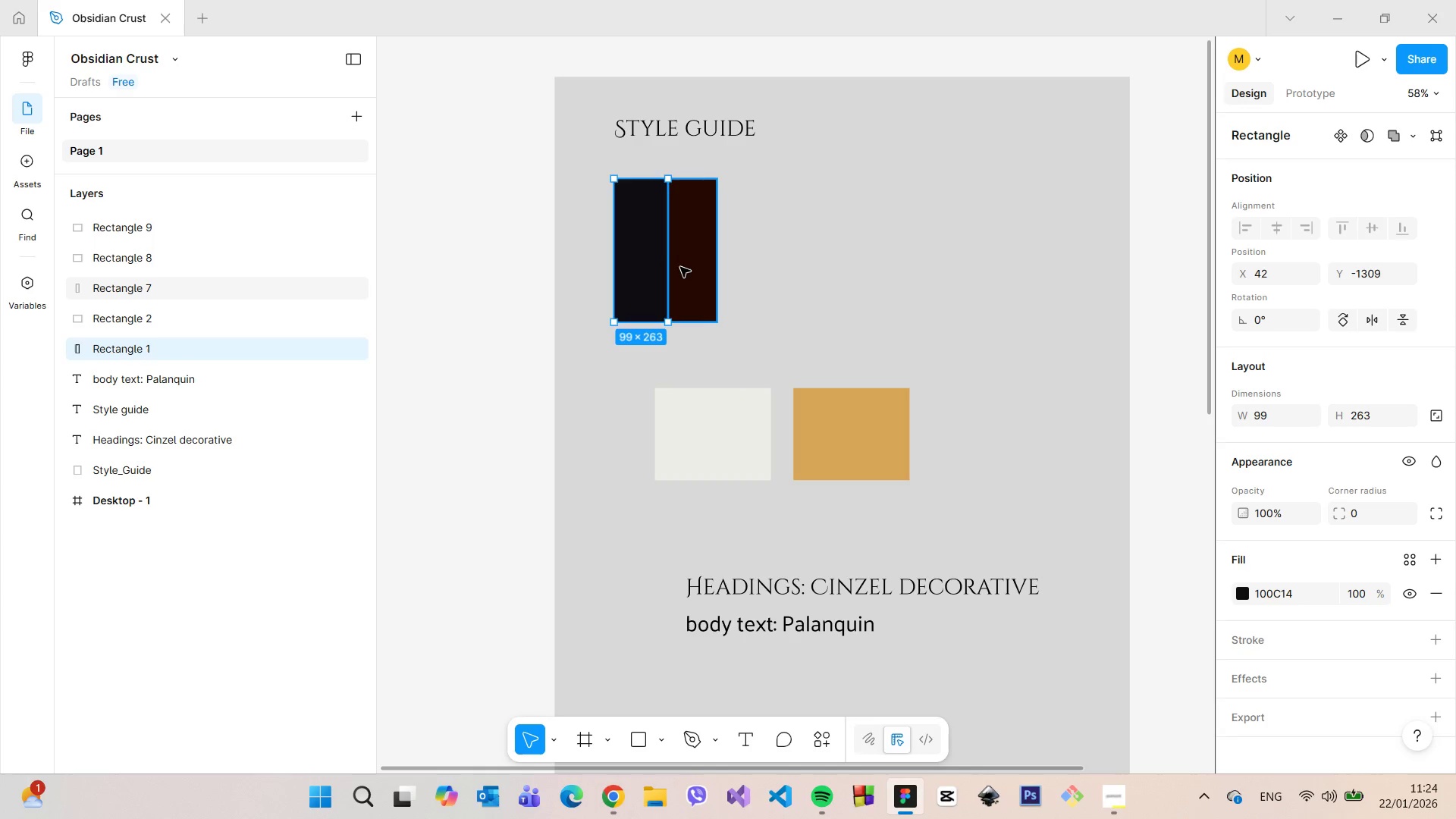 
left_click([680, 267])
 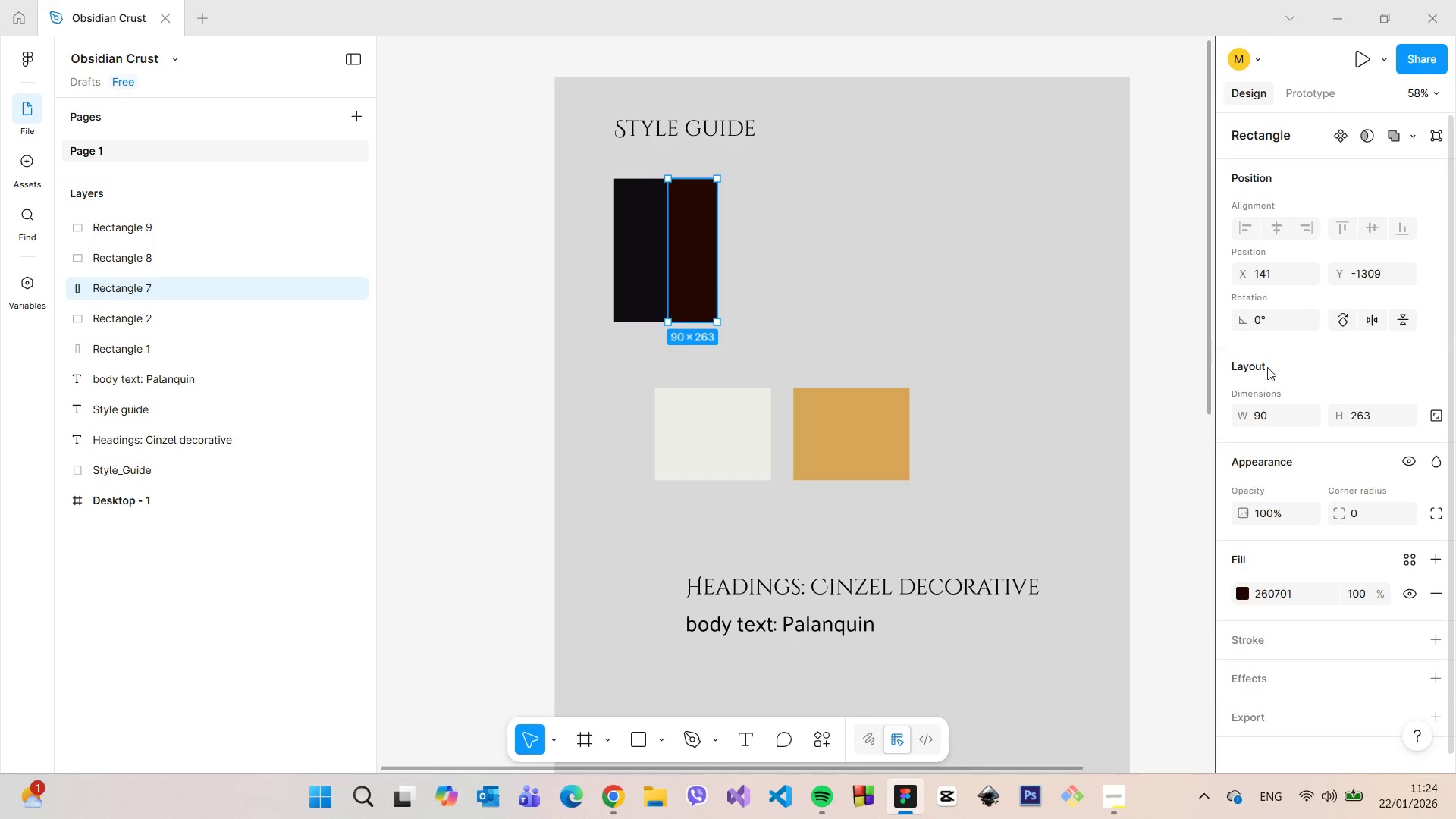 
left_click([1278, 421])
 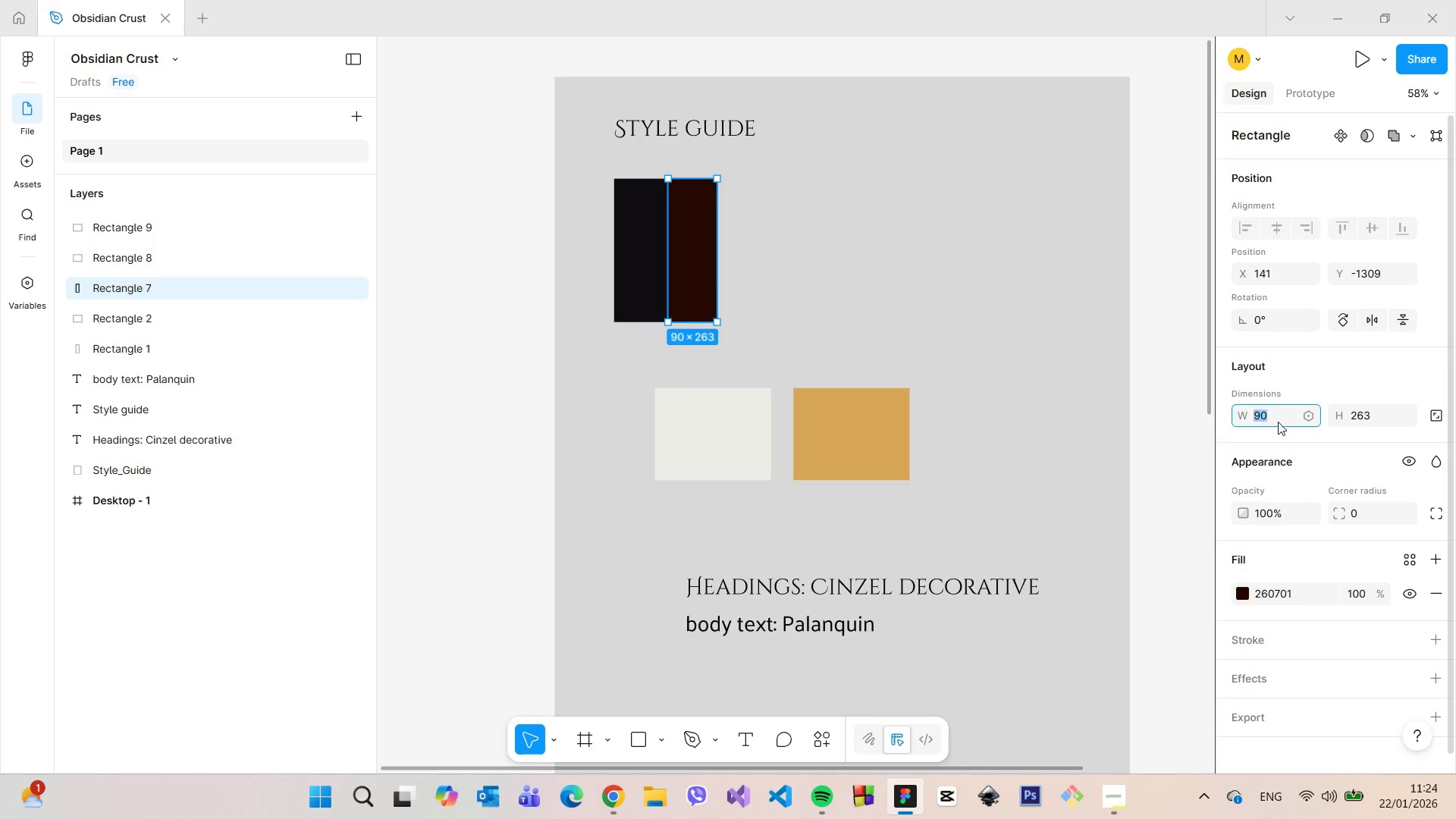 
type(99)
 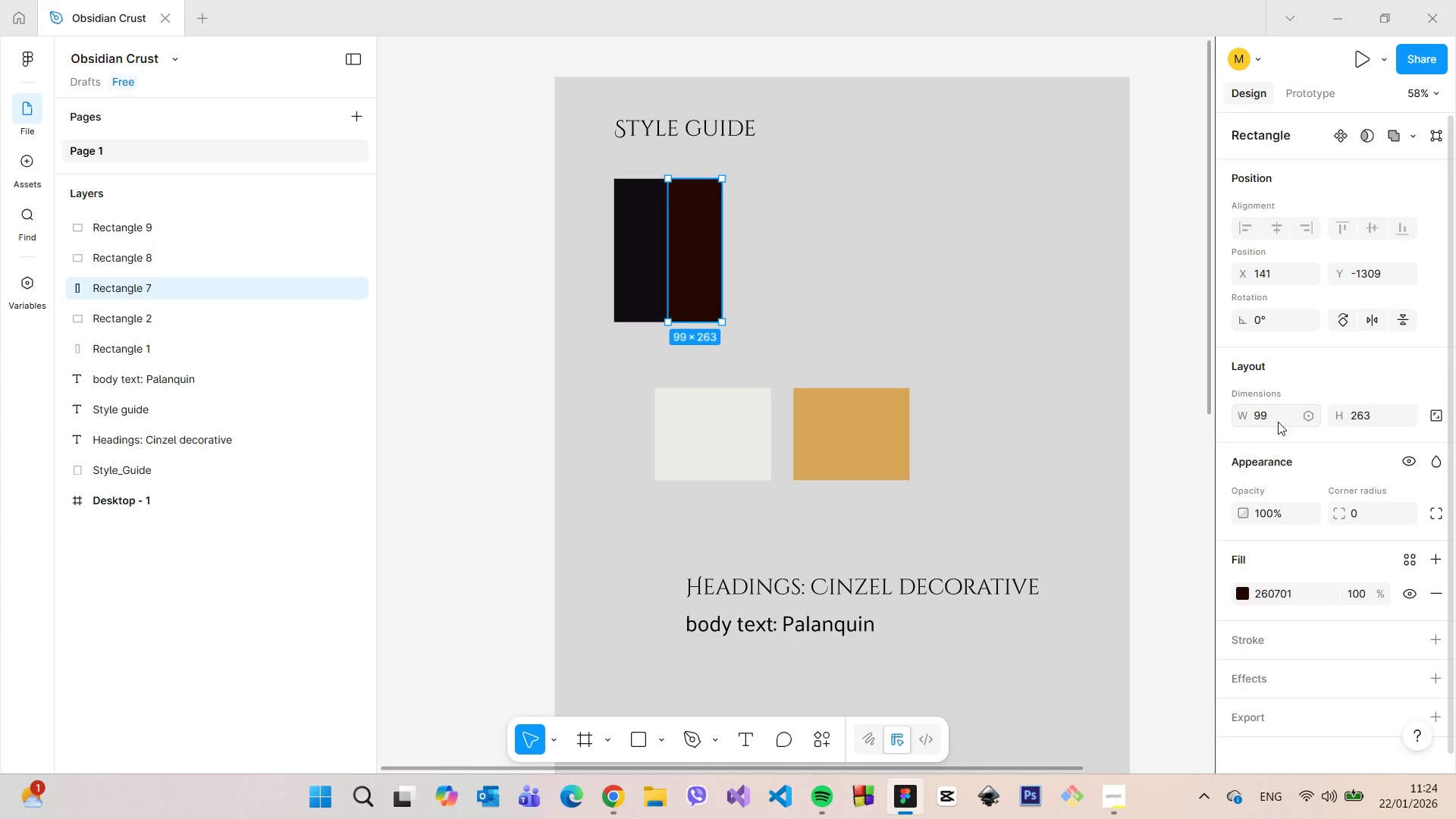 
key(Enter)
 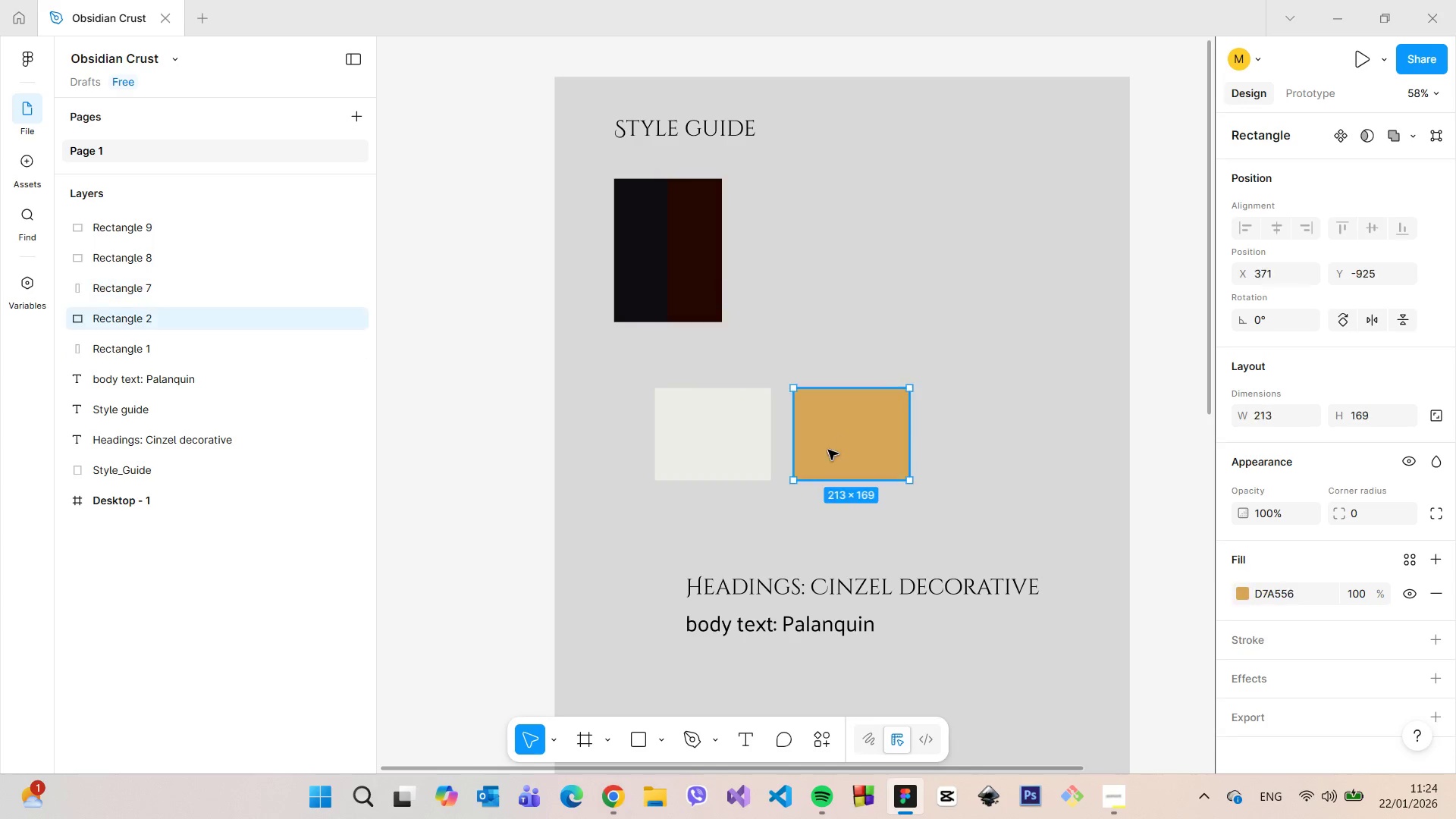 
left_click_drag(start_coordinate=[846, 432], to_coordinate=[775, 224])
 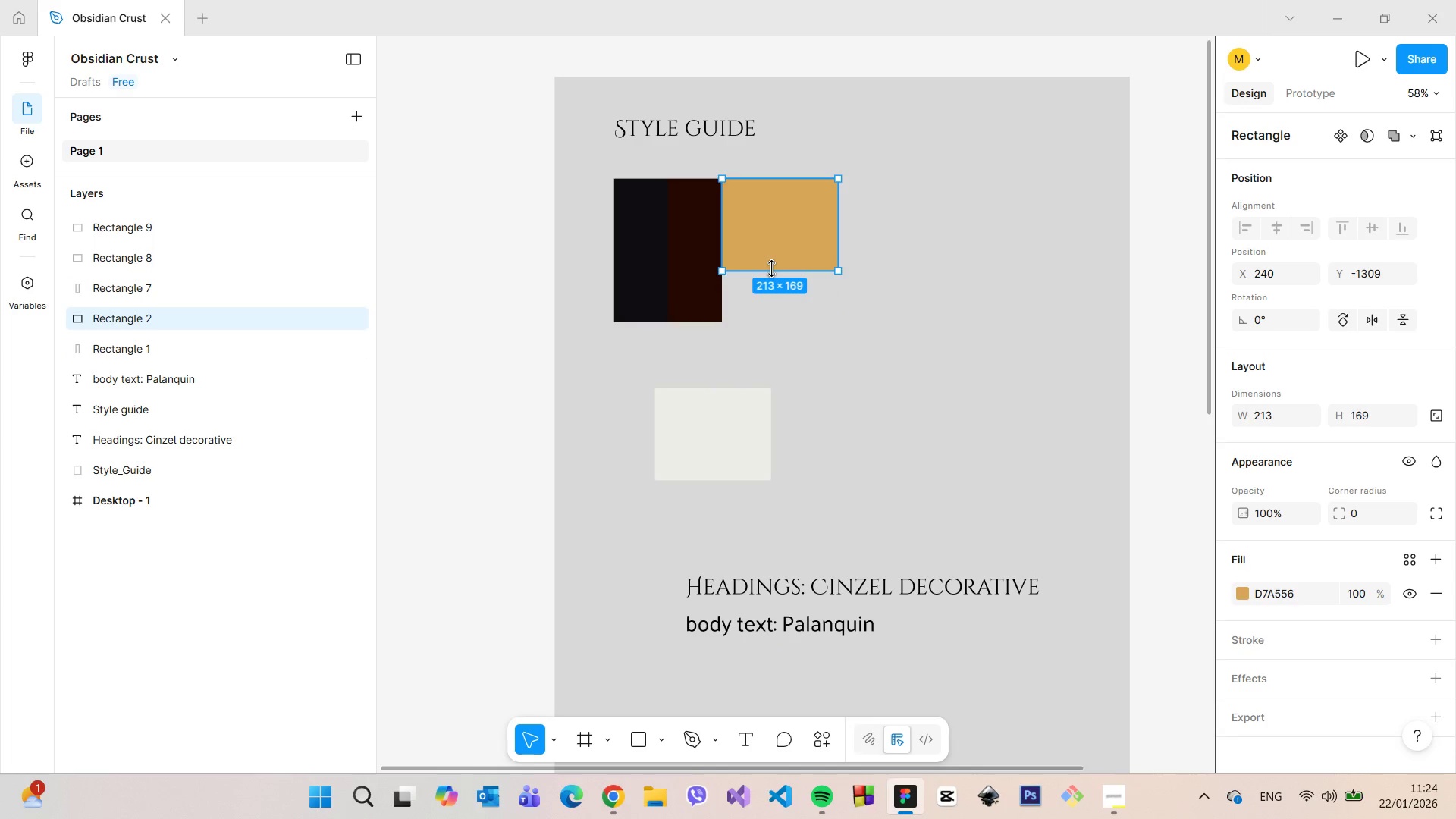 
left_click_drag(start_coordinate=[771, 268], to_coordinate=[774, 322])
 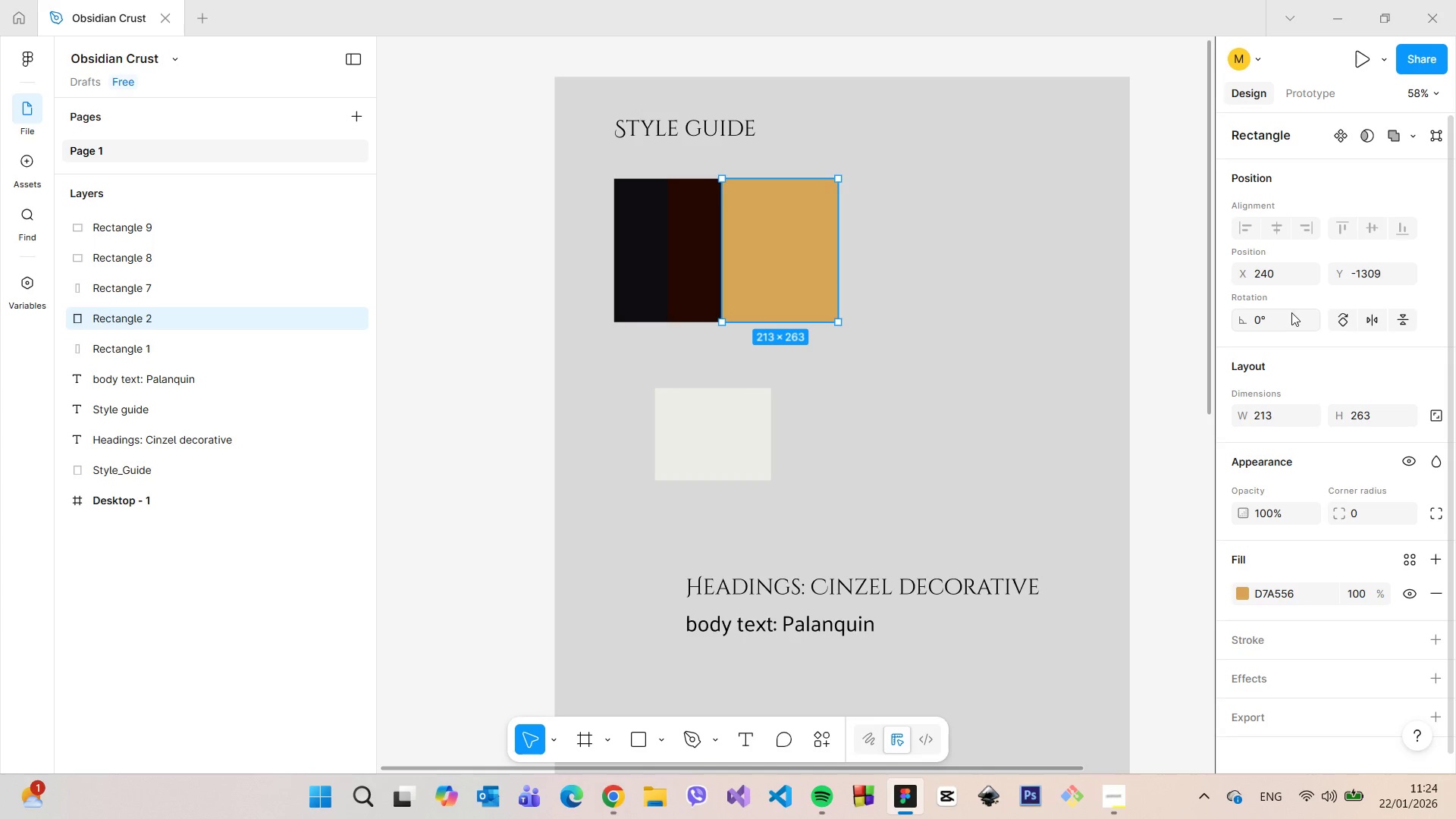 
left_click([1288, 275])
 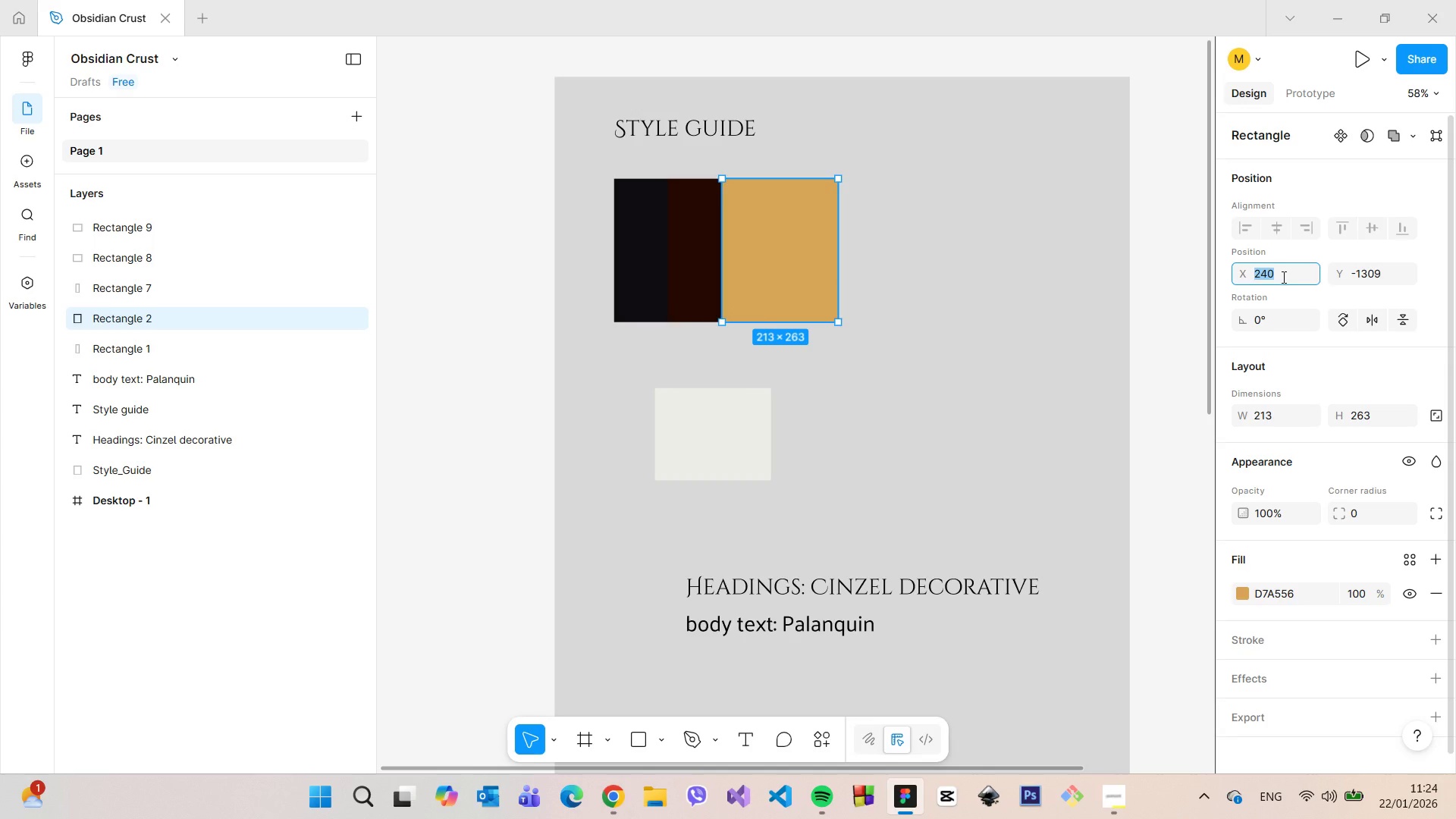 
type(99)
 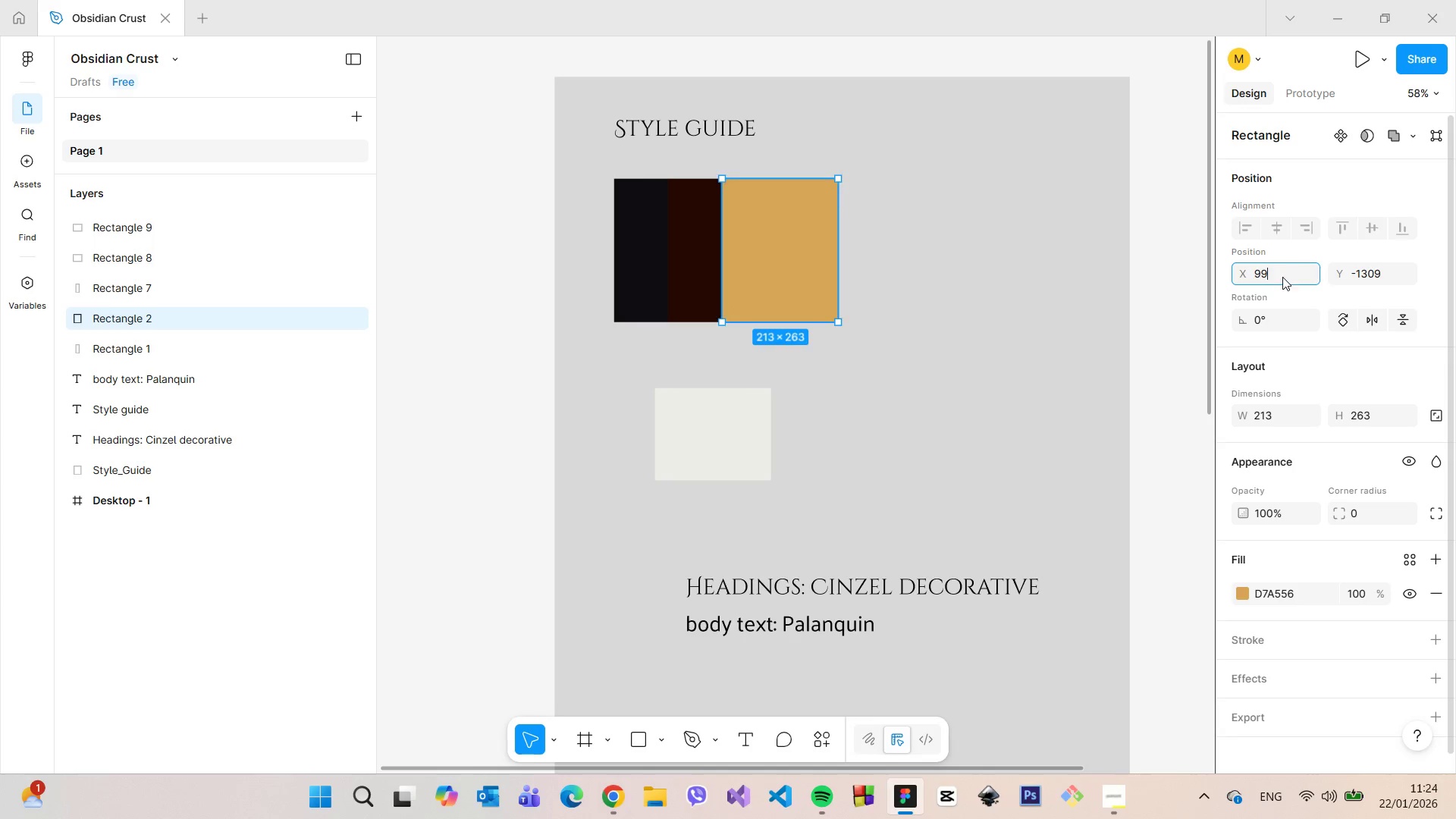 
key(Enter)
 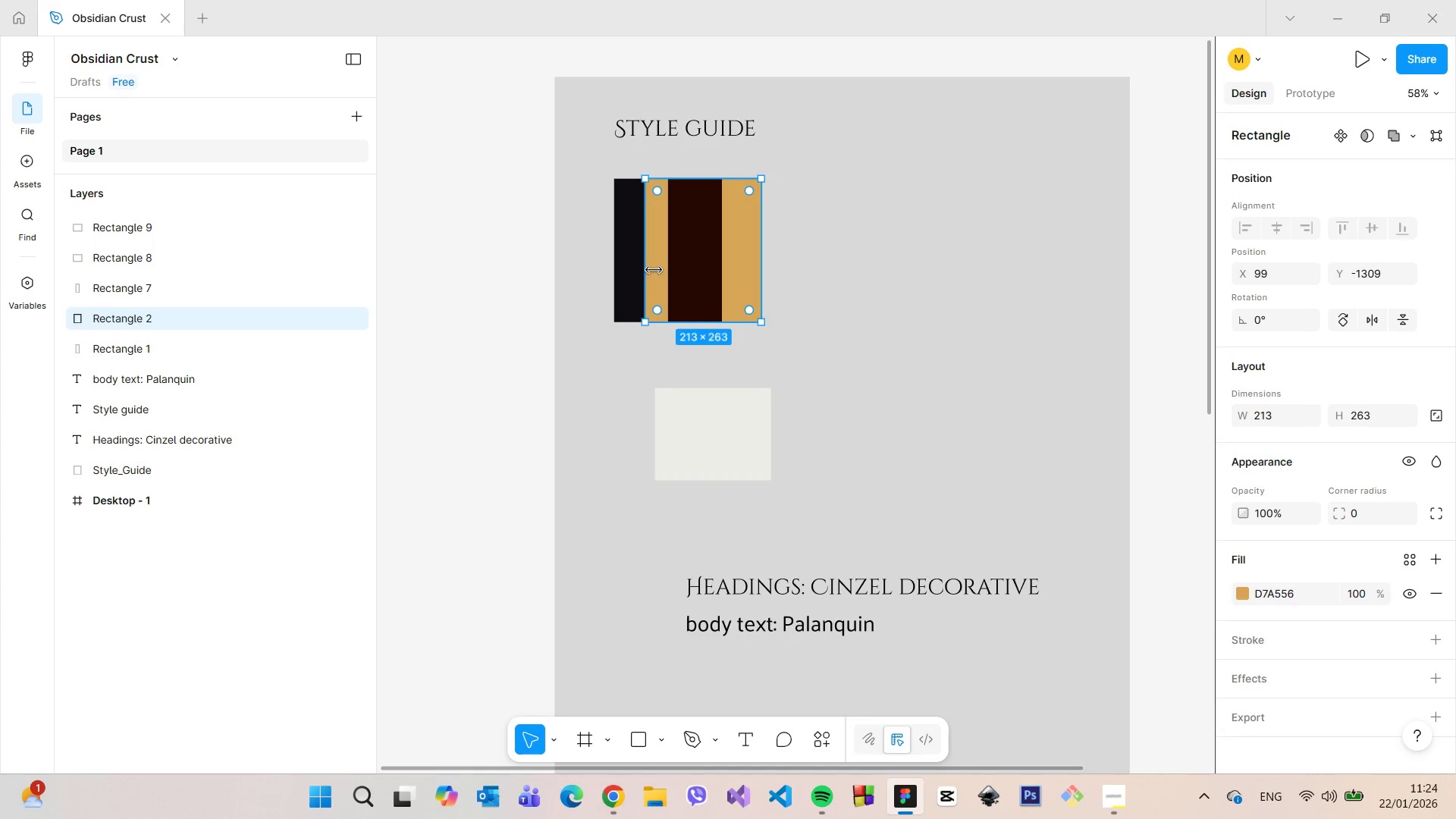 
left_click_drag(start_coordinate=[647, 268], to_coordinate=[722, 266])
 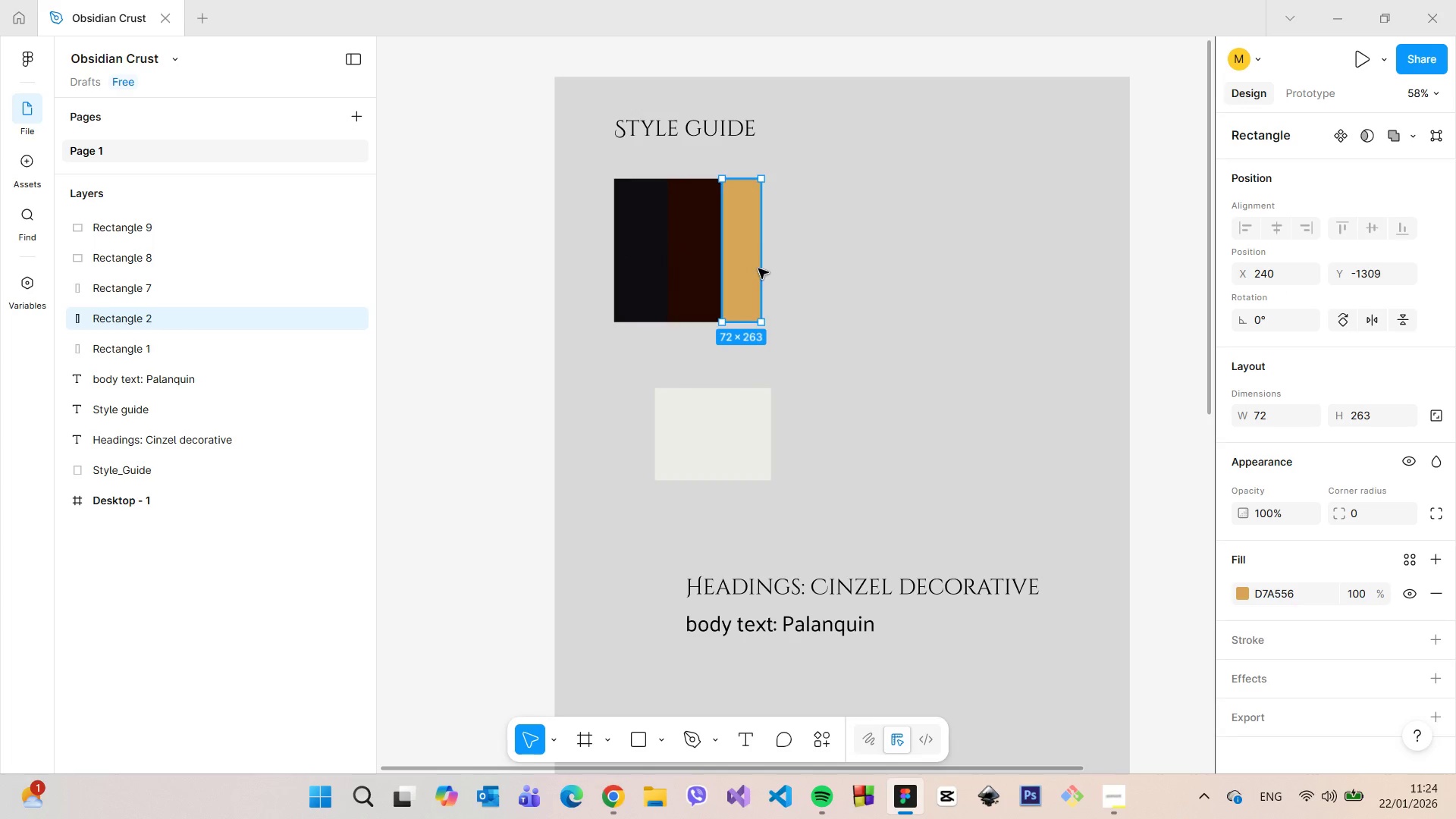 
left_click_drag(start_coordinate=[758, 268], to_coordinate=[776, 270])
 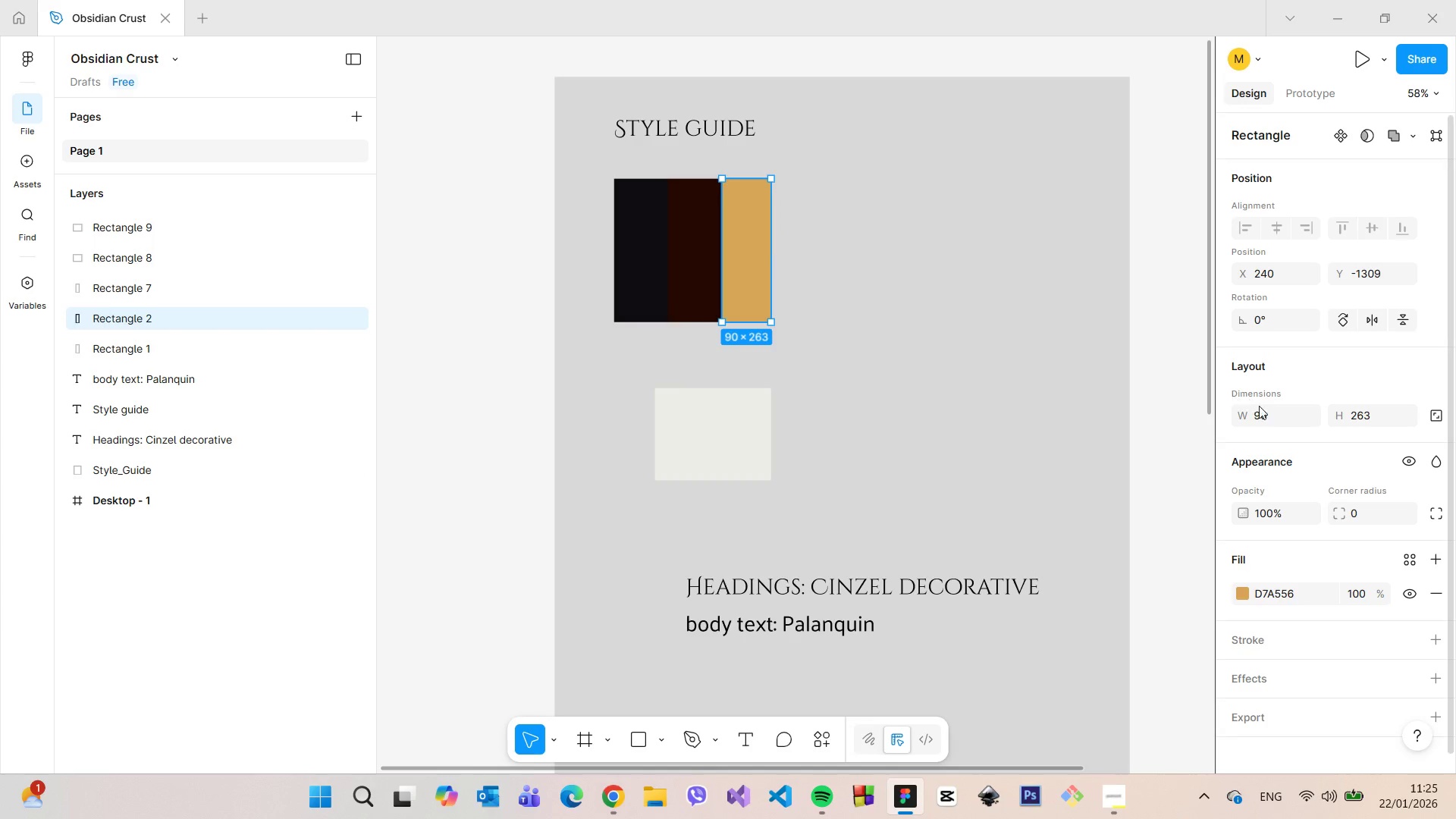 
left_click([1263, 410])
 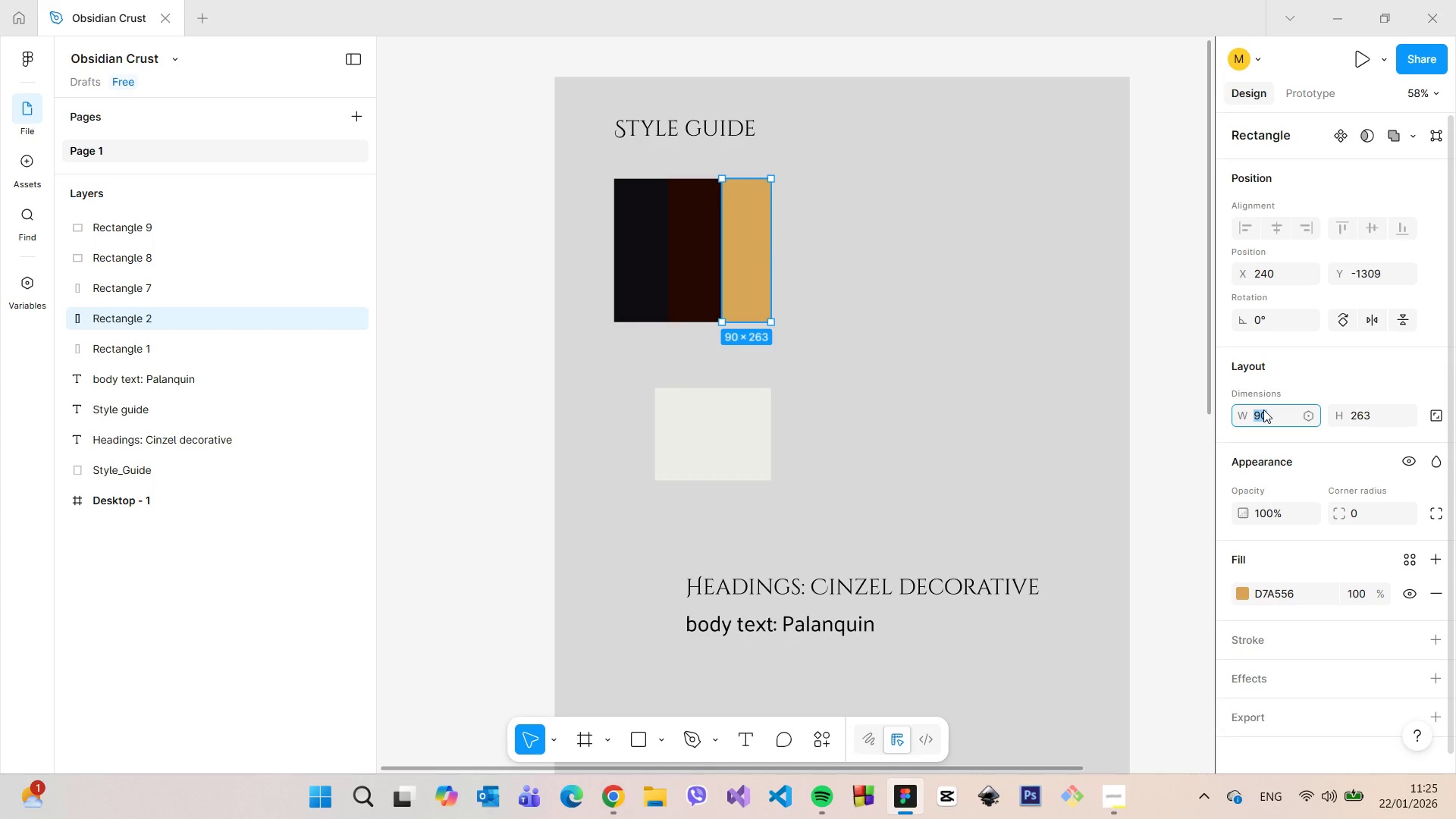 
type(99)
 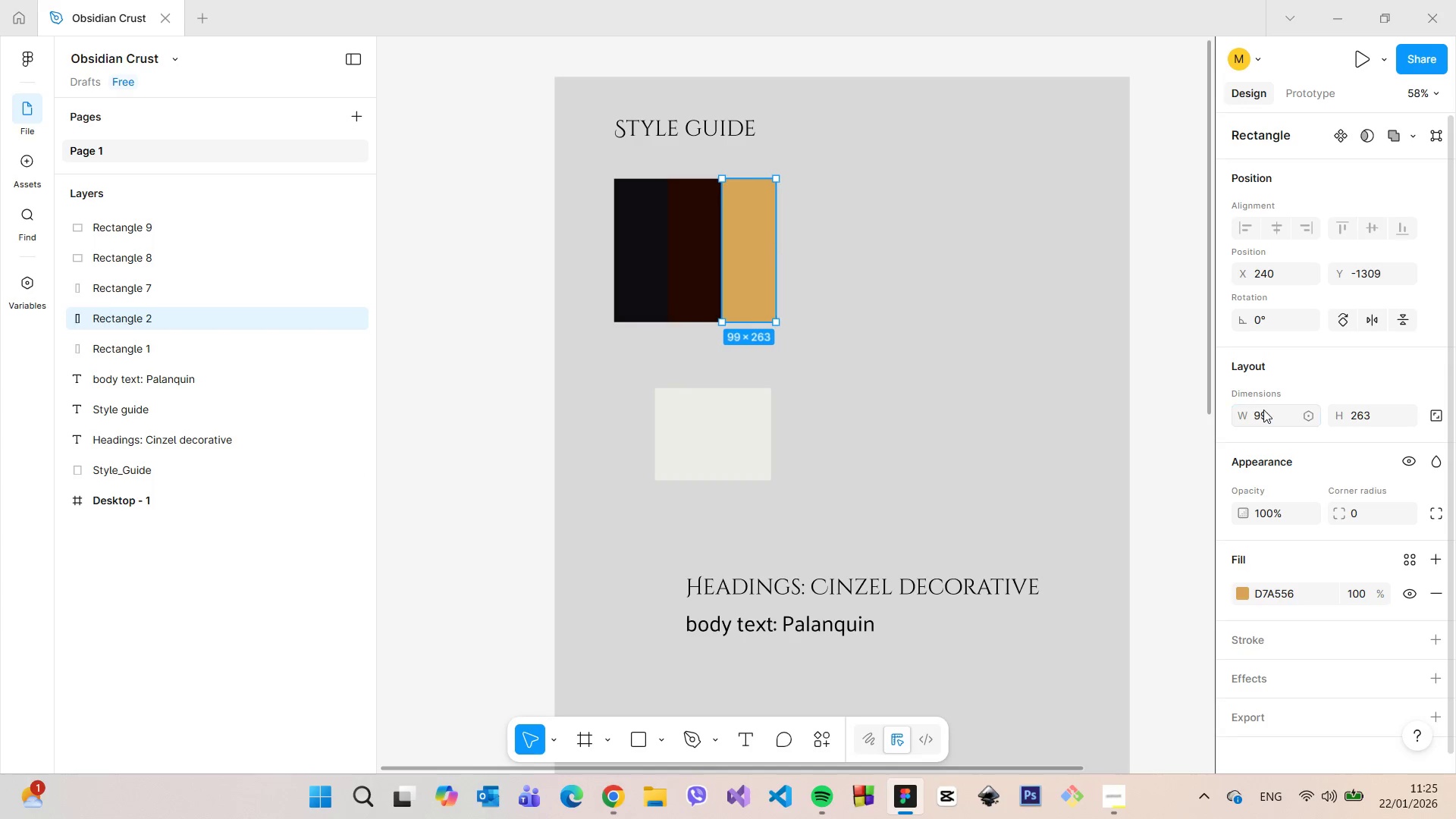 
key(Enter)
 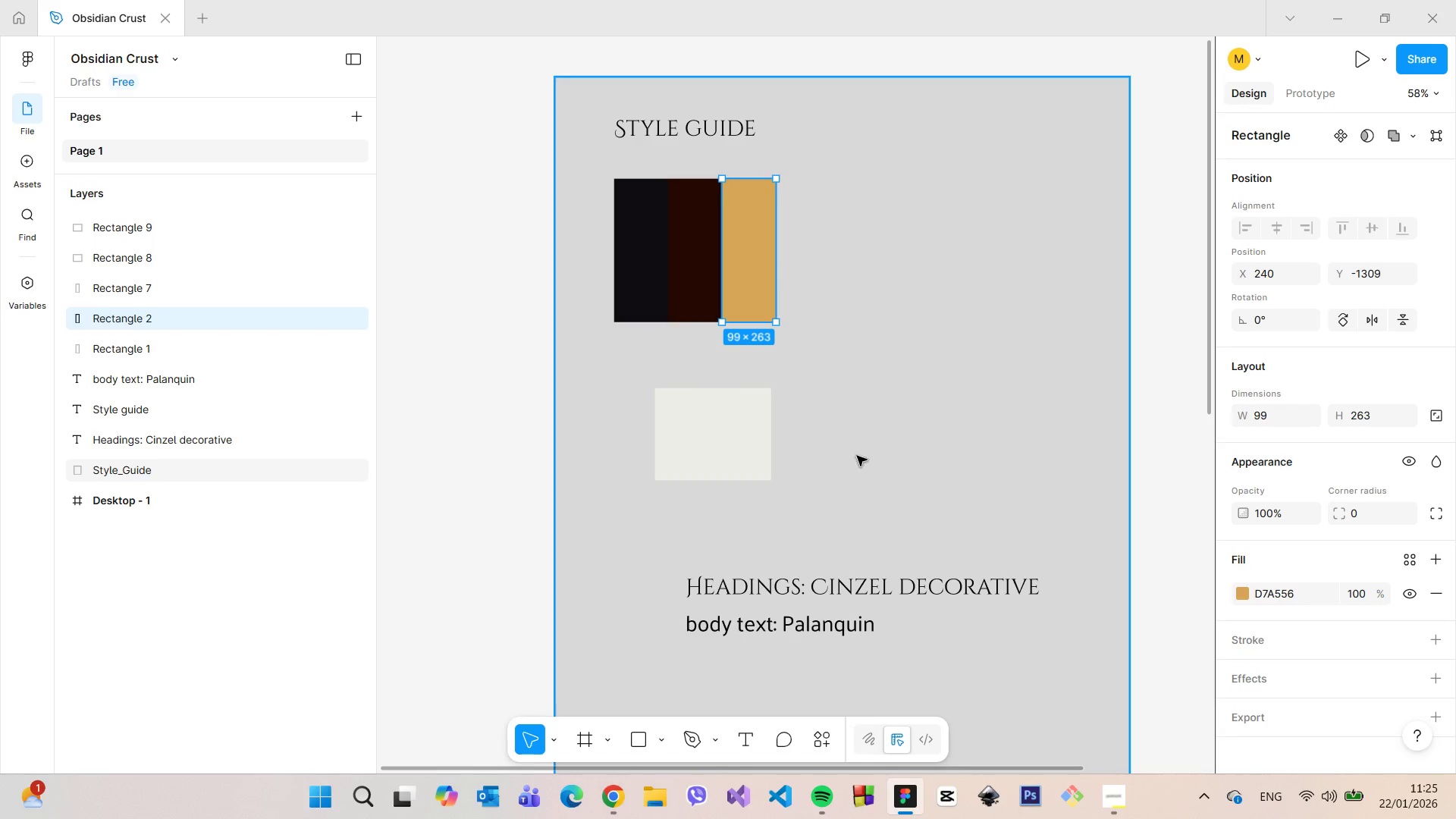 
left_click([742, 447])
 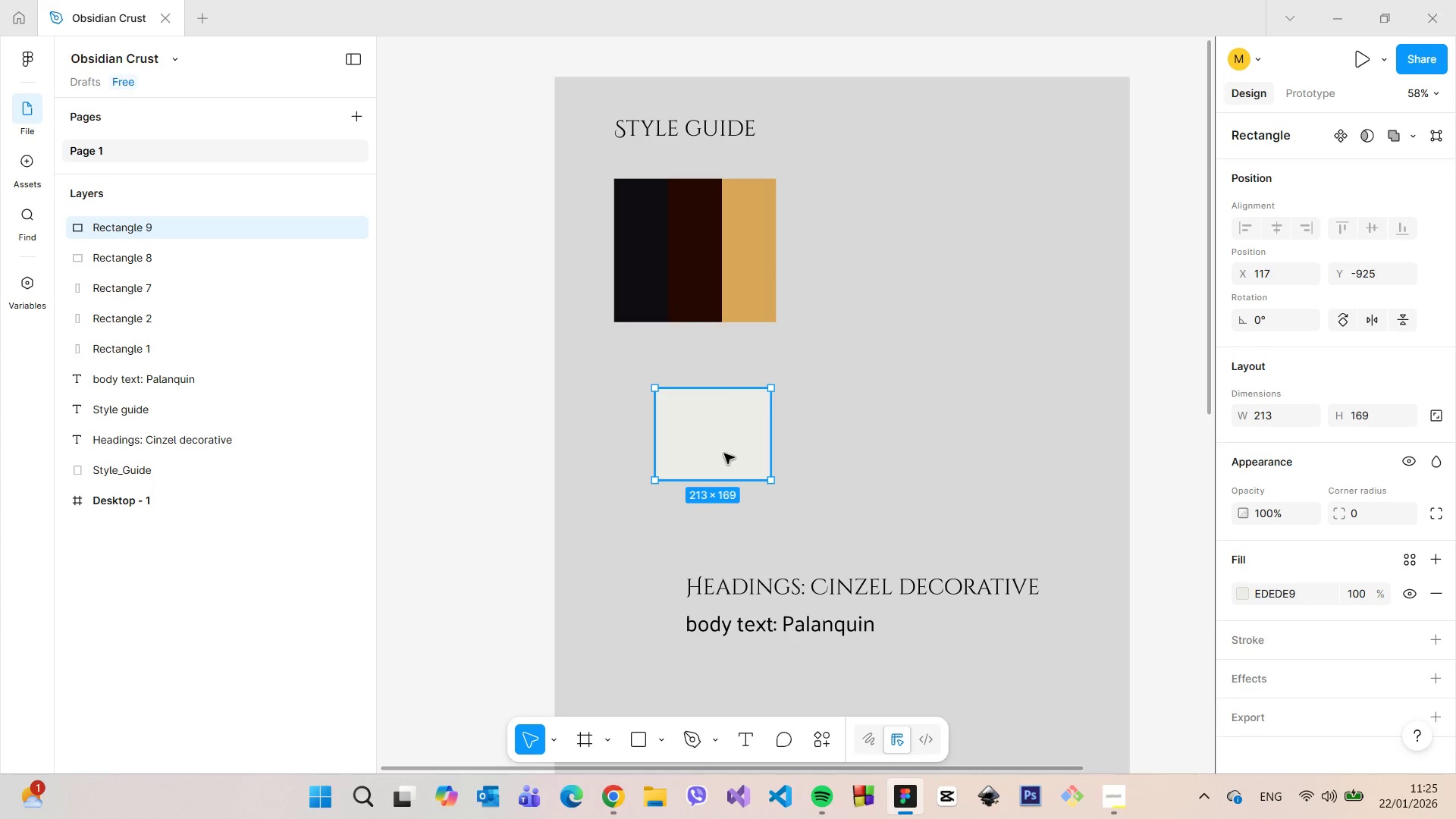 
left_click_drag(start_coordinate=[724, 453], to_coordinate=[847, 246])
 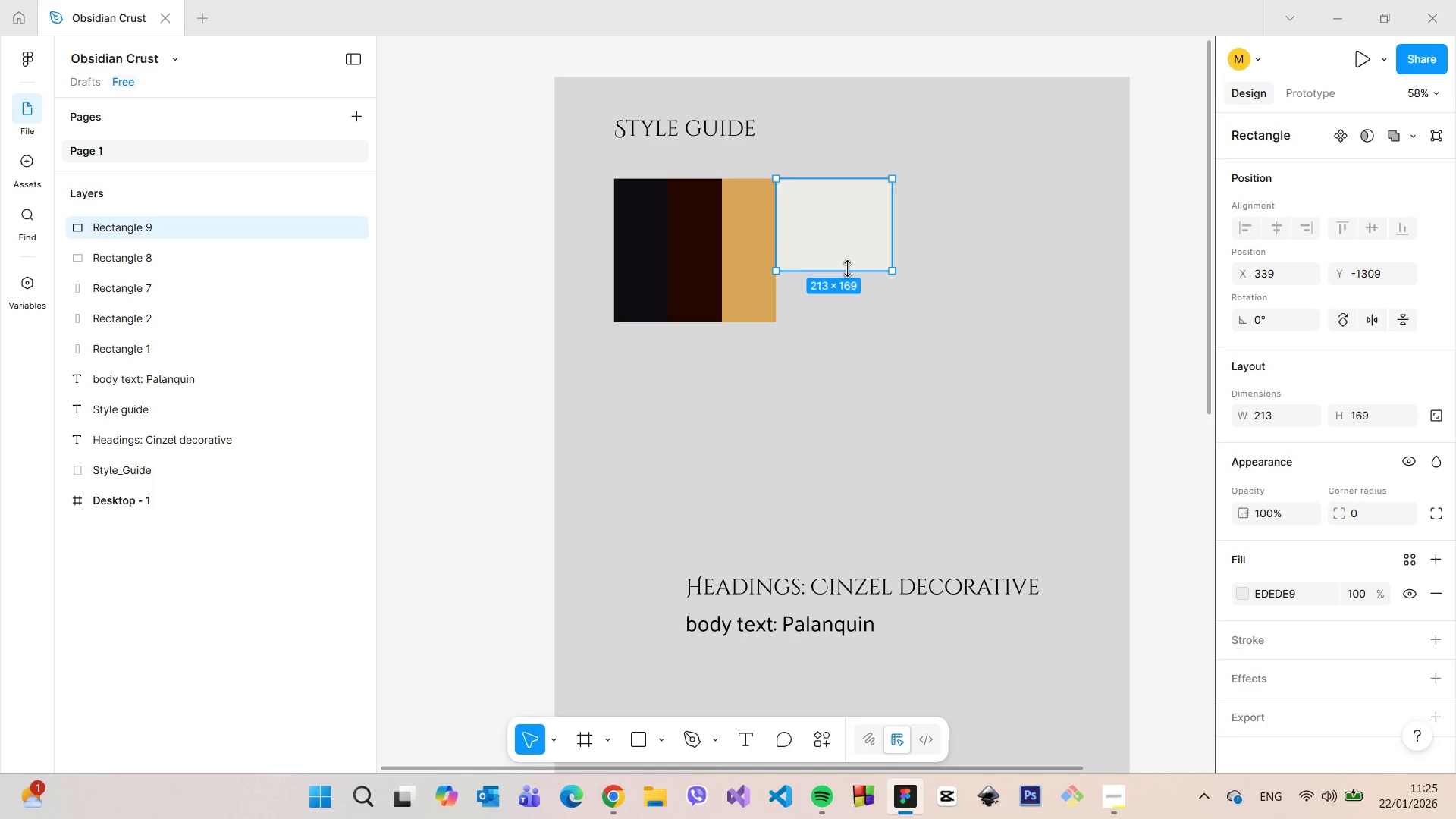 
left_click_drag(start_coordinate=[847, 268], to_coordinate=[852, 318])
 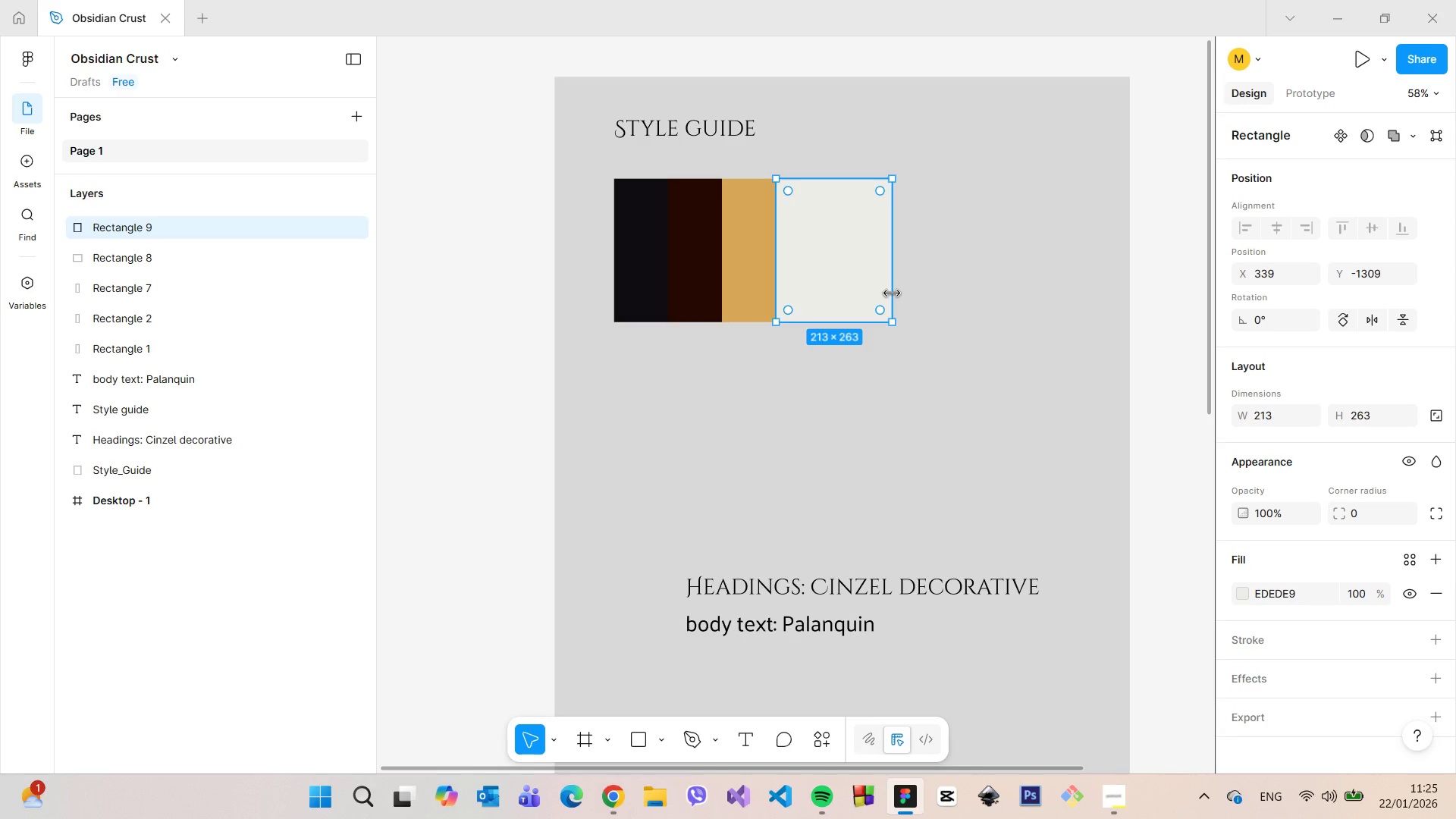 
left_click_drag(start_coordinate=[892, 293], to_coordinate=[829, 296])
 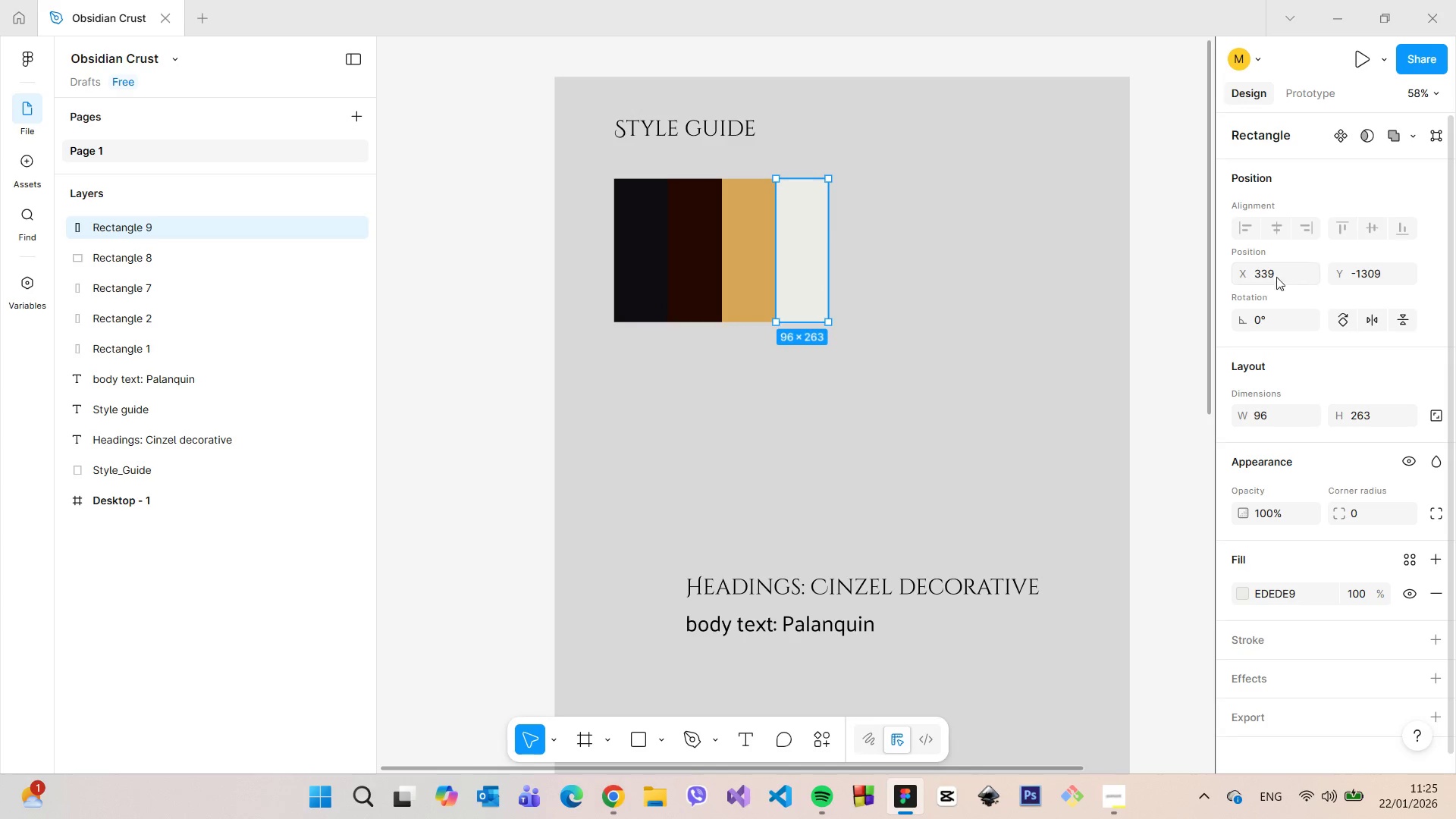 
left_click([1277, 277])
 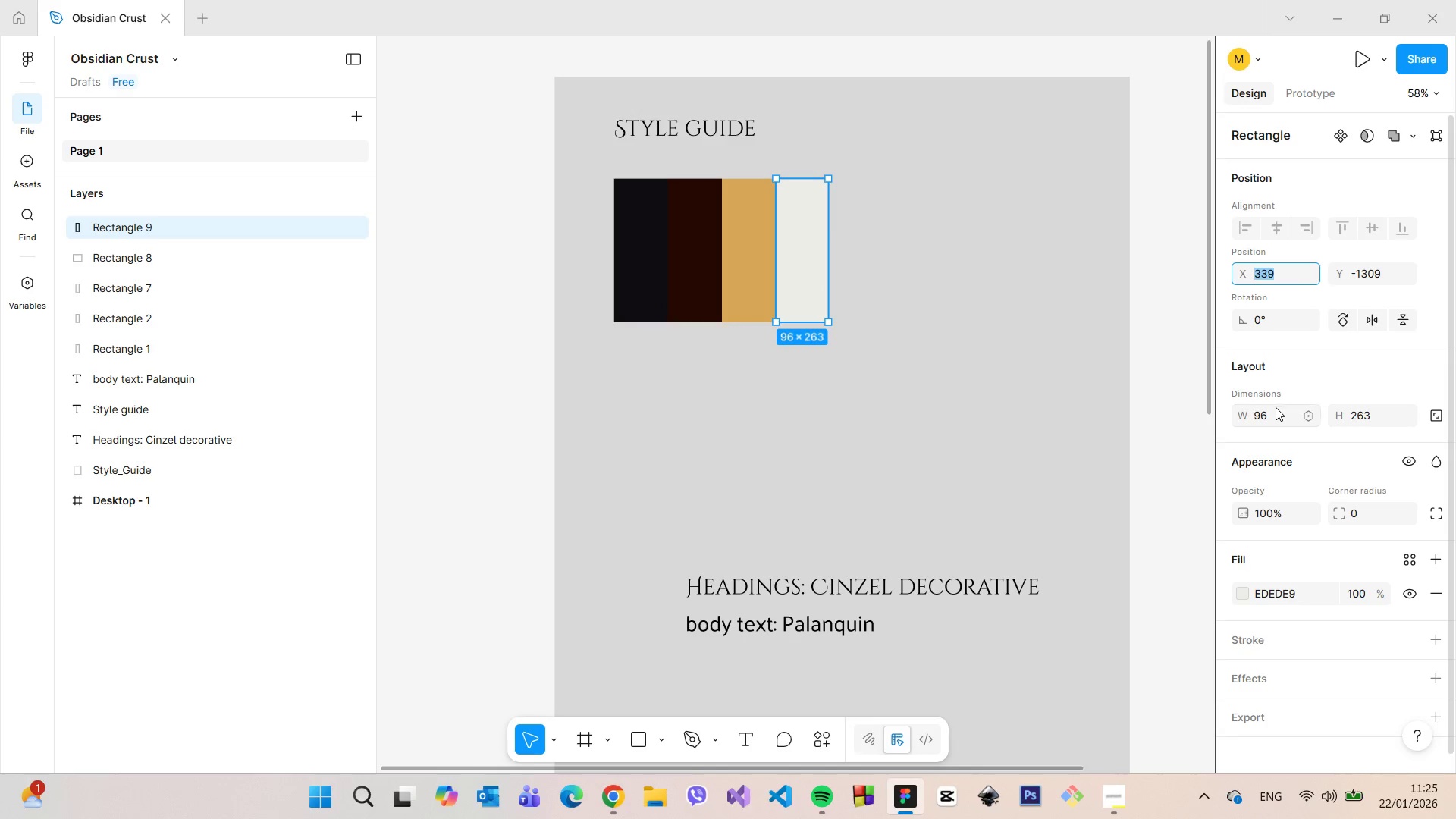 
left_click([1276, 409])
 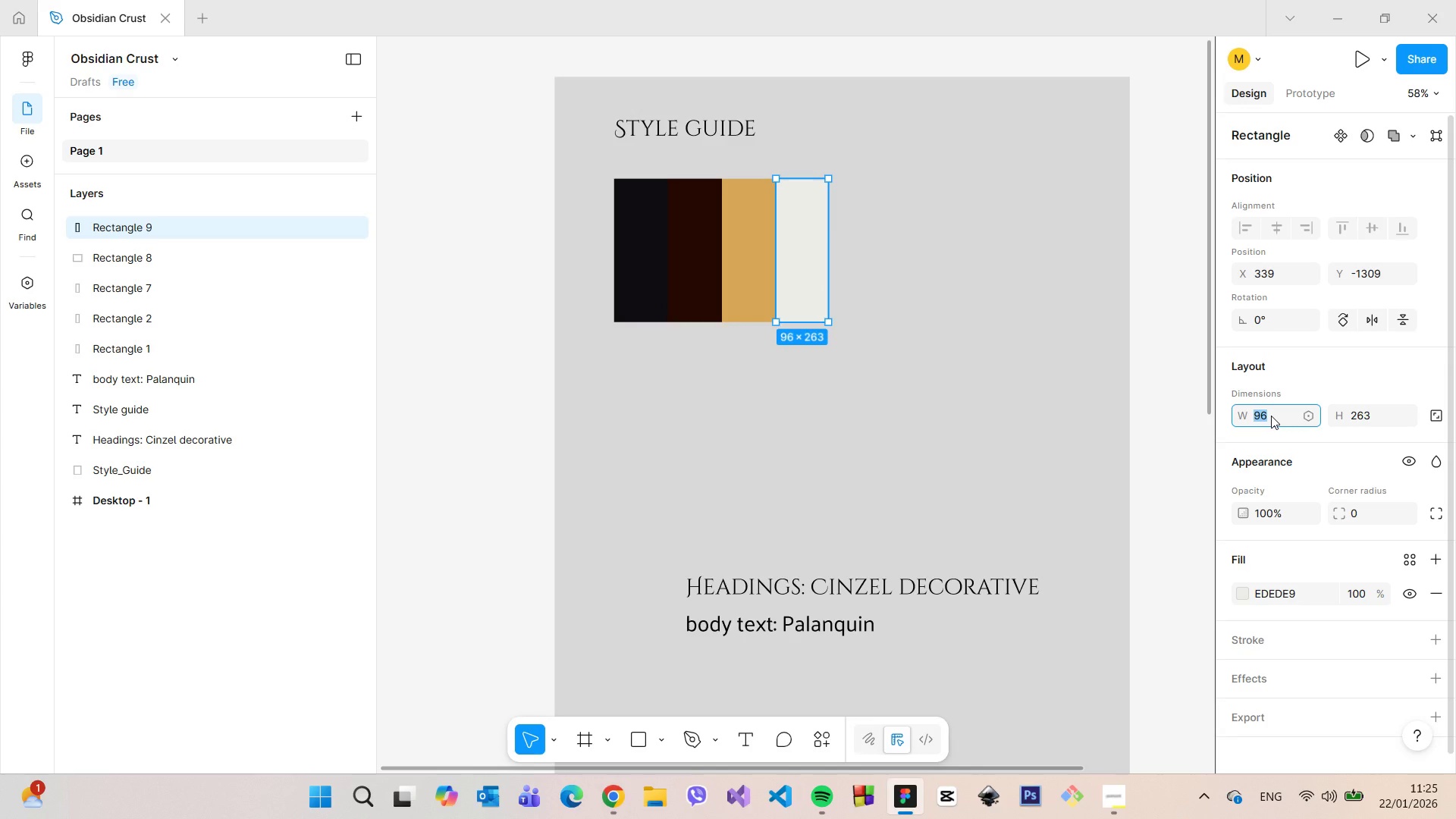 
type(99)
 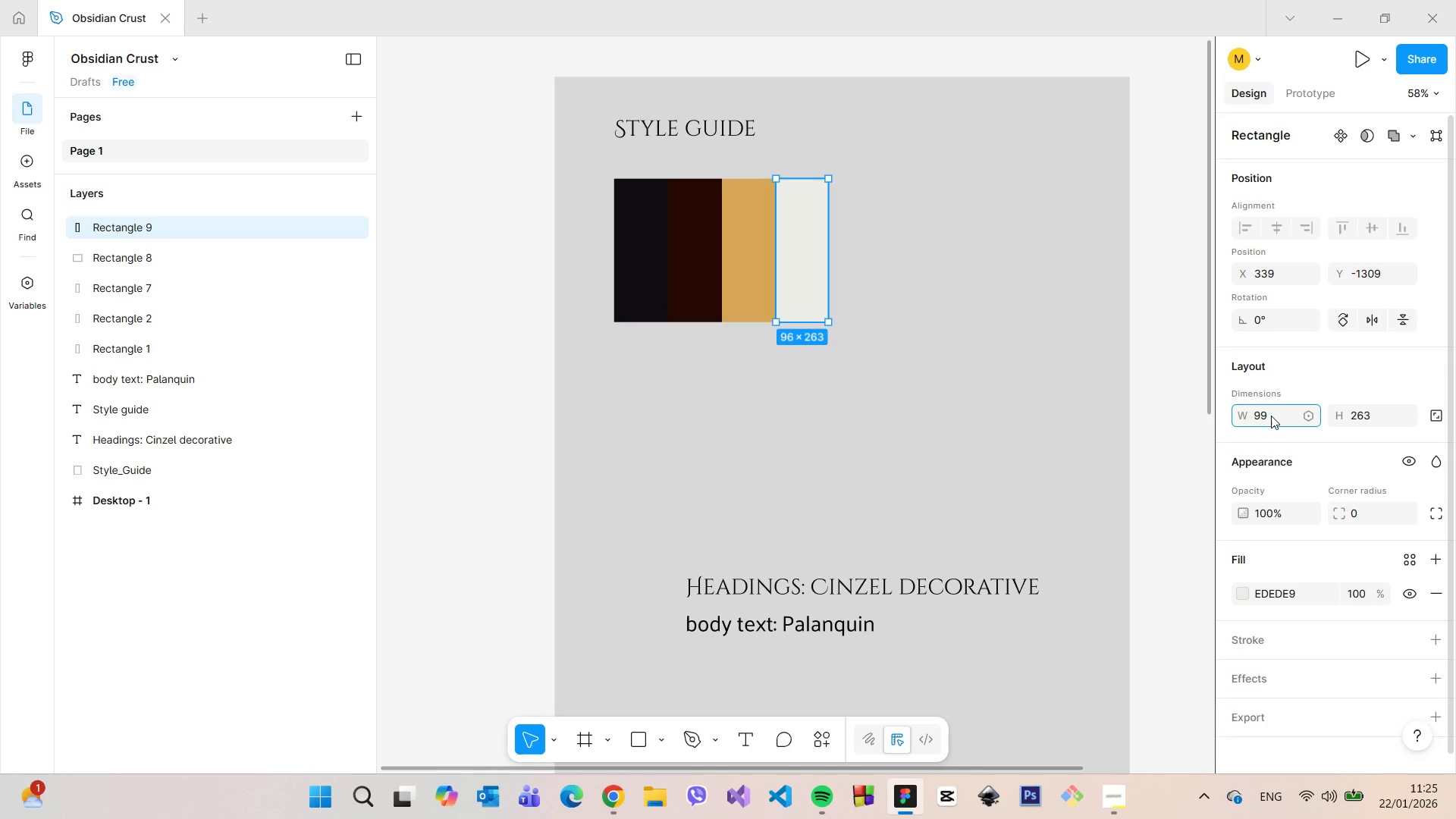 
key(Enter)
 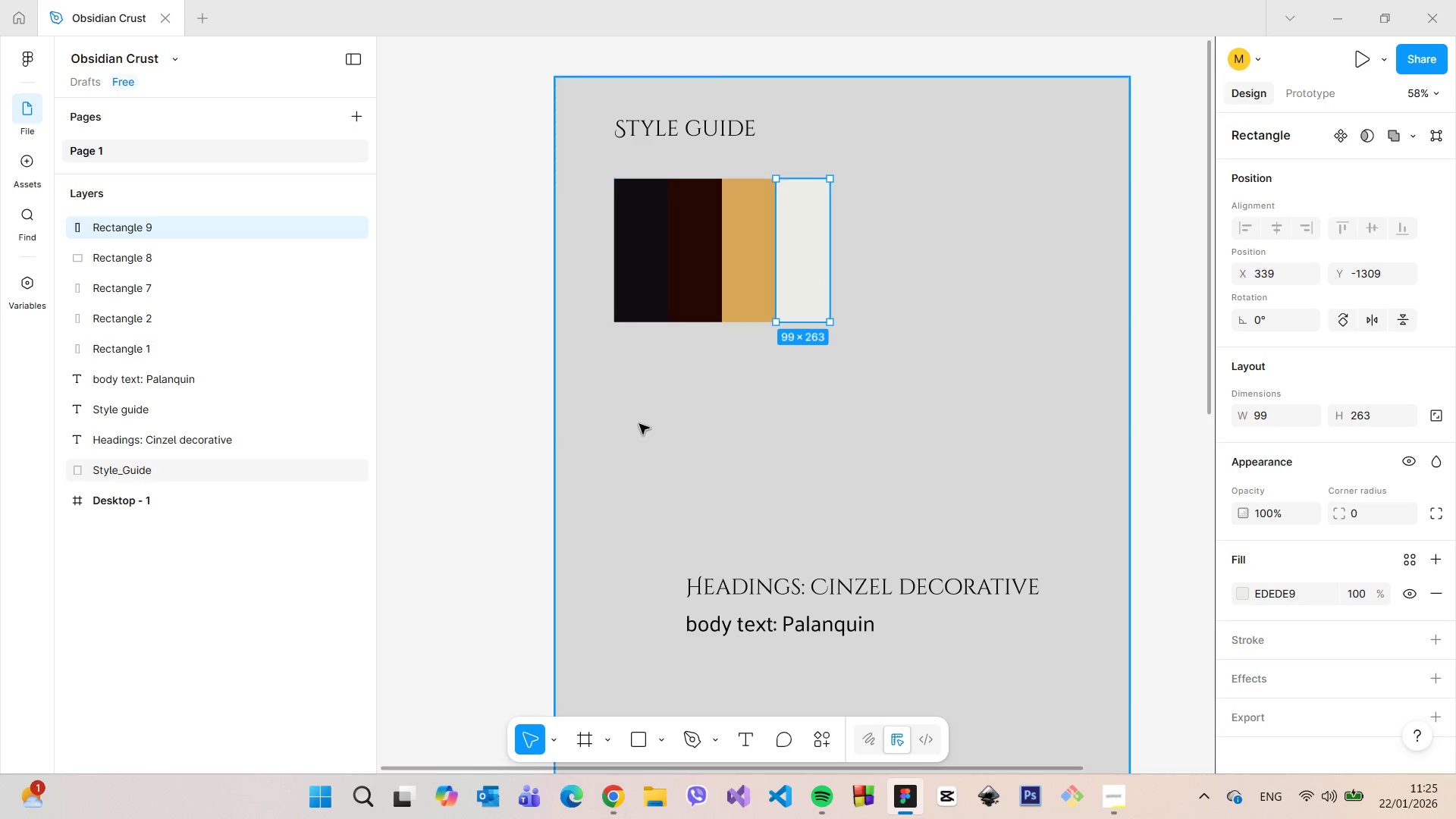 
left_click([660, 433])
 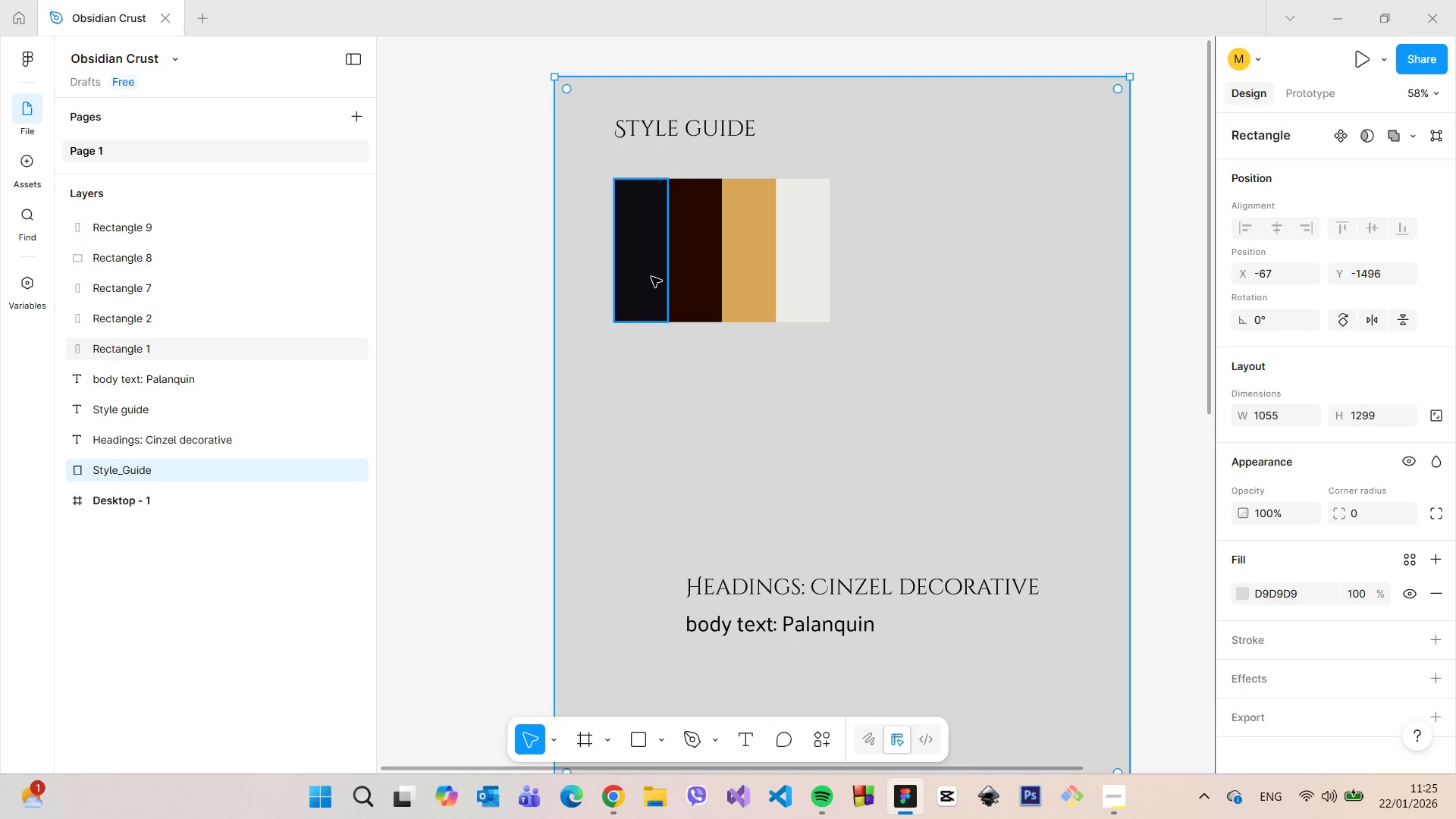 
left_click([632, 269])
 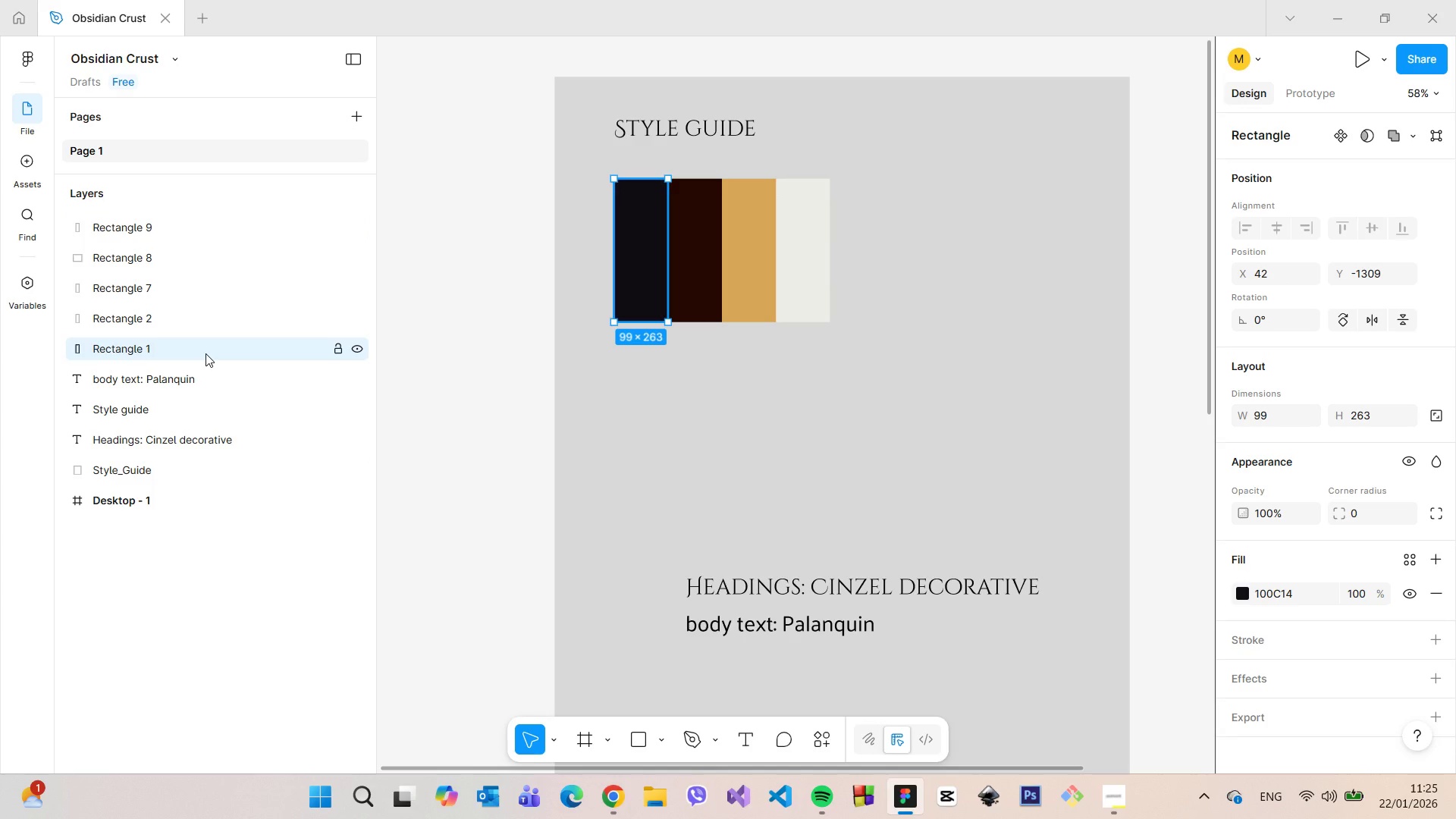 
double_click([206, 353])
 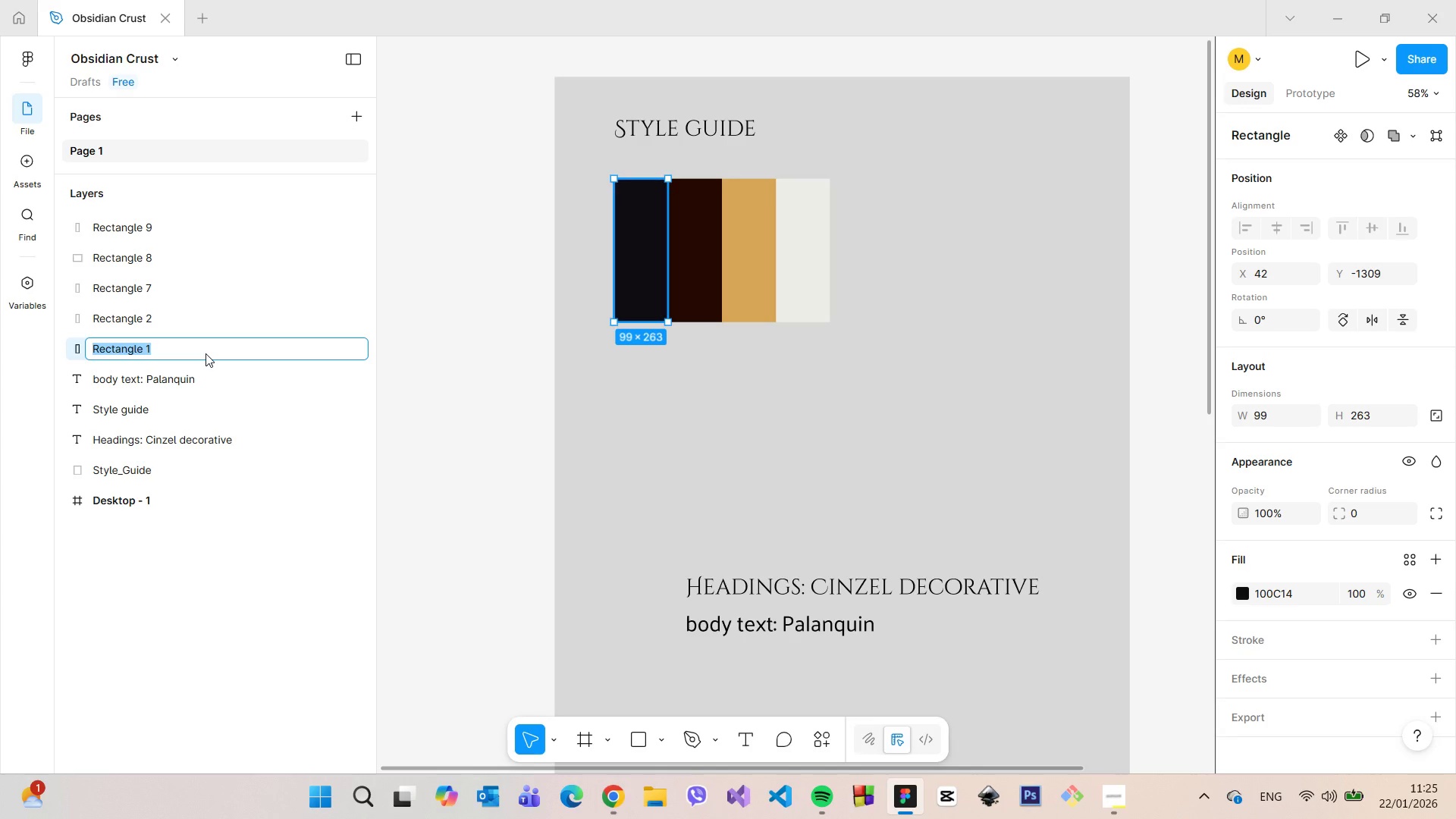 
type(black)
 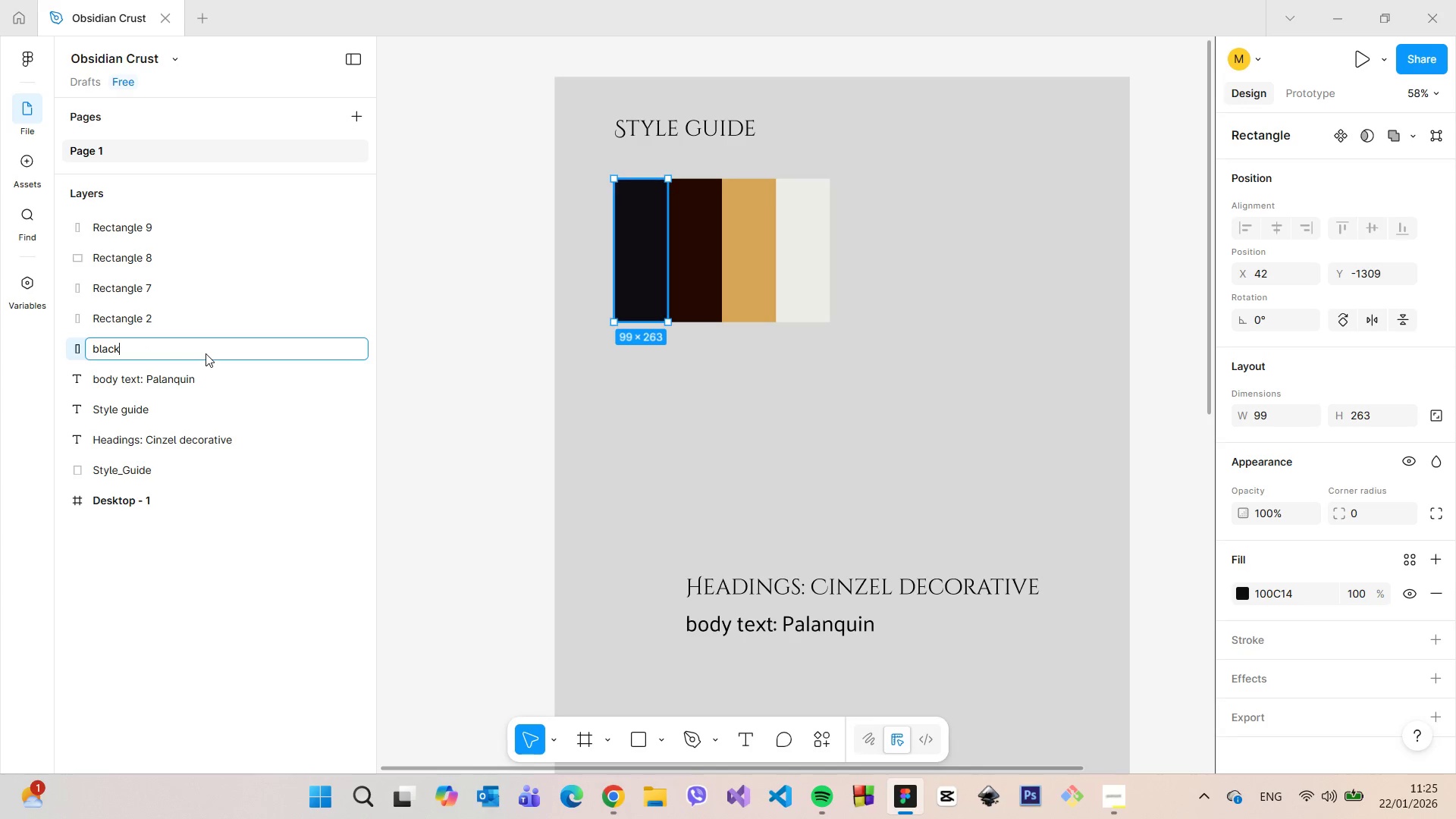 
key(Enter)
 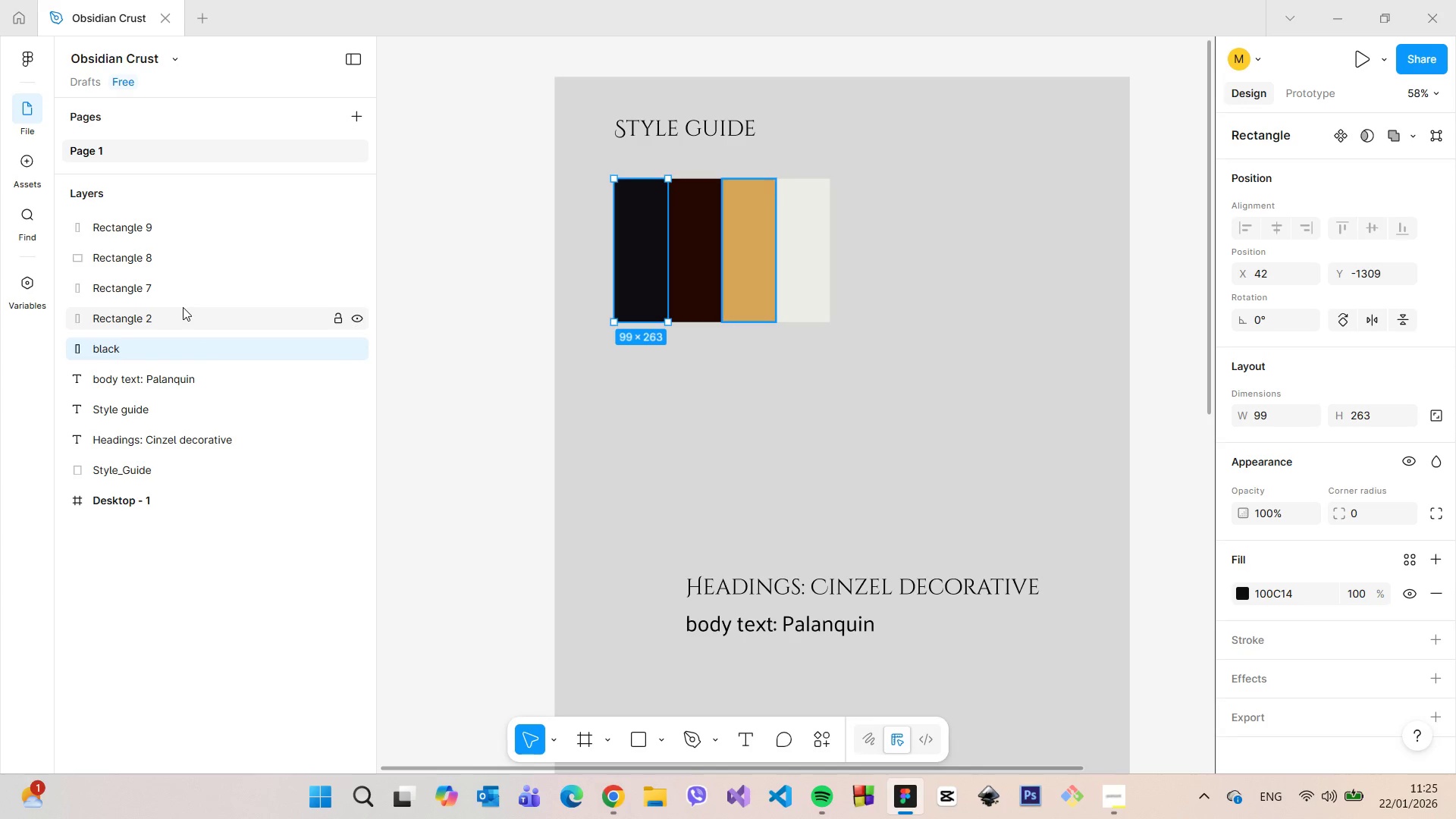 
left_click([183, 307])
 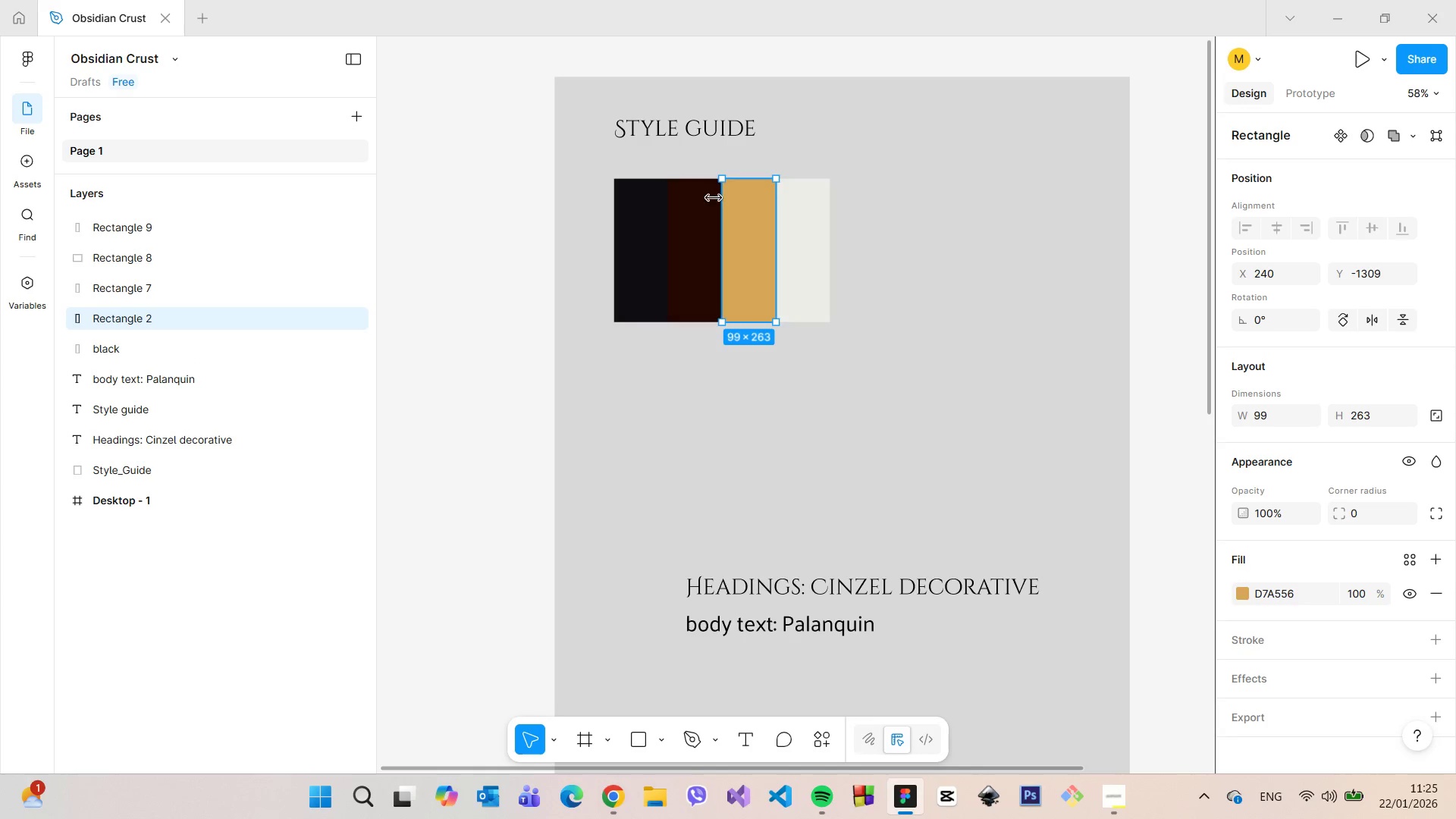 
left_click([696, 212])
 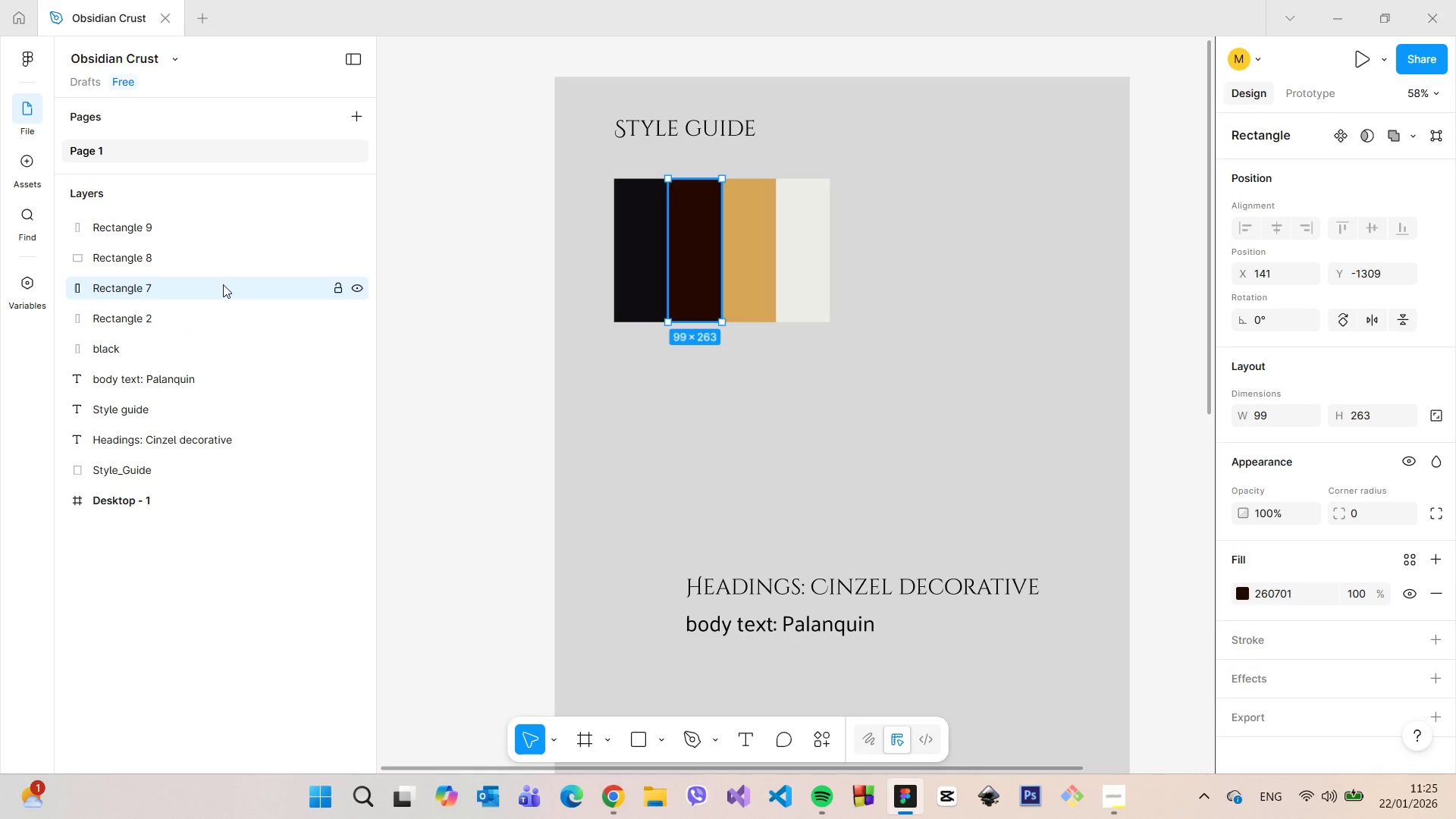 
double_click([223, 284])
 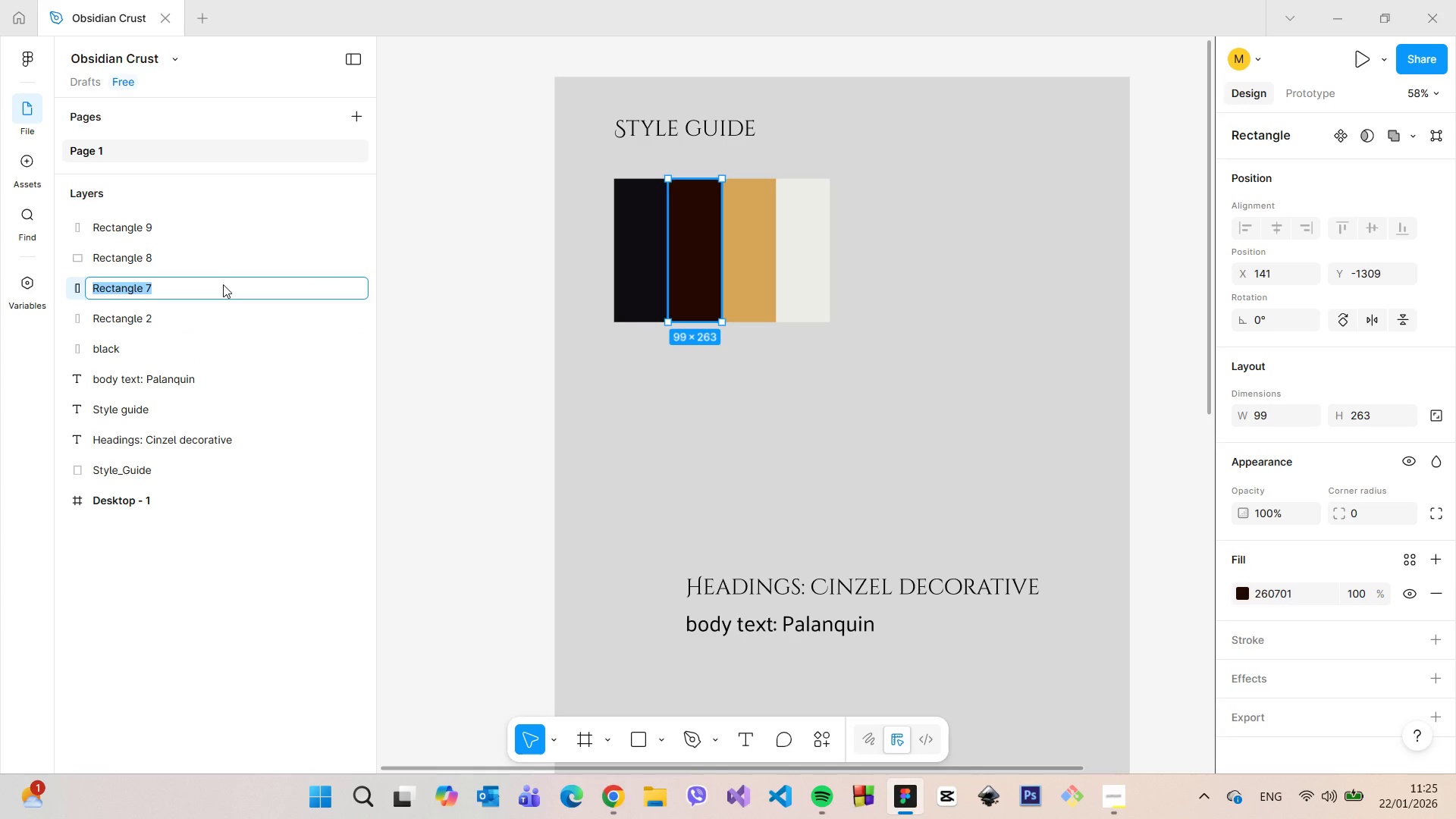 
type(brown)
 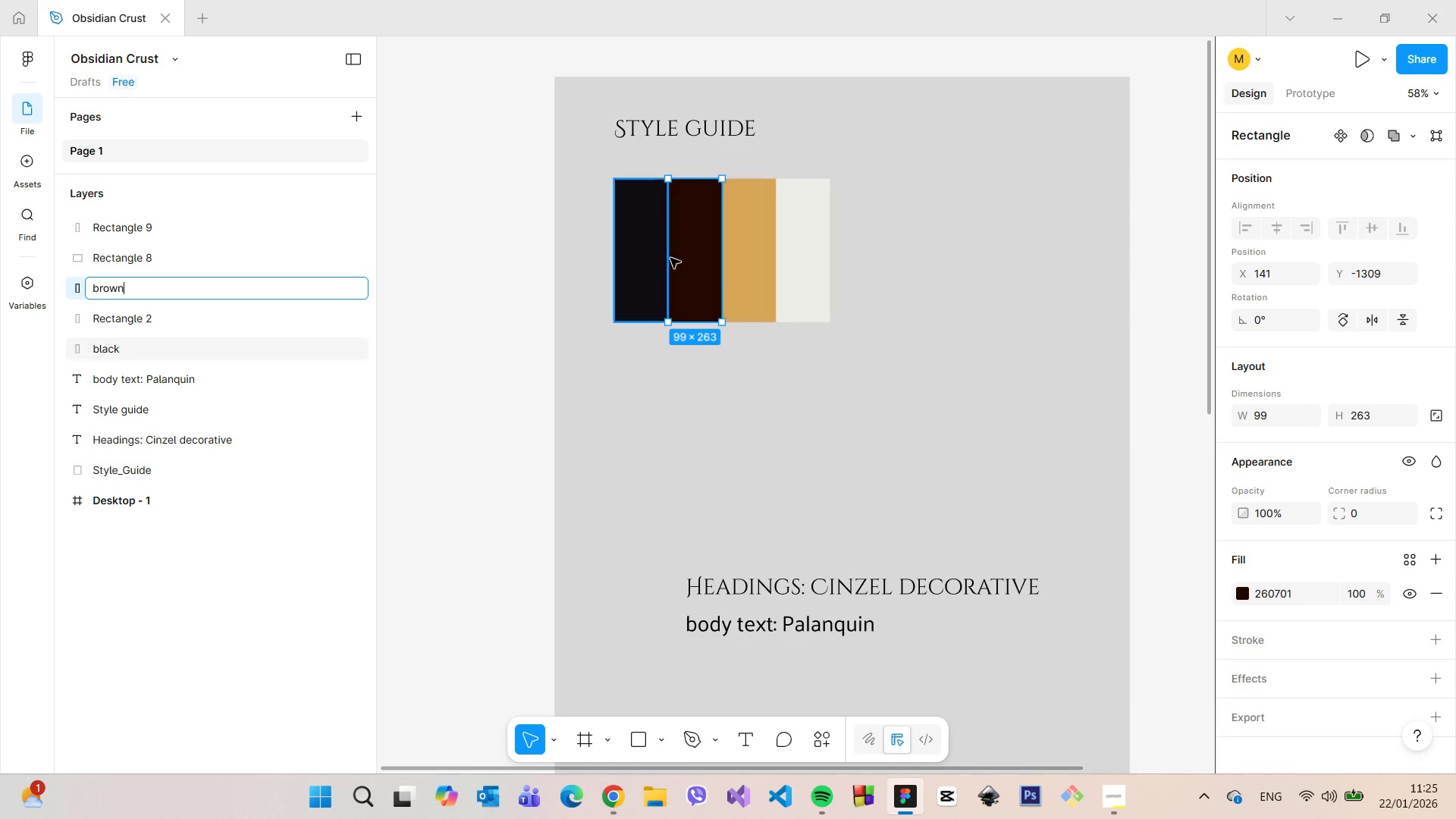 
left_click([739, 254])
 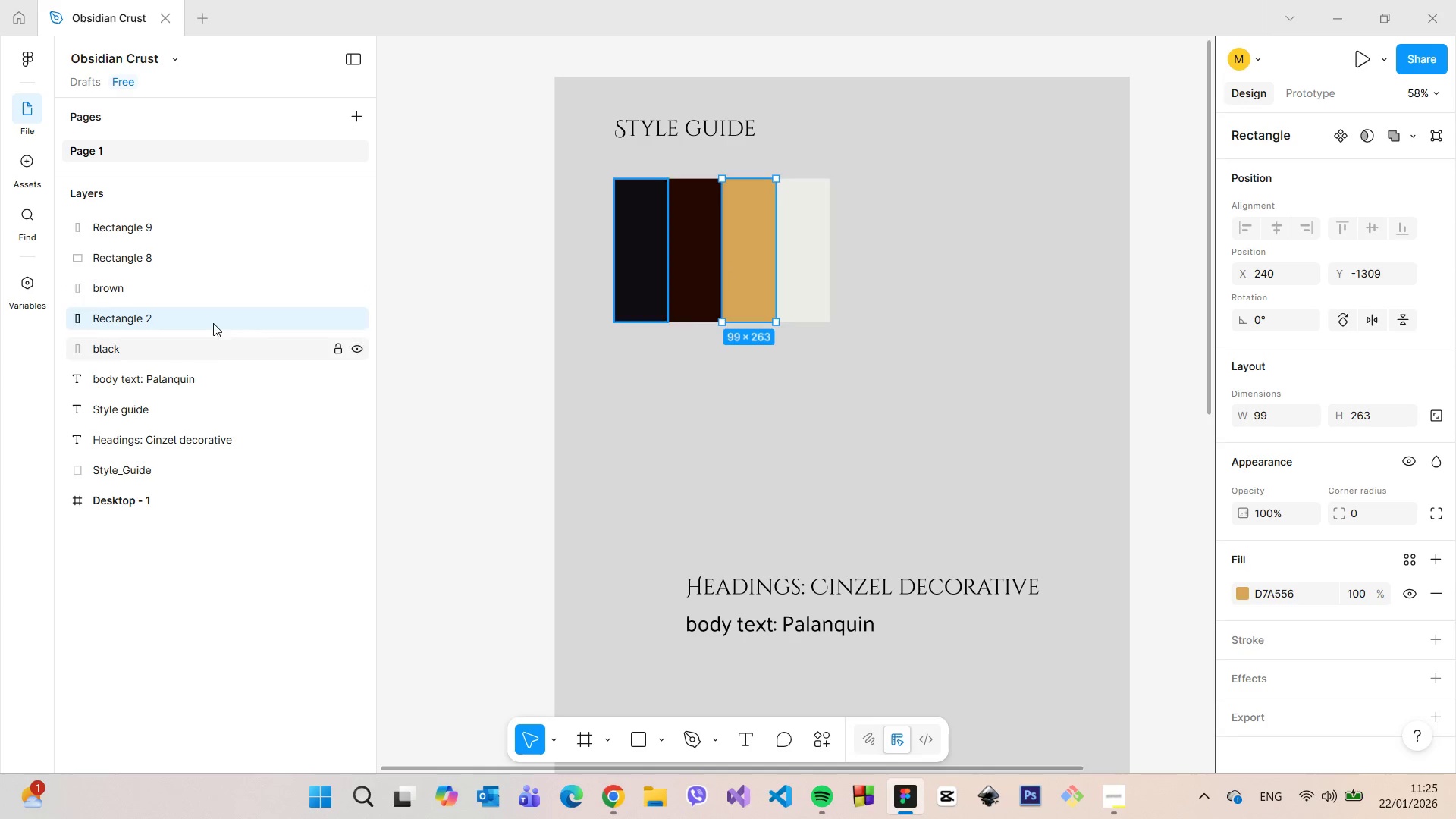 
double_click([209, 322])
 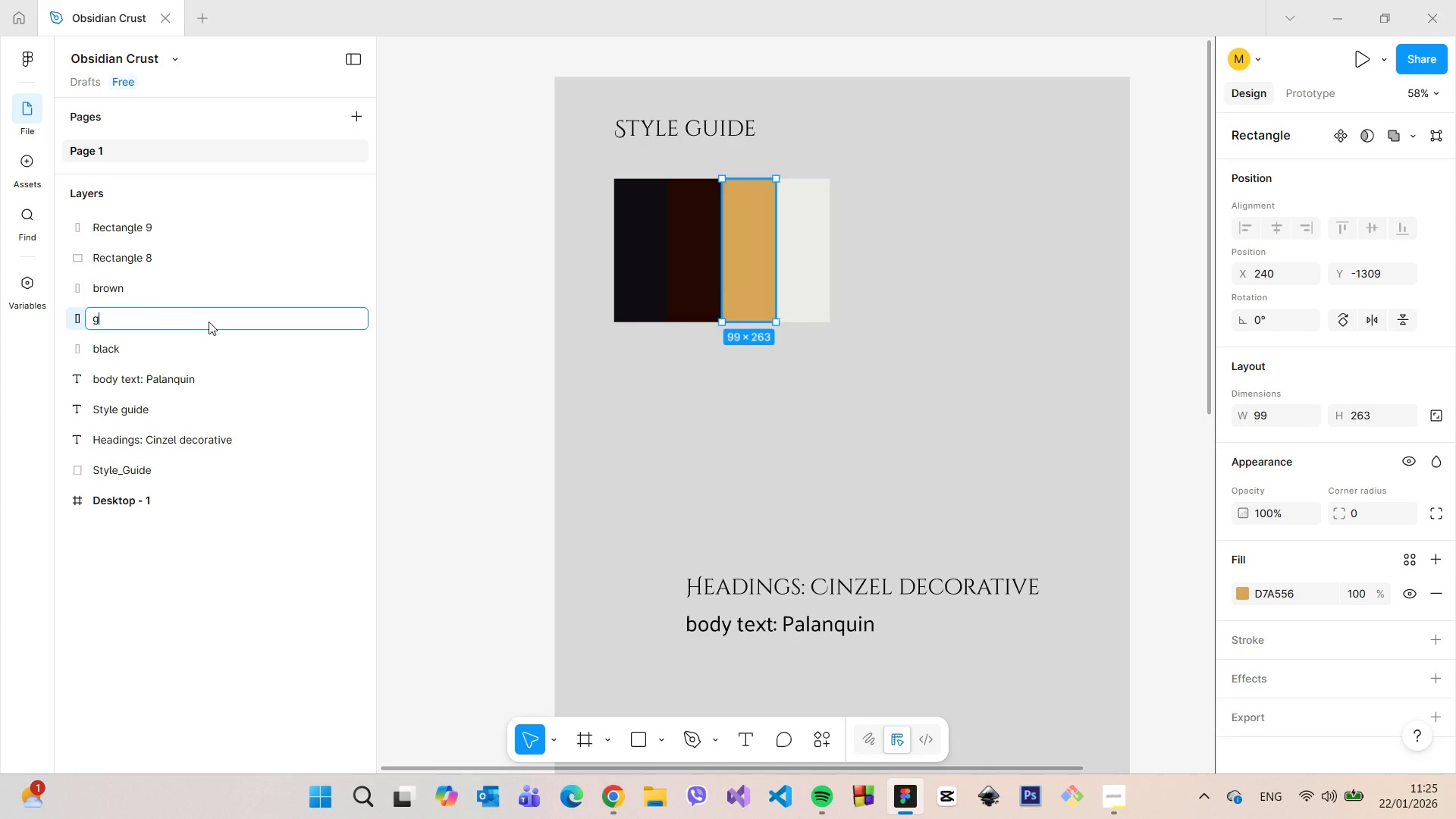 
type(gold)
 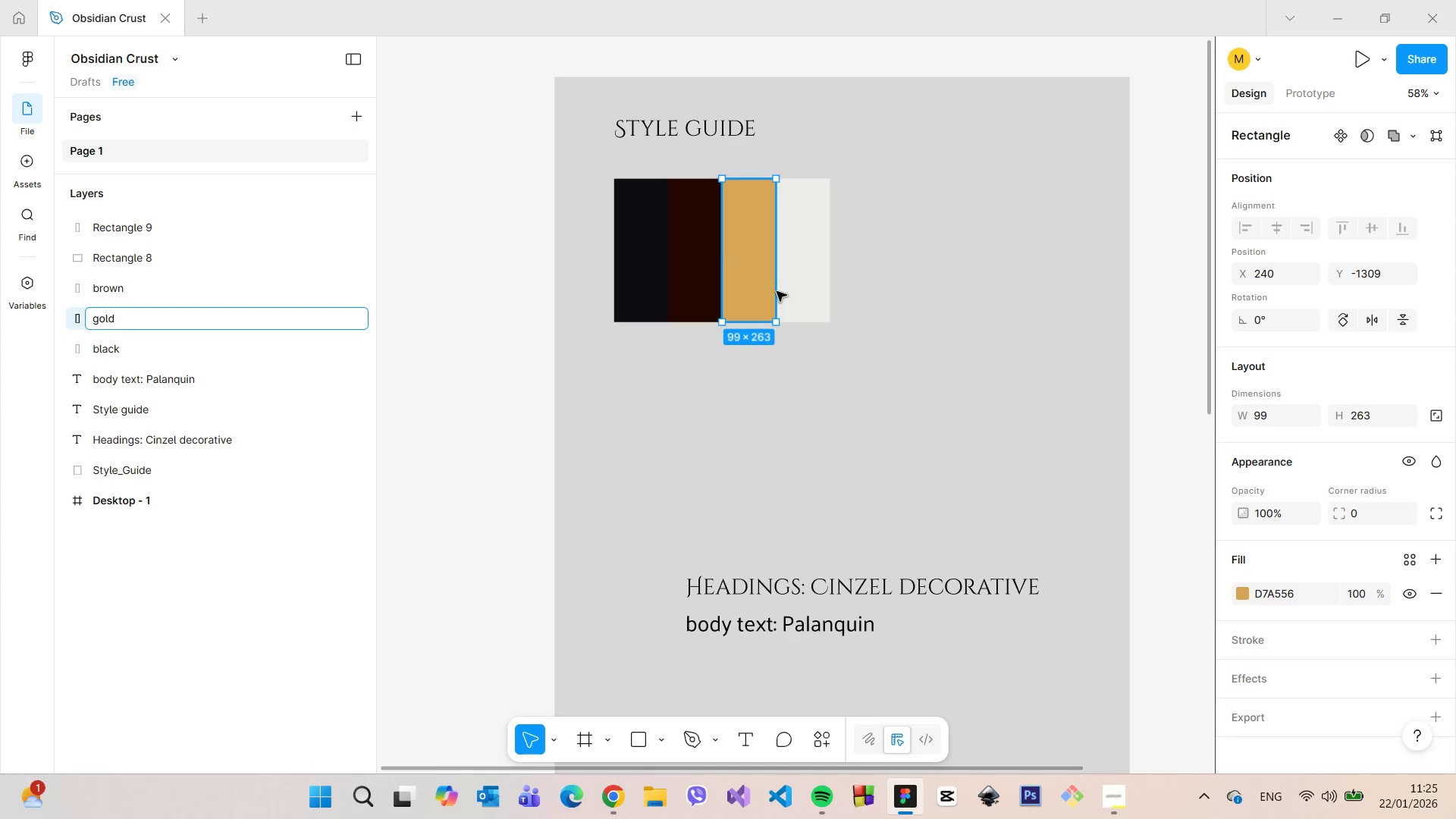 
left_click([795, 284])
 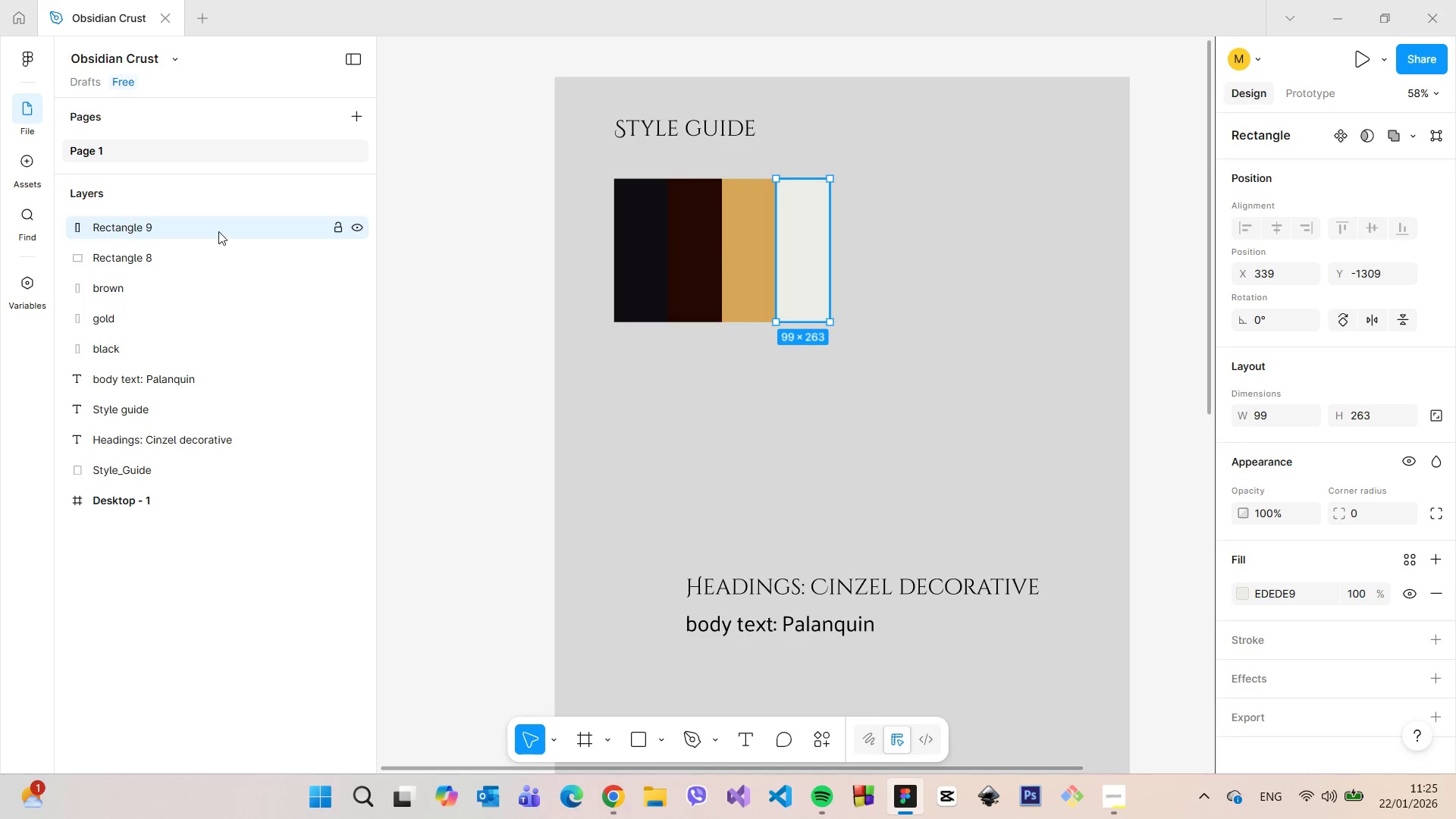 
double_click([218, 231])
 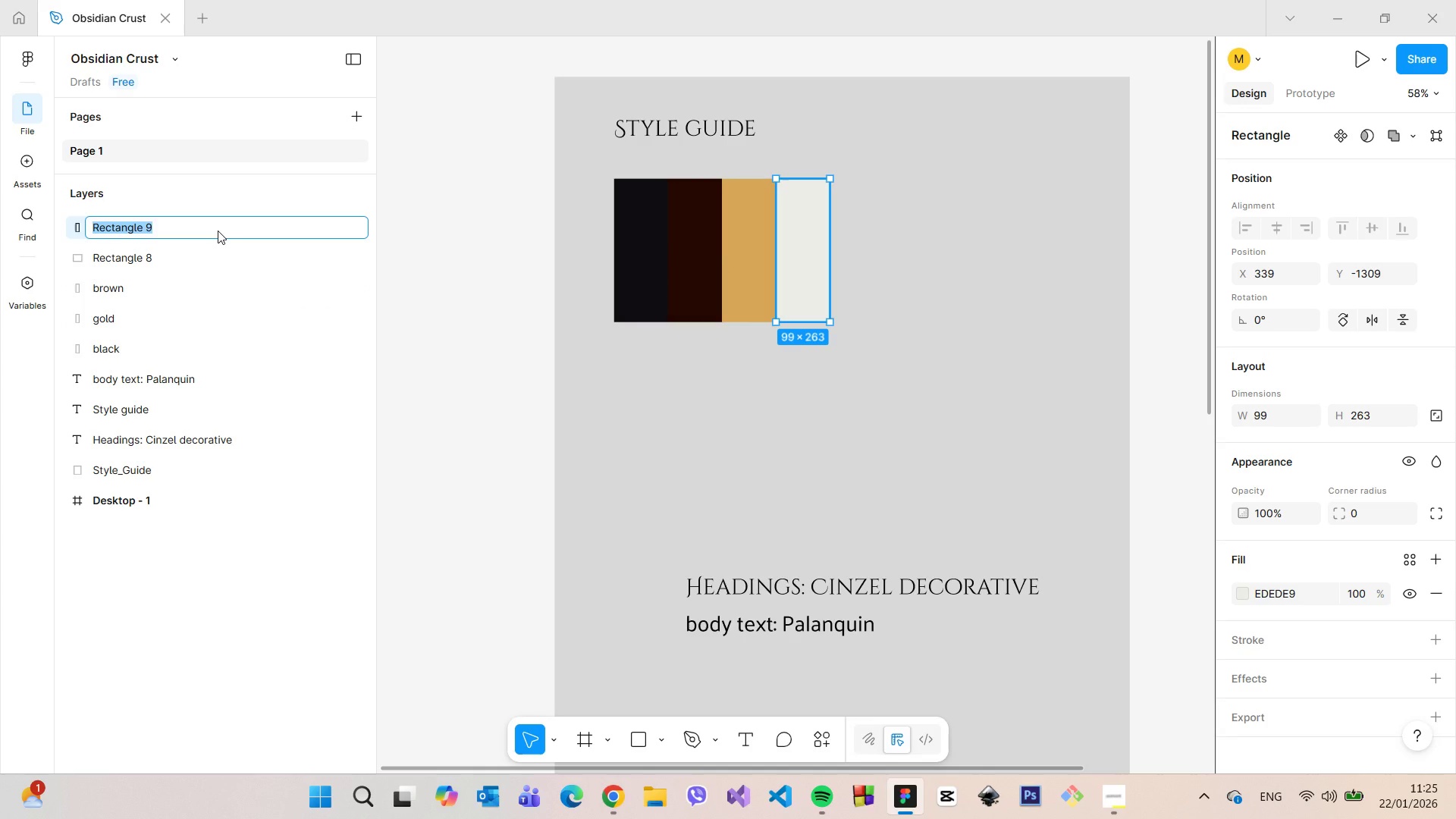 
type(white)
 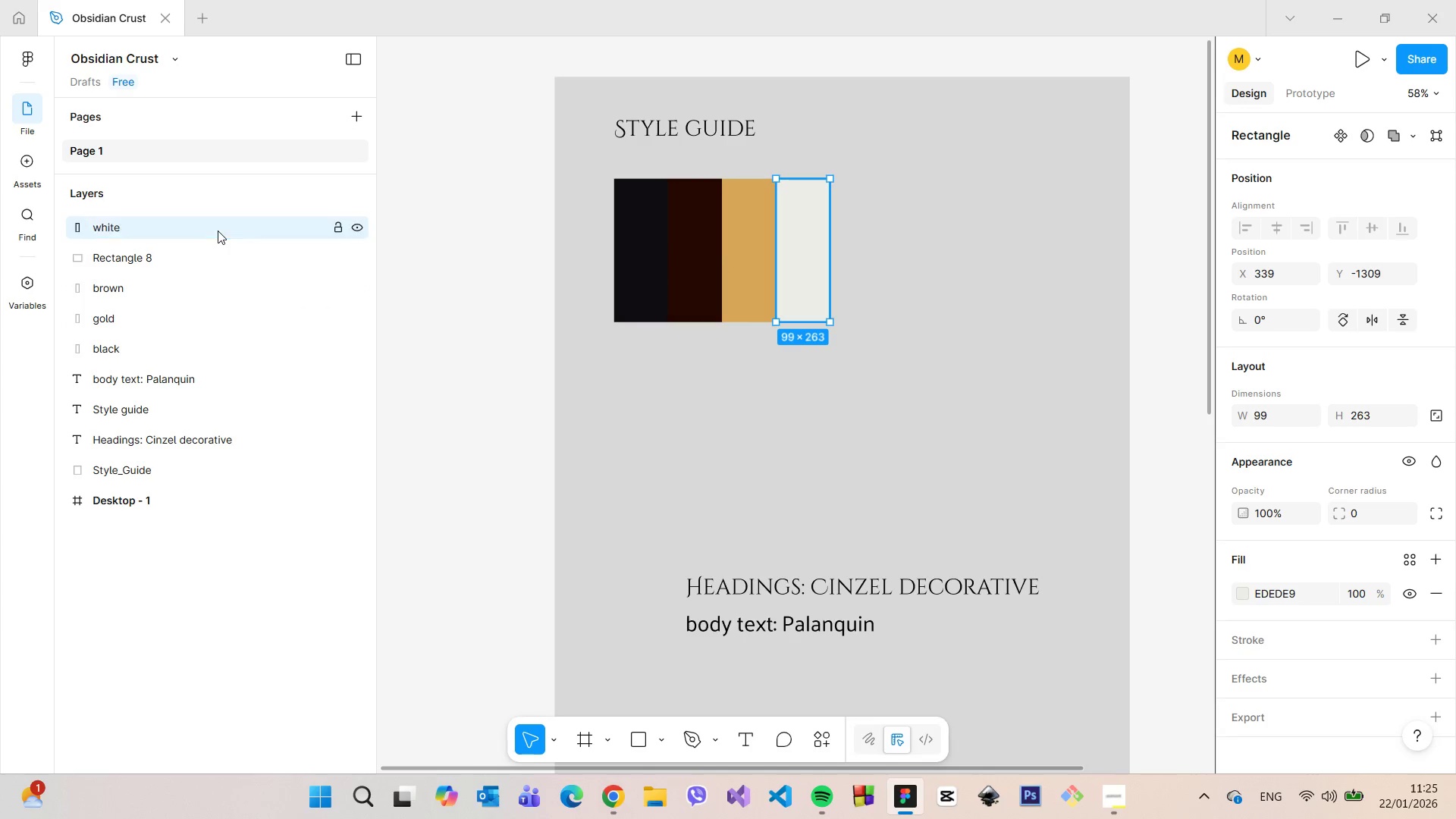 
key(Enter)
 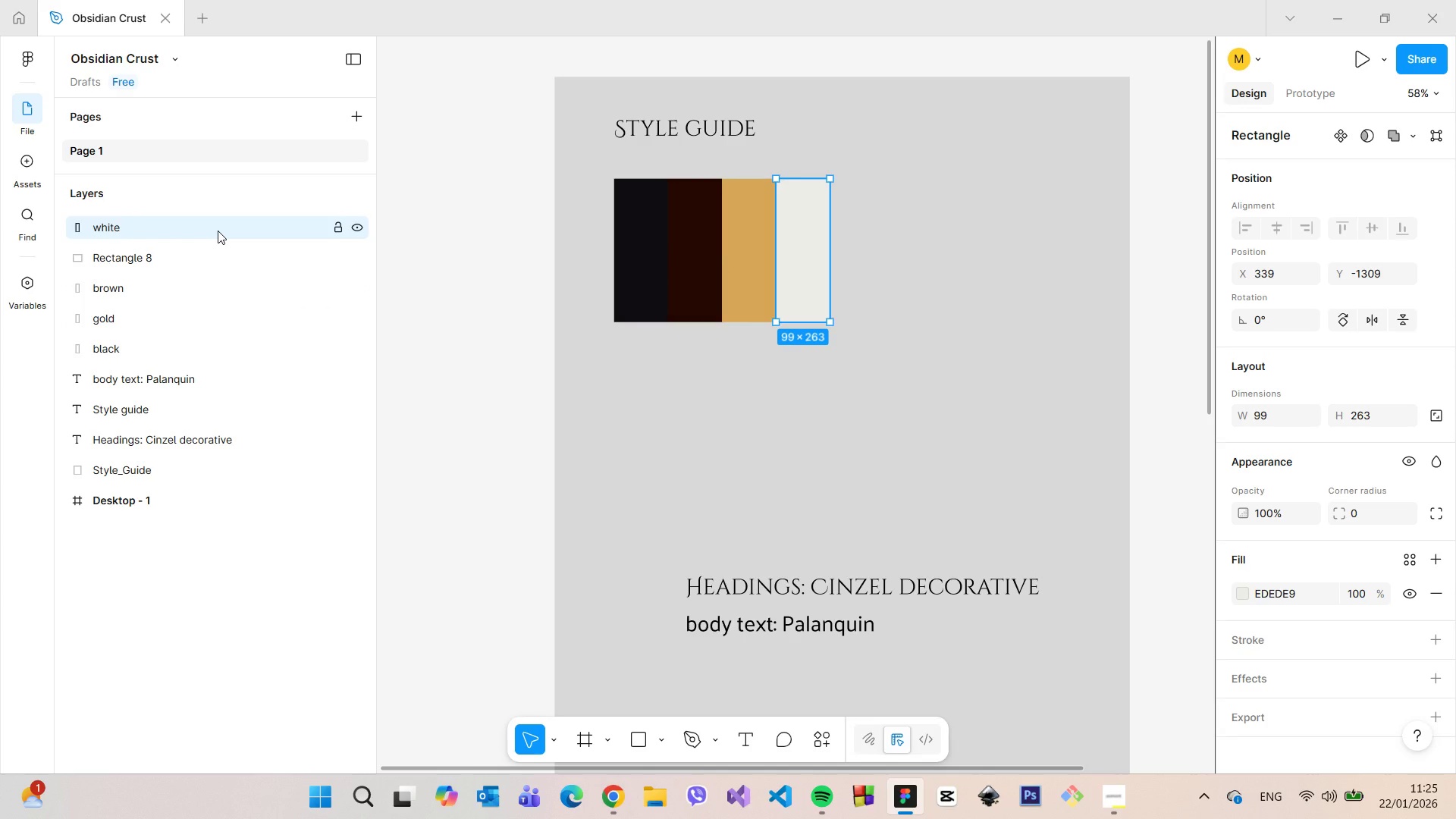 
left_click_drag(start_coordinate=[218, 231], to_coordinate=[215, 271])
 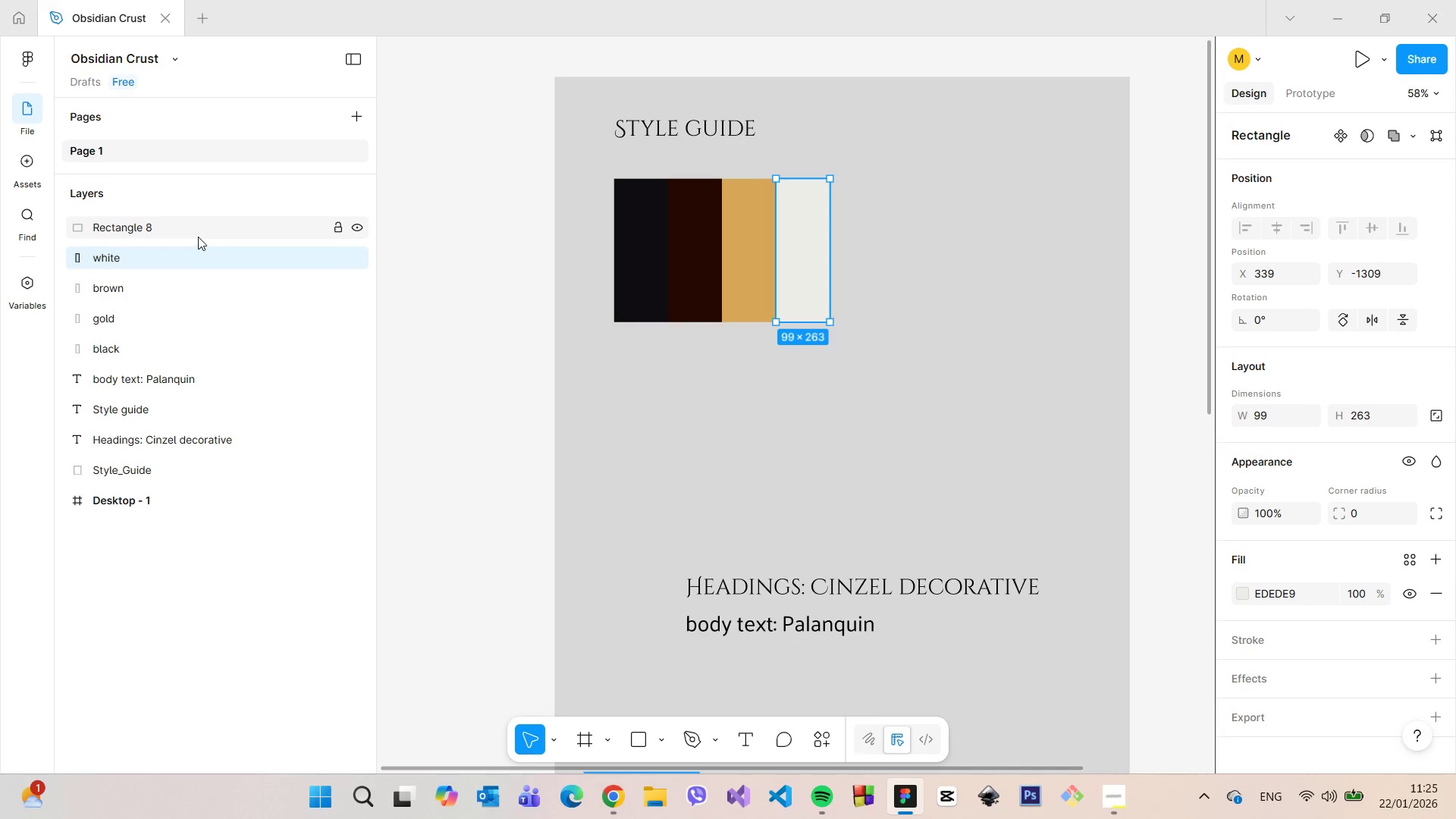 
left_click([197, 235])
 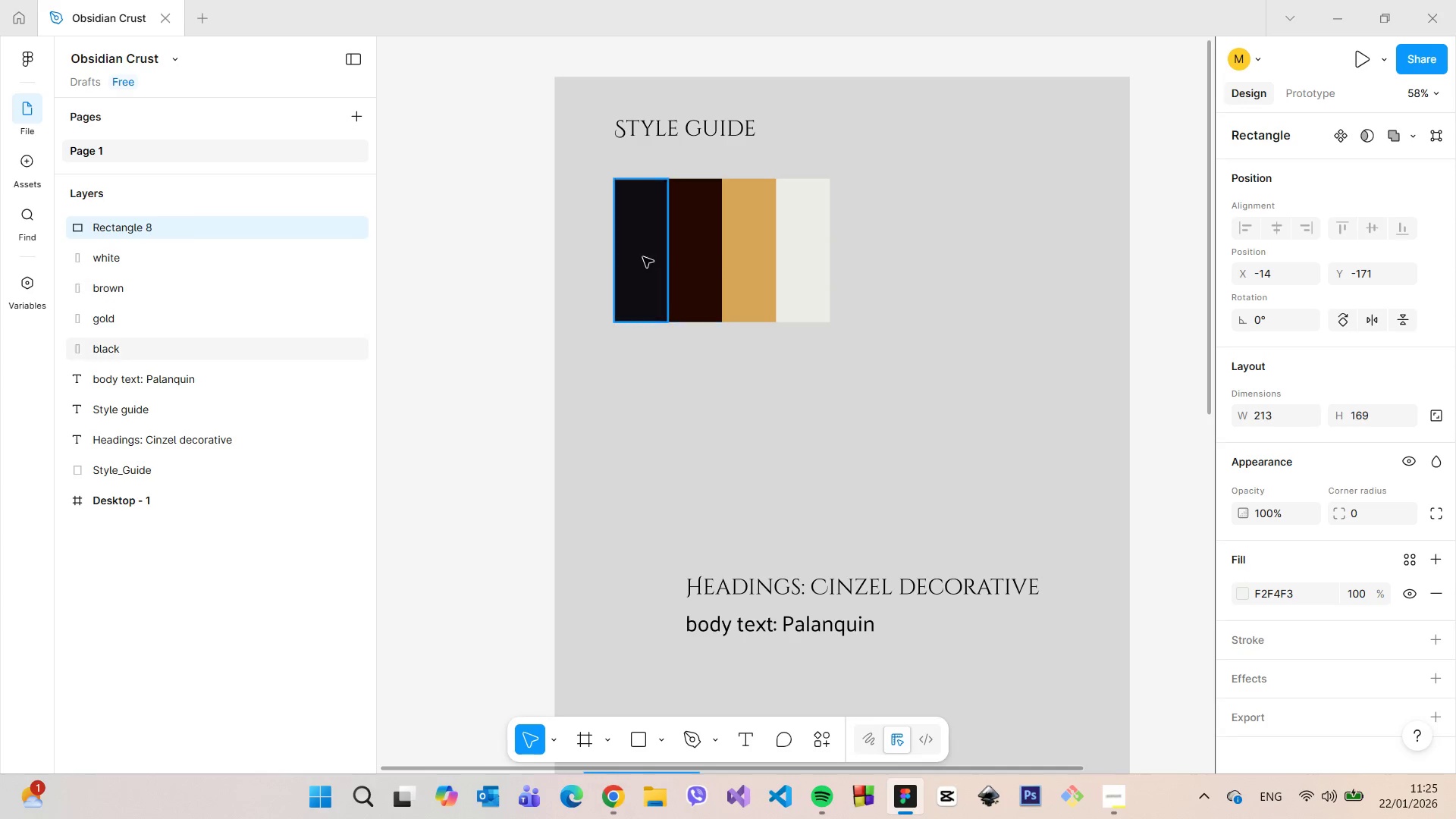 
left_click([642, 257])
 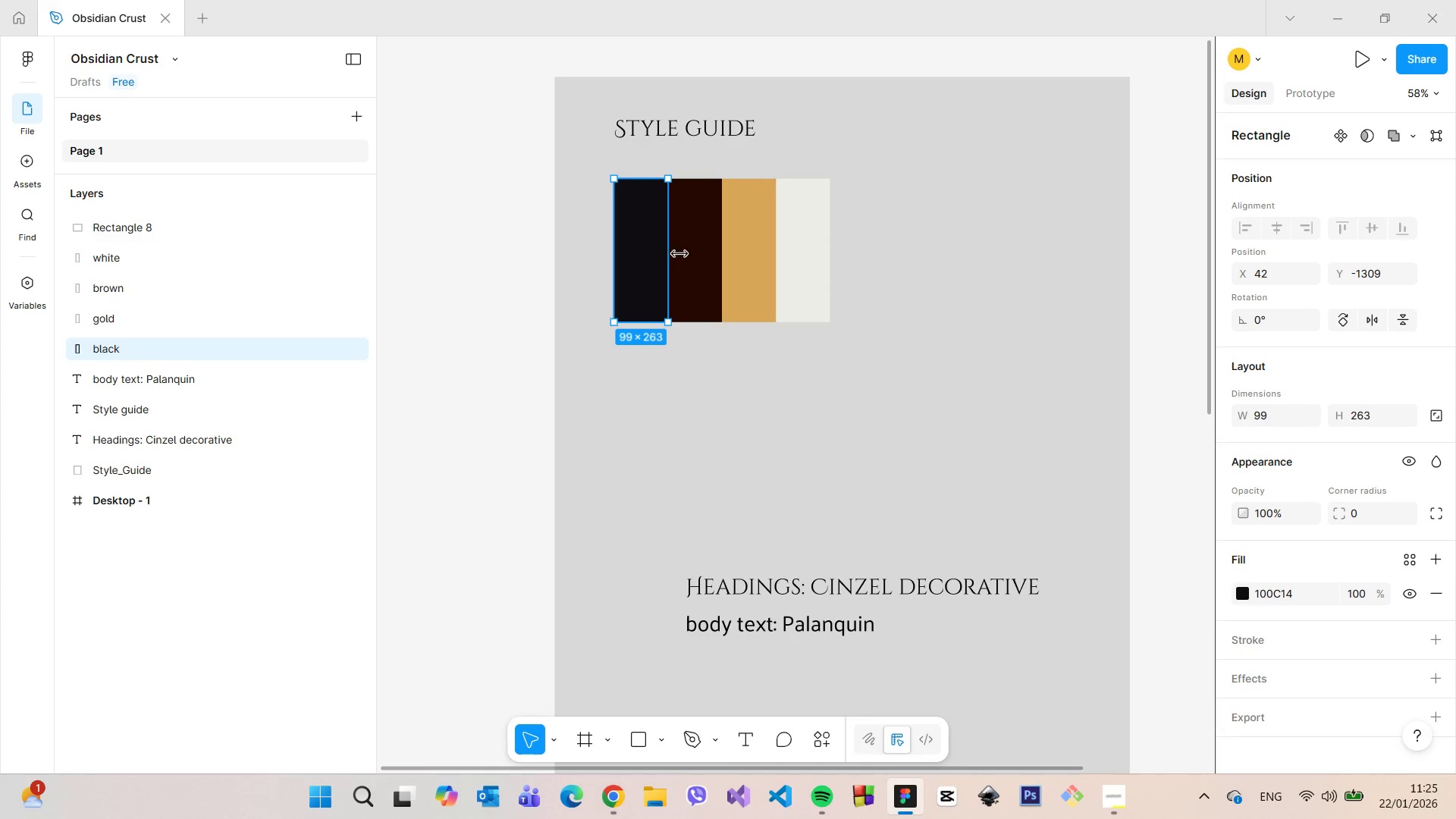 
hold_key(key=CapsLock, duration=1.72)
 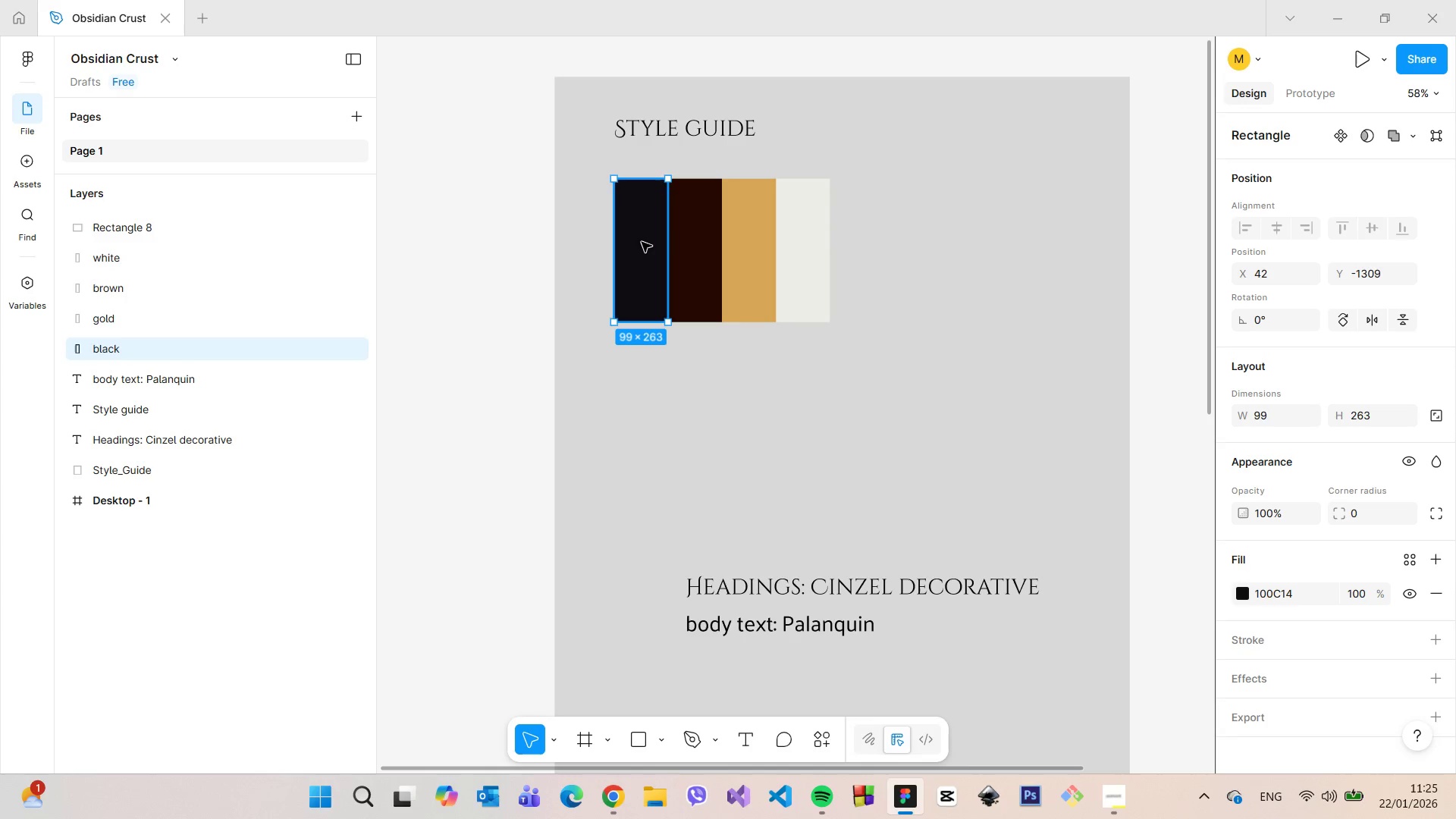 
double_click([764, 248])
 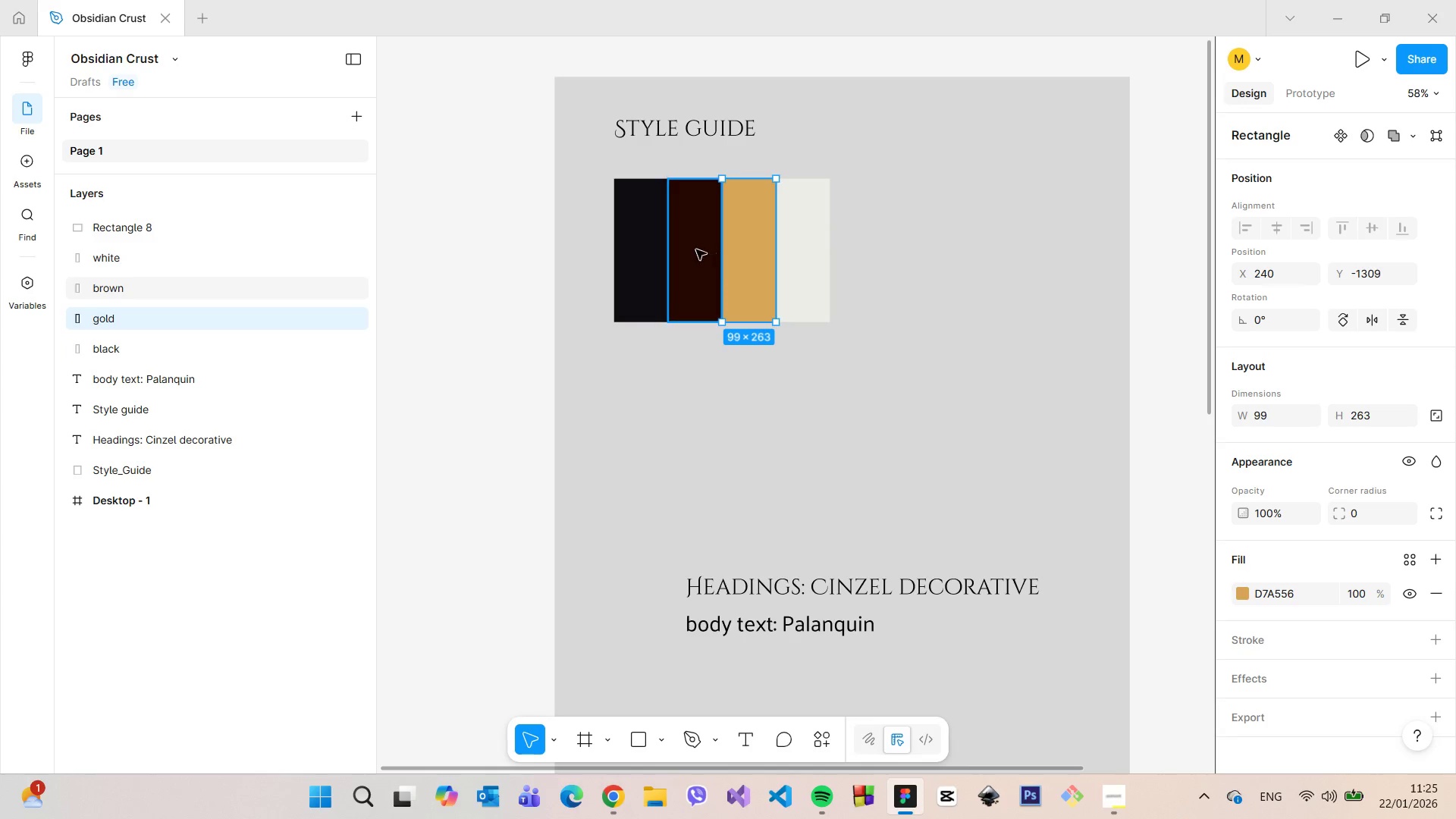 
left_click([642, 242])
 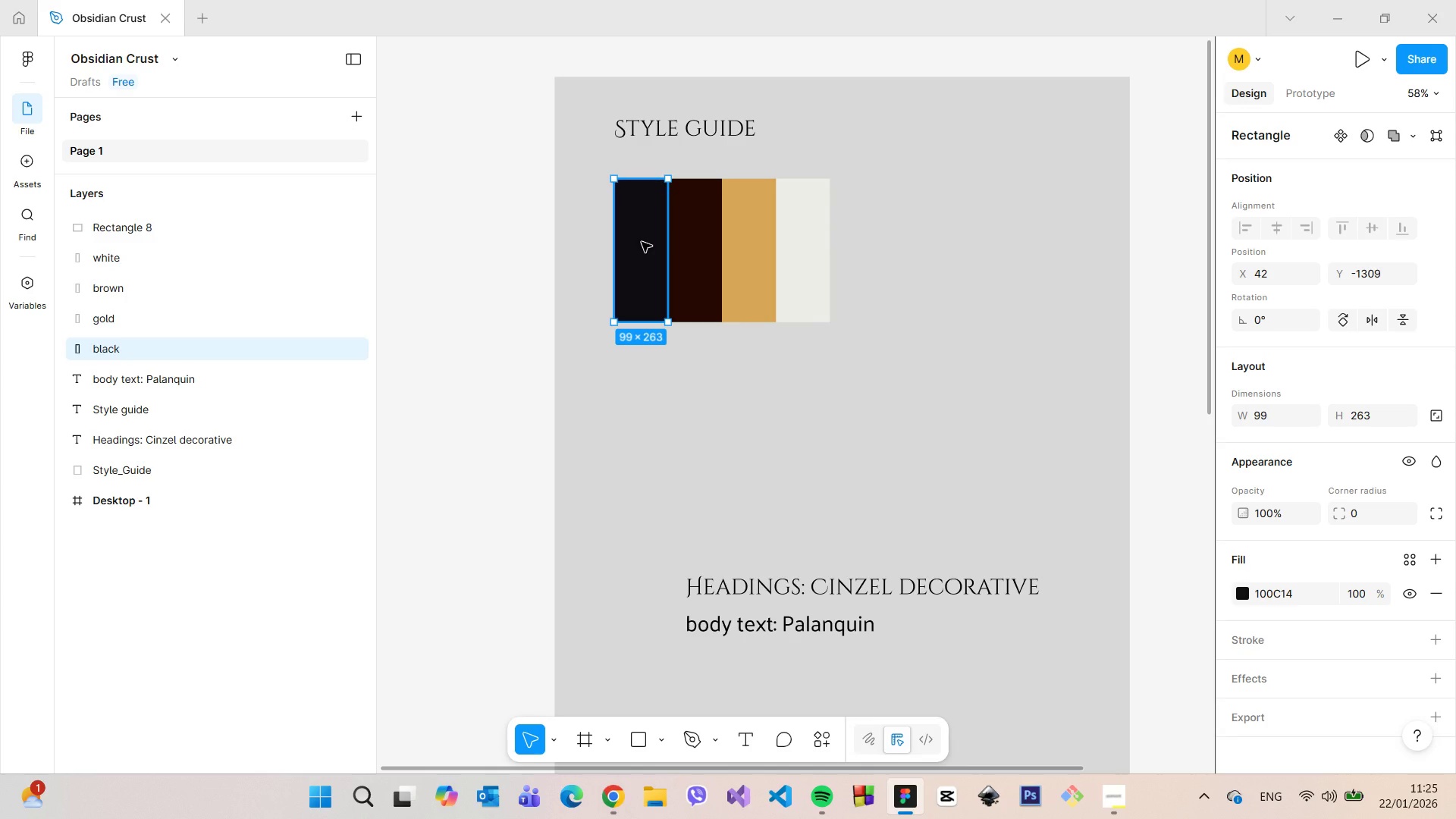 
key(CapsLock)
 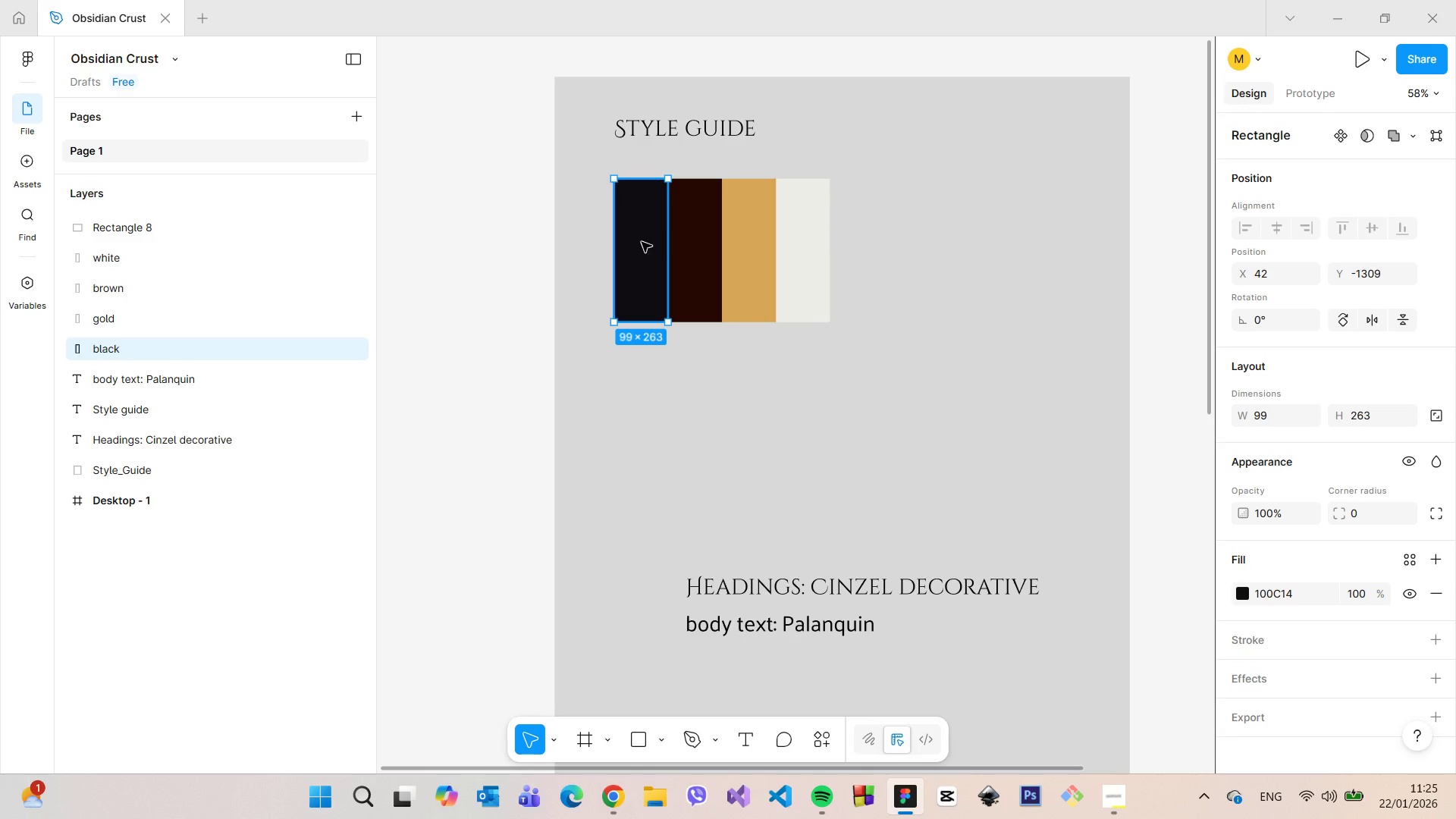 
hold_key(key=ShiftLeft, duration=1.51)
left_click([687, 240])
 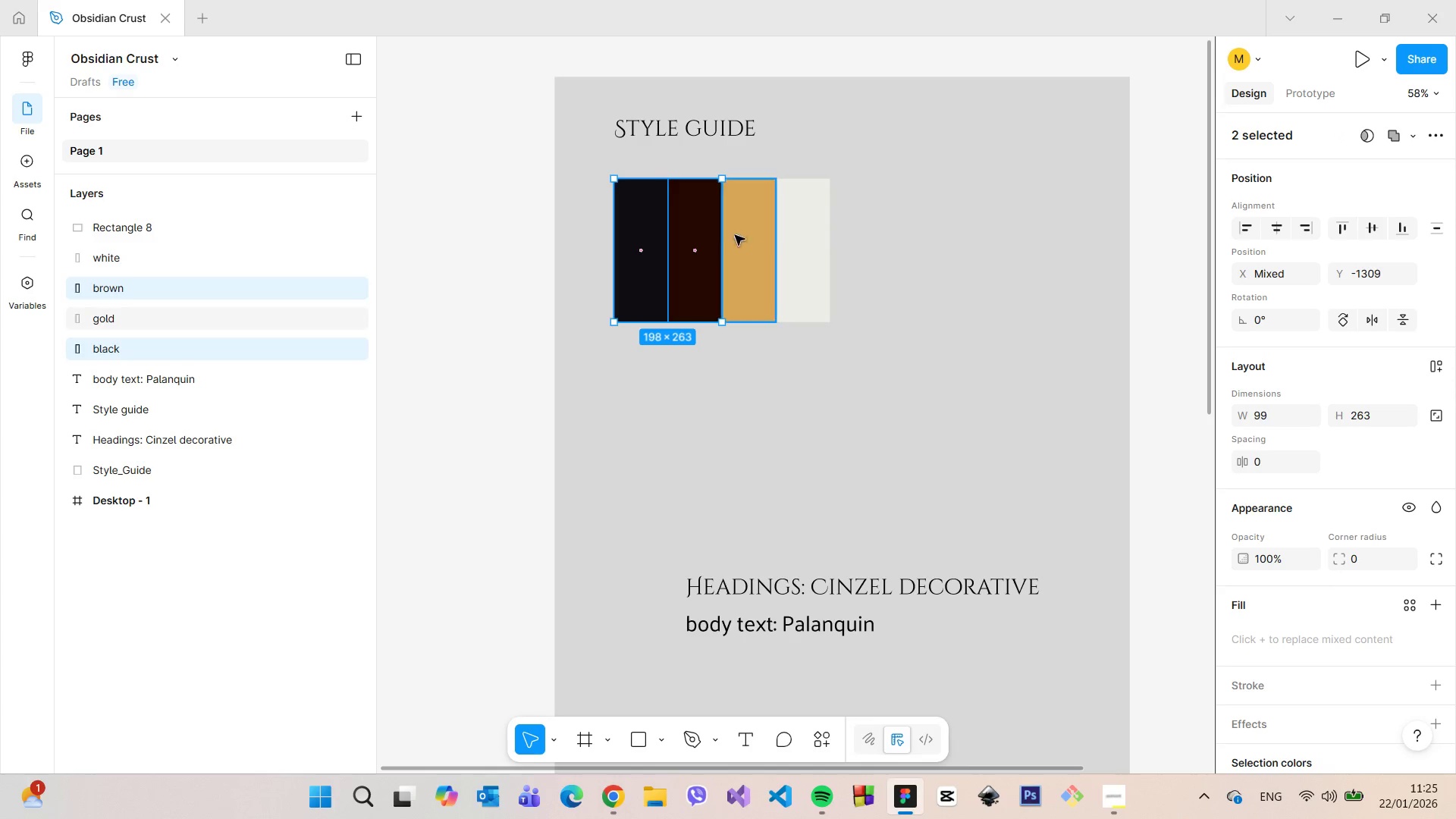 
left_click([744, 232])
 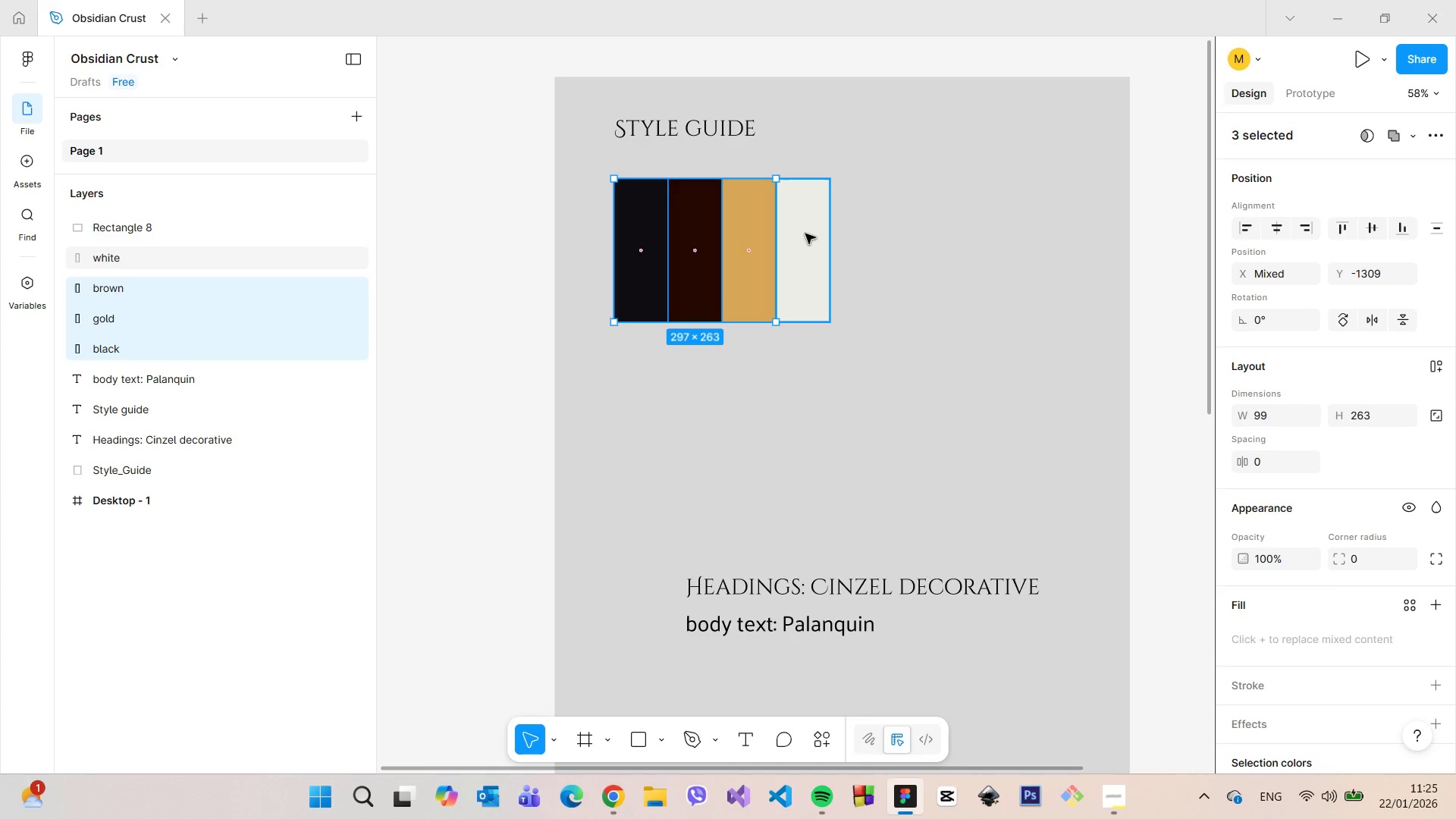 
hold_key(key=ShiftLeft, duration=0.47)
double_click([805, 234])
 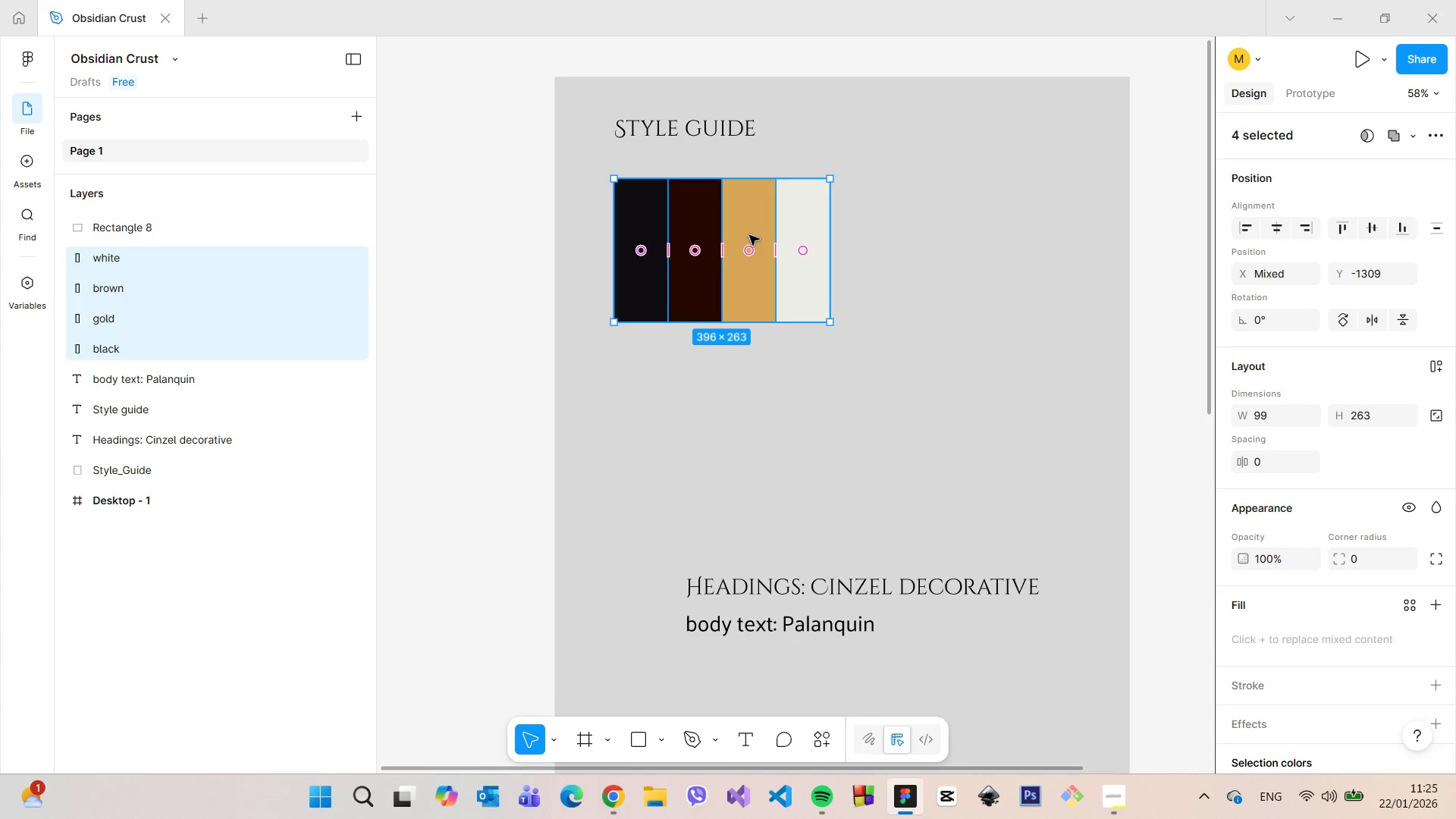 
right_click([746, 233])
 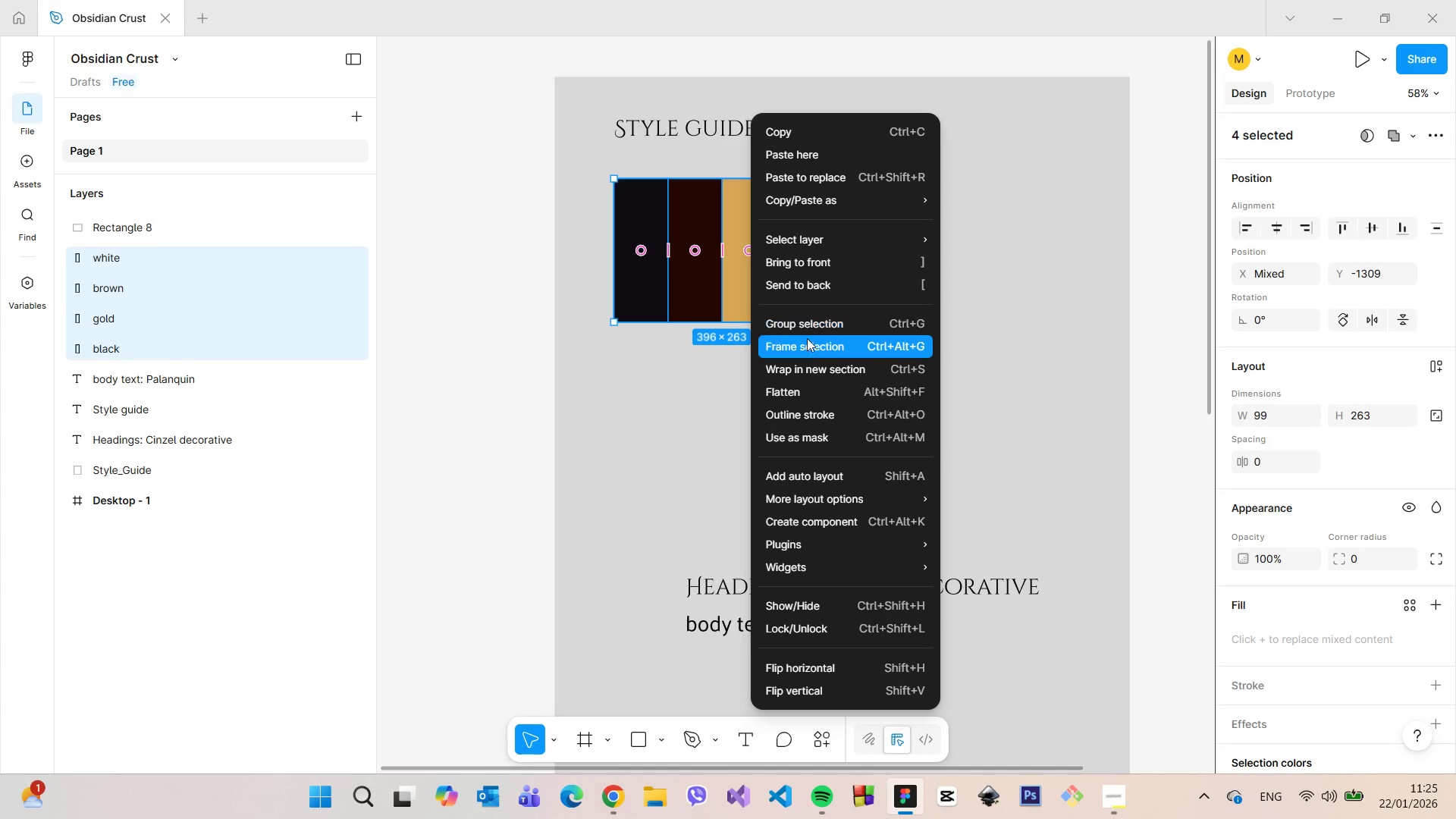 
left_click([805, 333])
 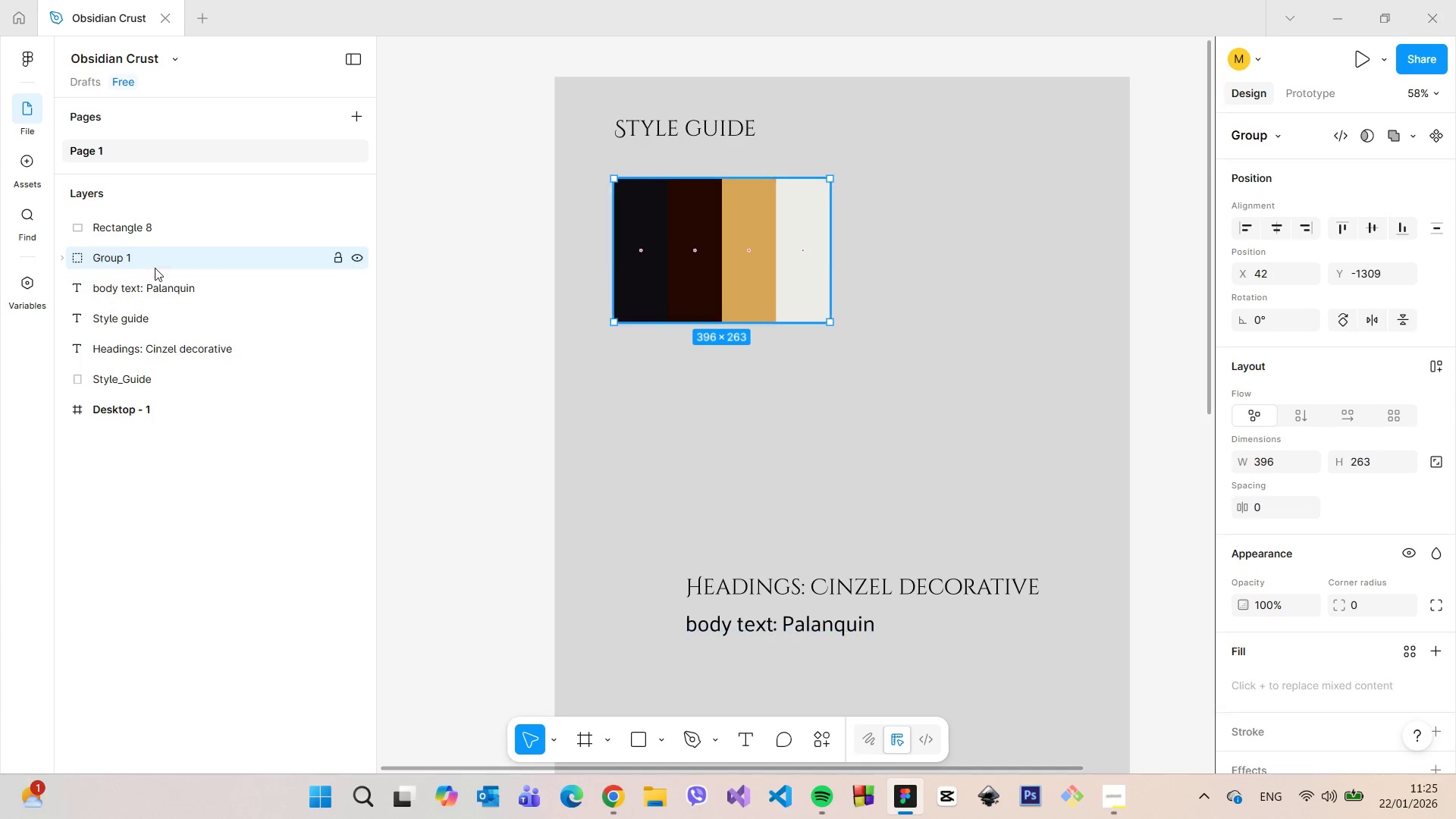 
double_click([155, 268])
 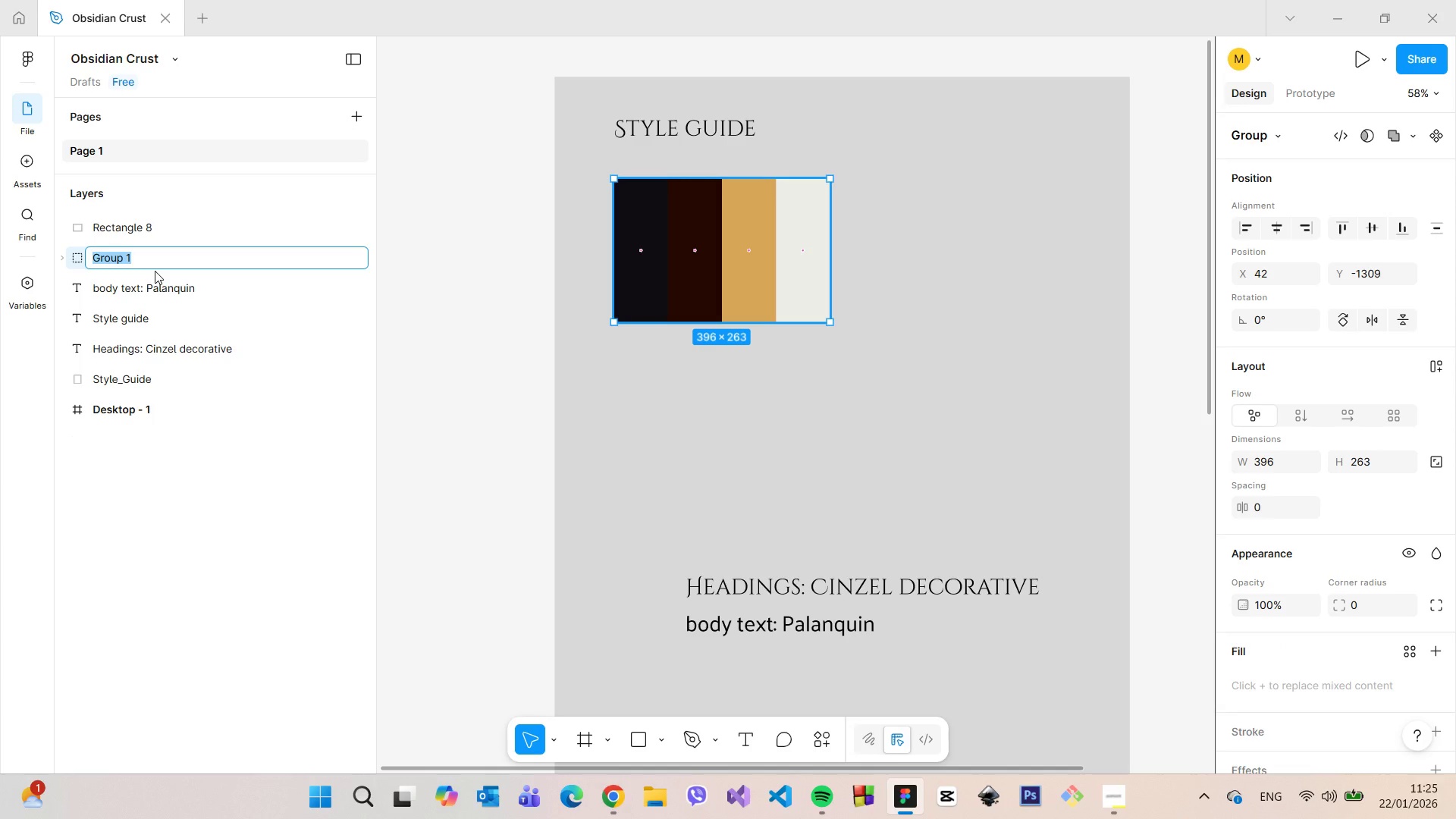 
type(Color_Scheme)
 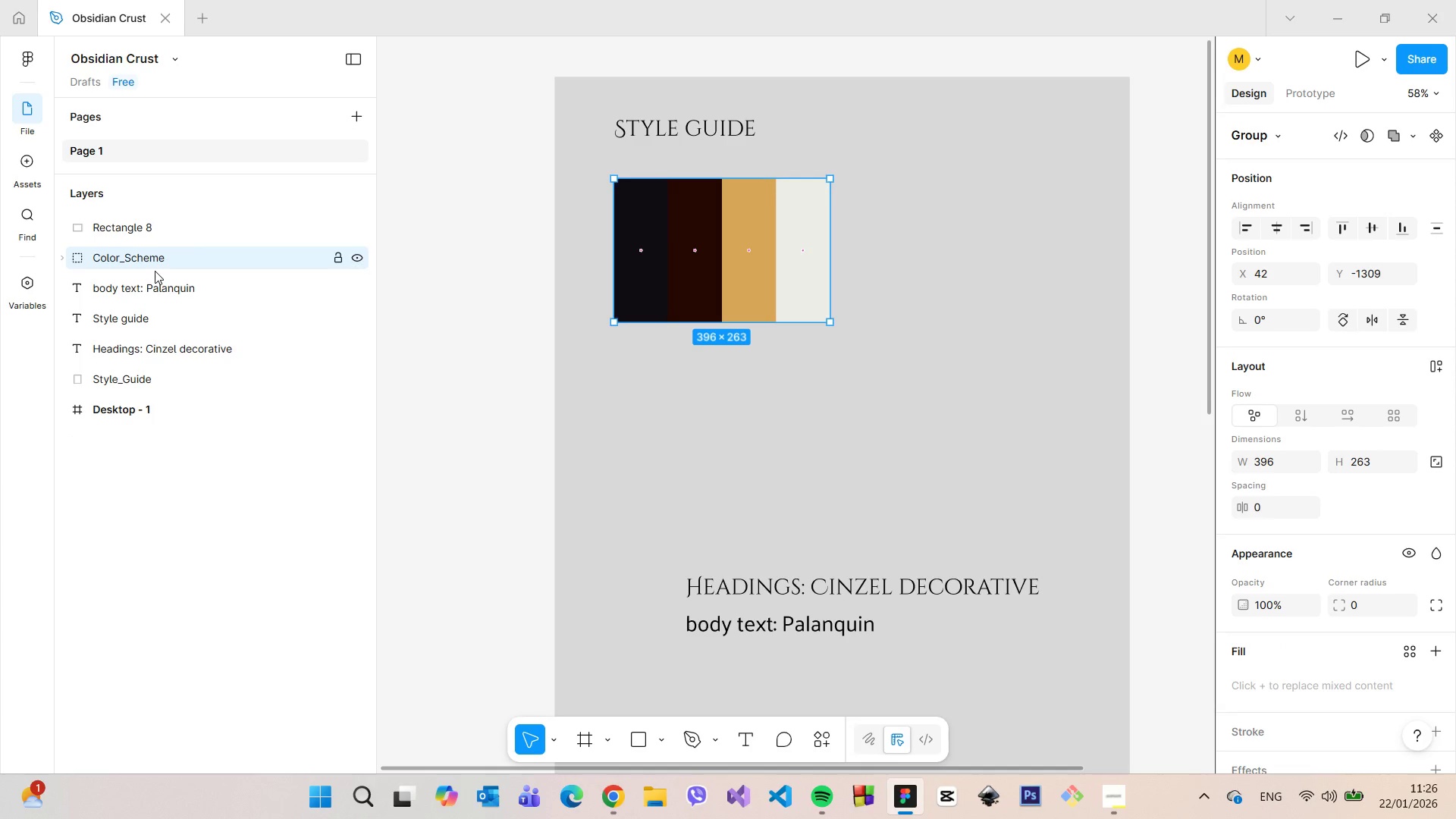 
 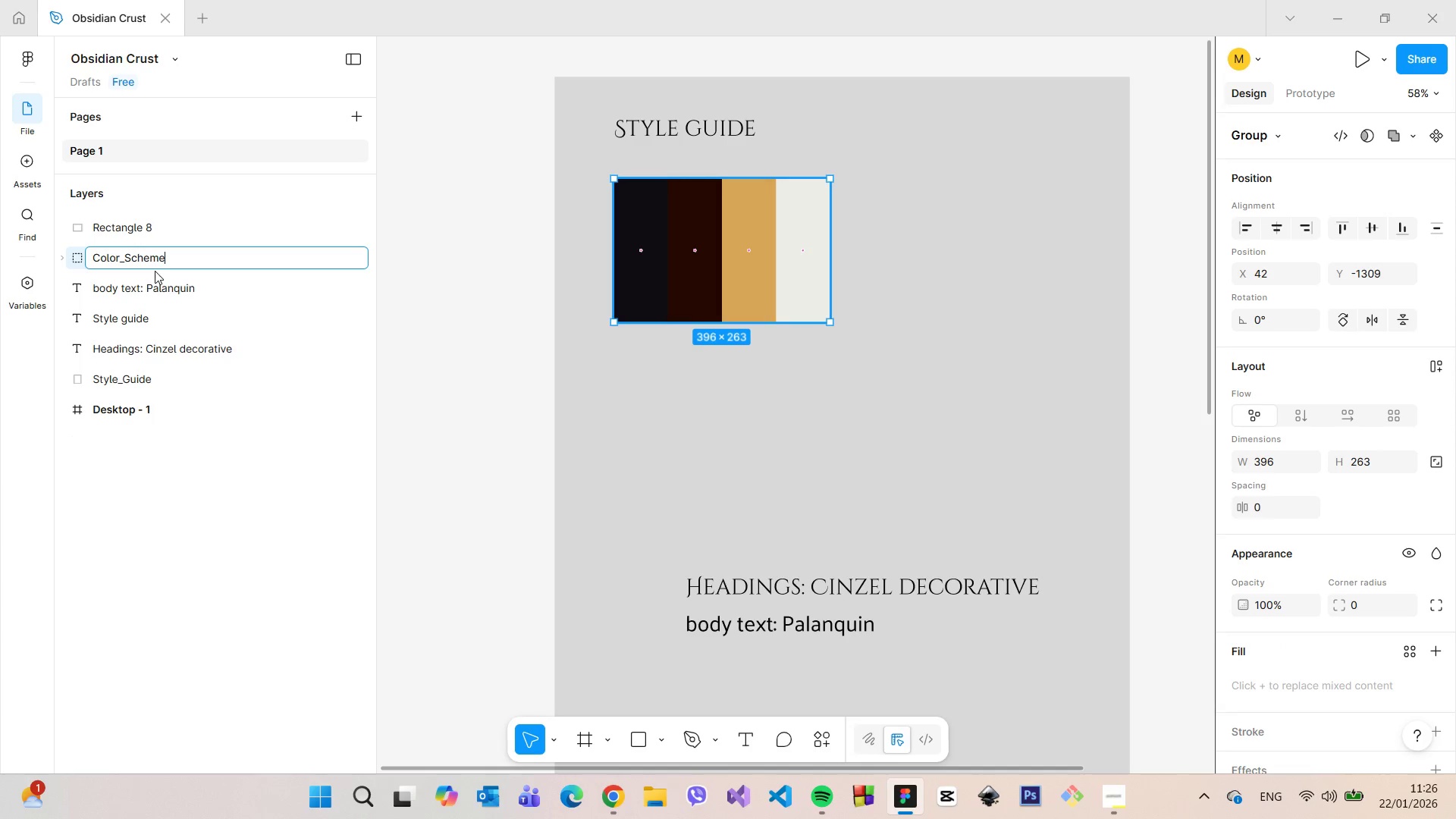 
key(Enter)
 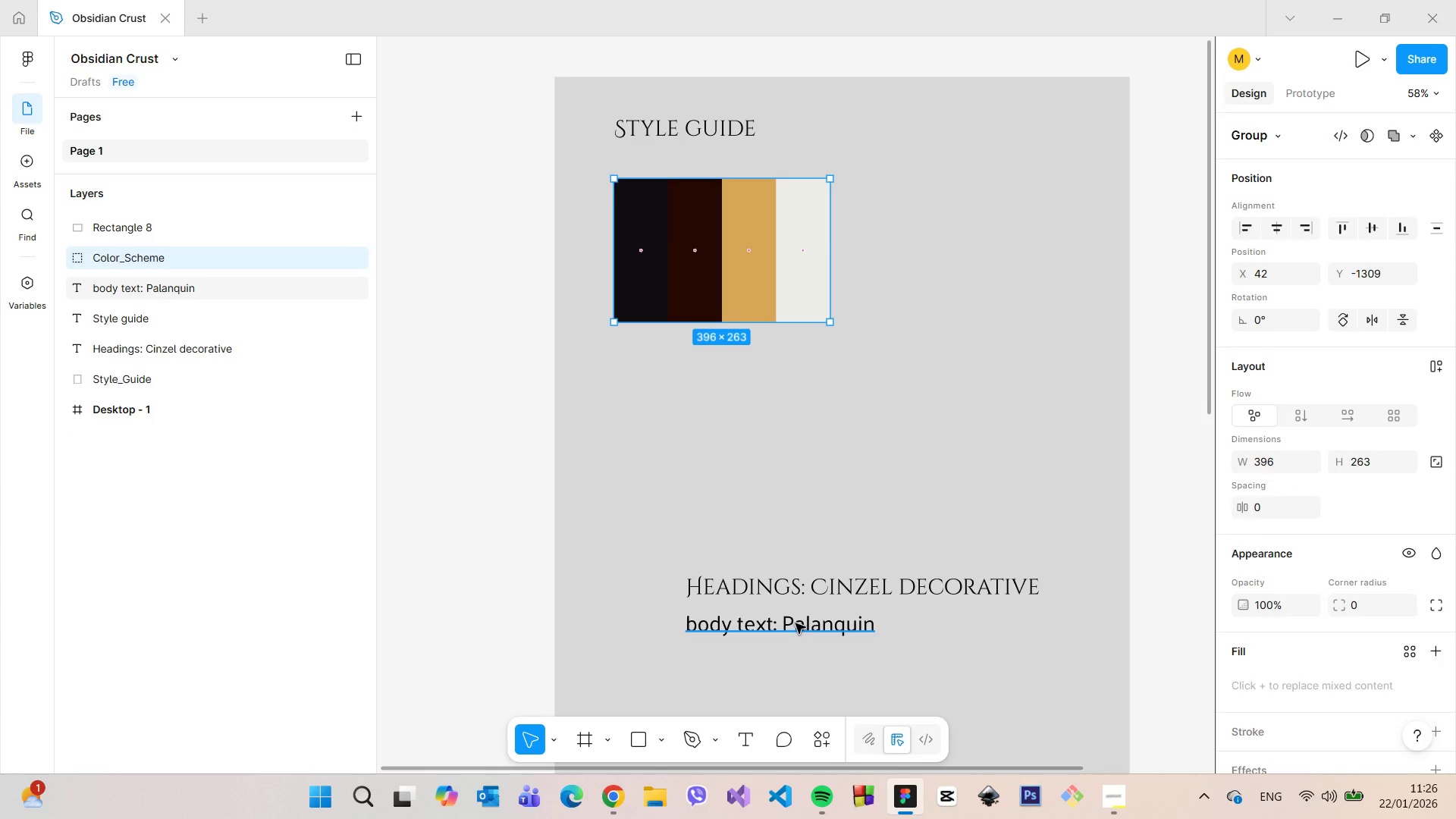 
hold_key(key=AltLeft, duration=1.24)
left_click_drag(start_coordinate=[795, 623], to_coordinate=[978, 224])
 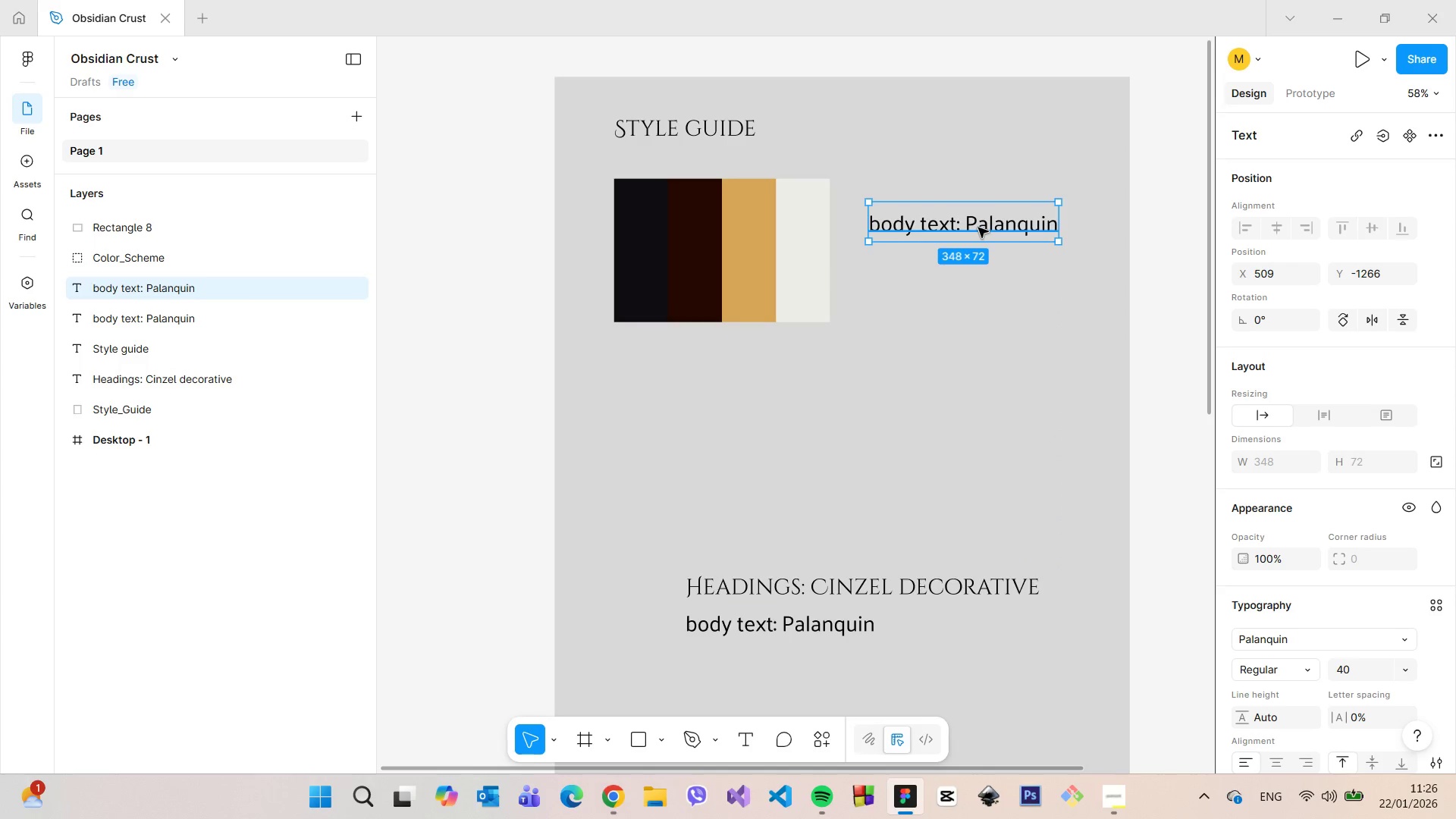 
double_click([978, 228])
 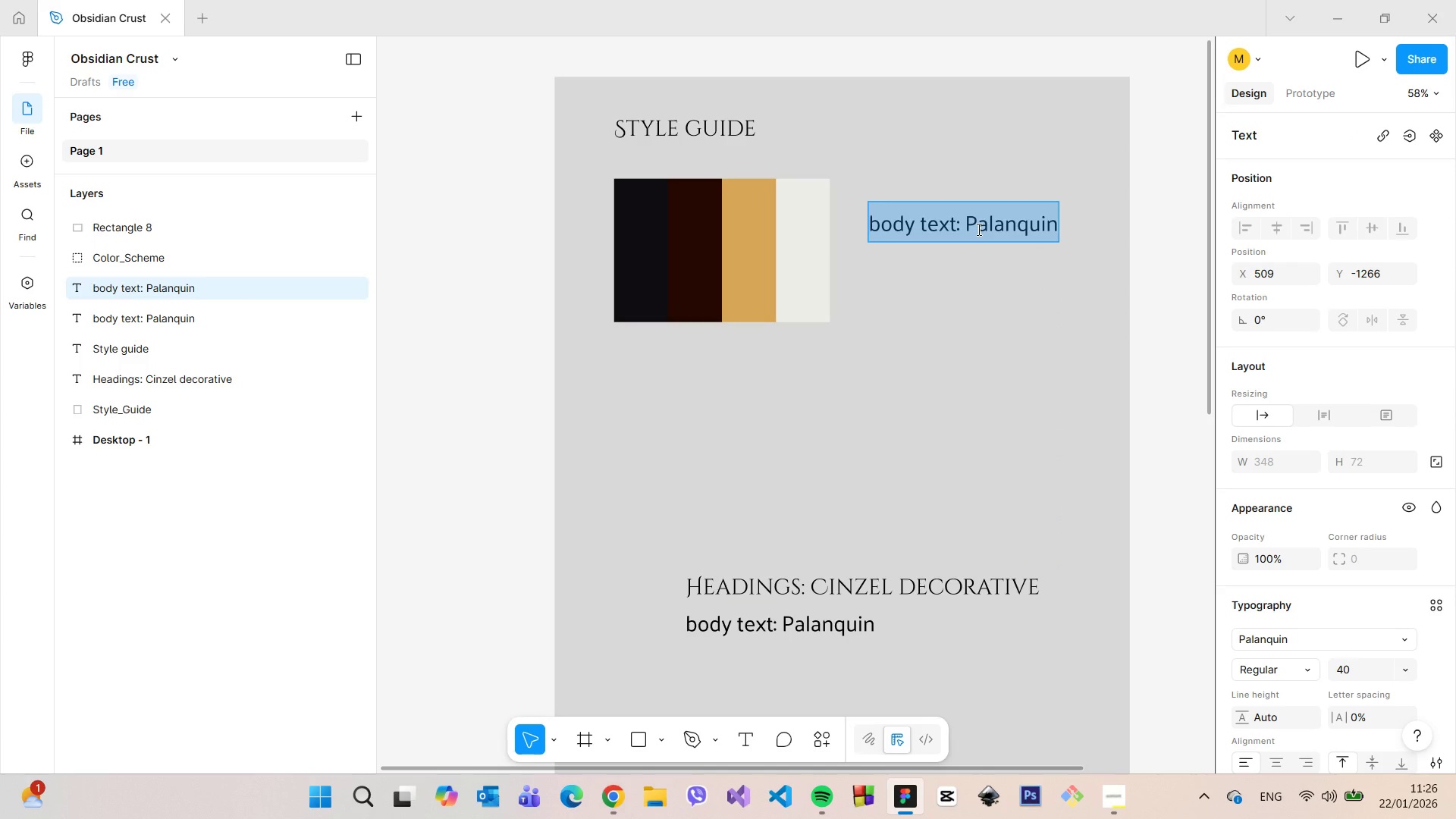 
type(The color schemes includes rich dark shades of brown and black, combined with)
 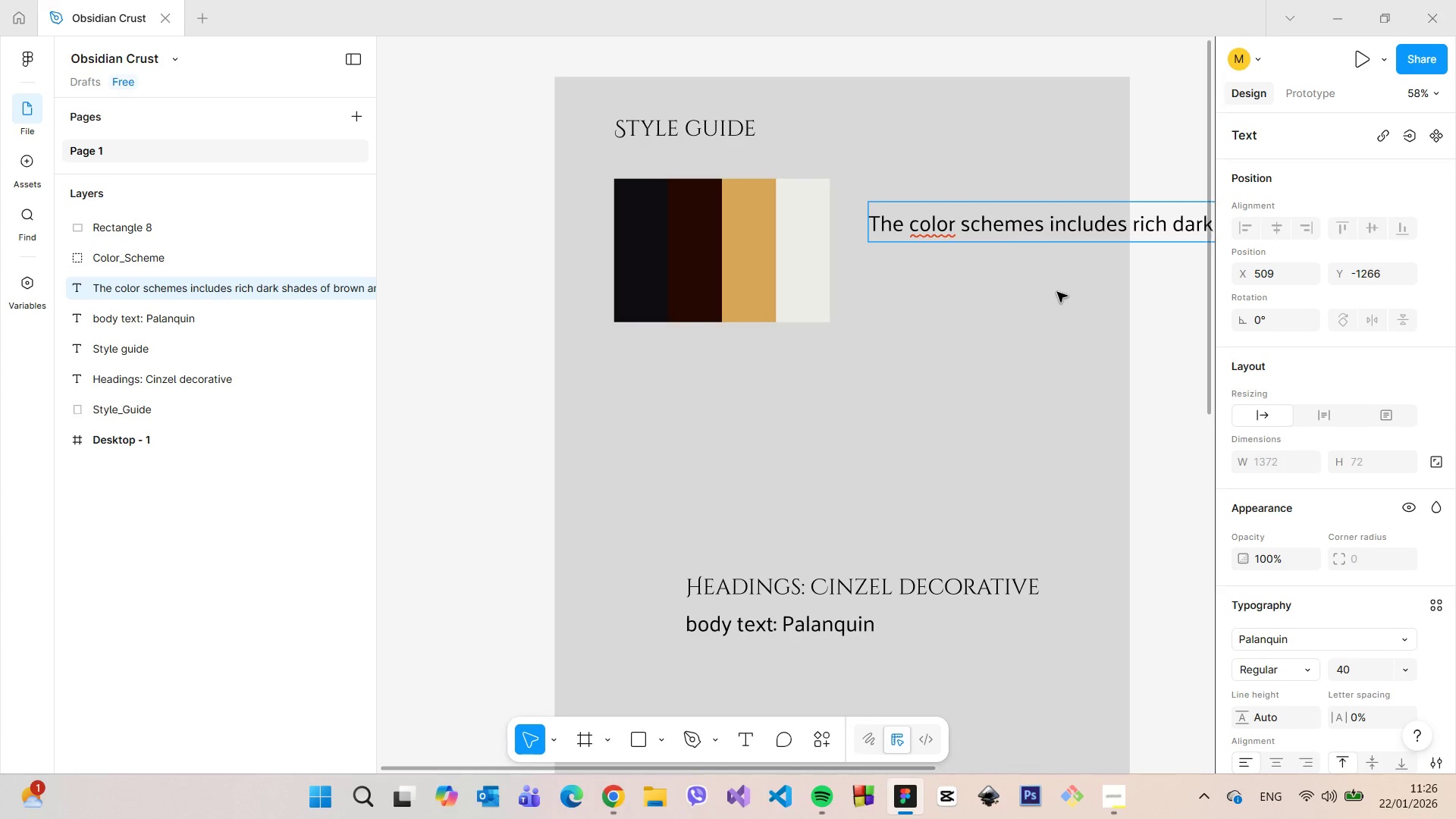 
left_click([1057, 292])
 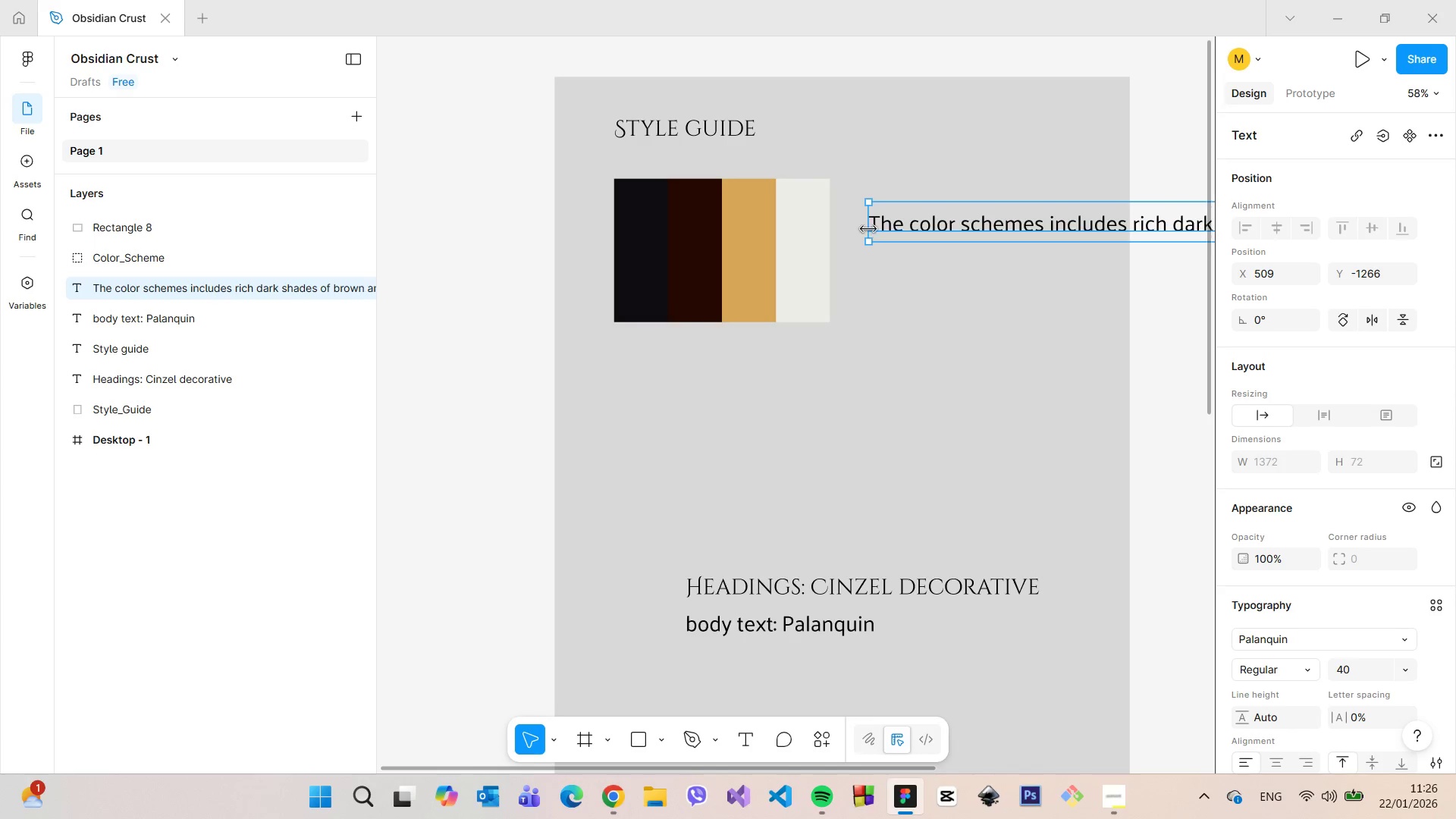 
left_click_drag(start_coordinate=[868, 228], to_coordinate=[1101, 234])
 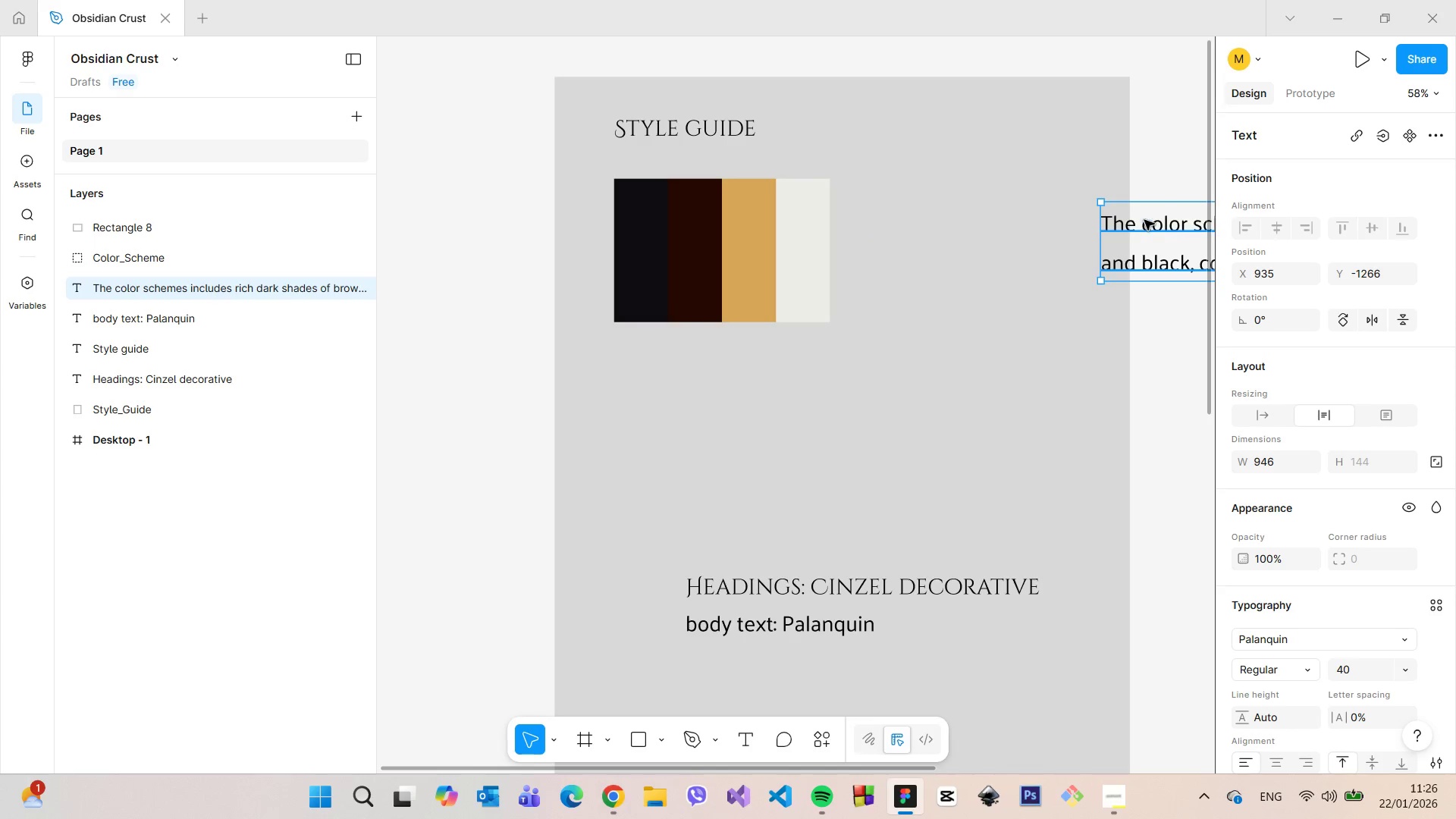 
left_click_drag(start_coordinate=[1144, 220], to_coordinate=[791, 217])
 